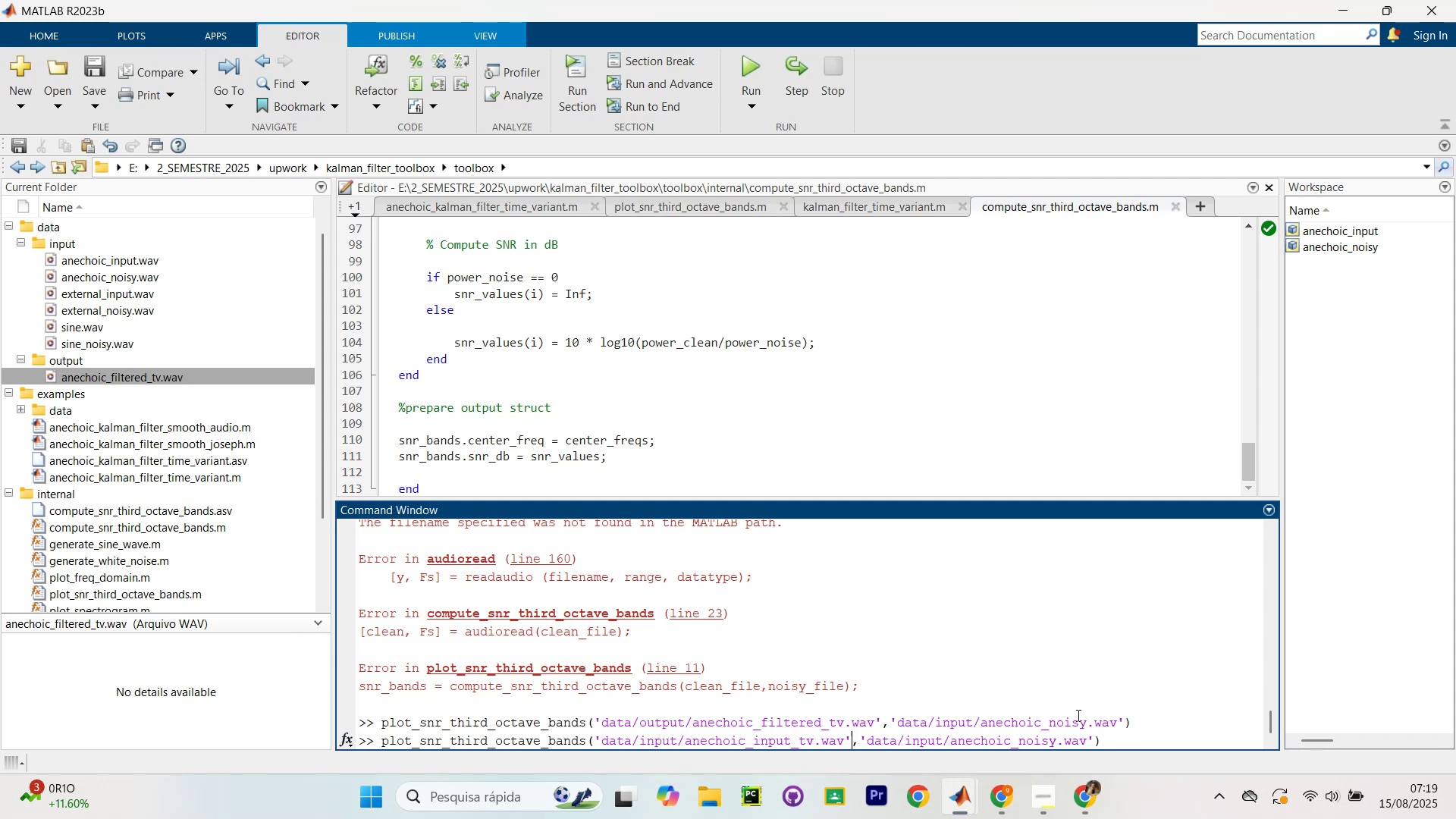 
key(ArrowRight)
 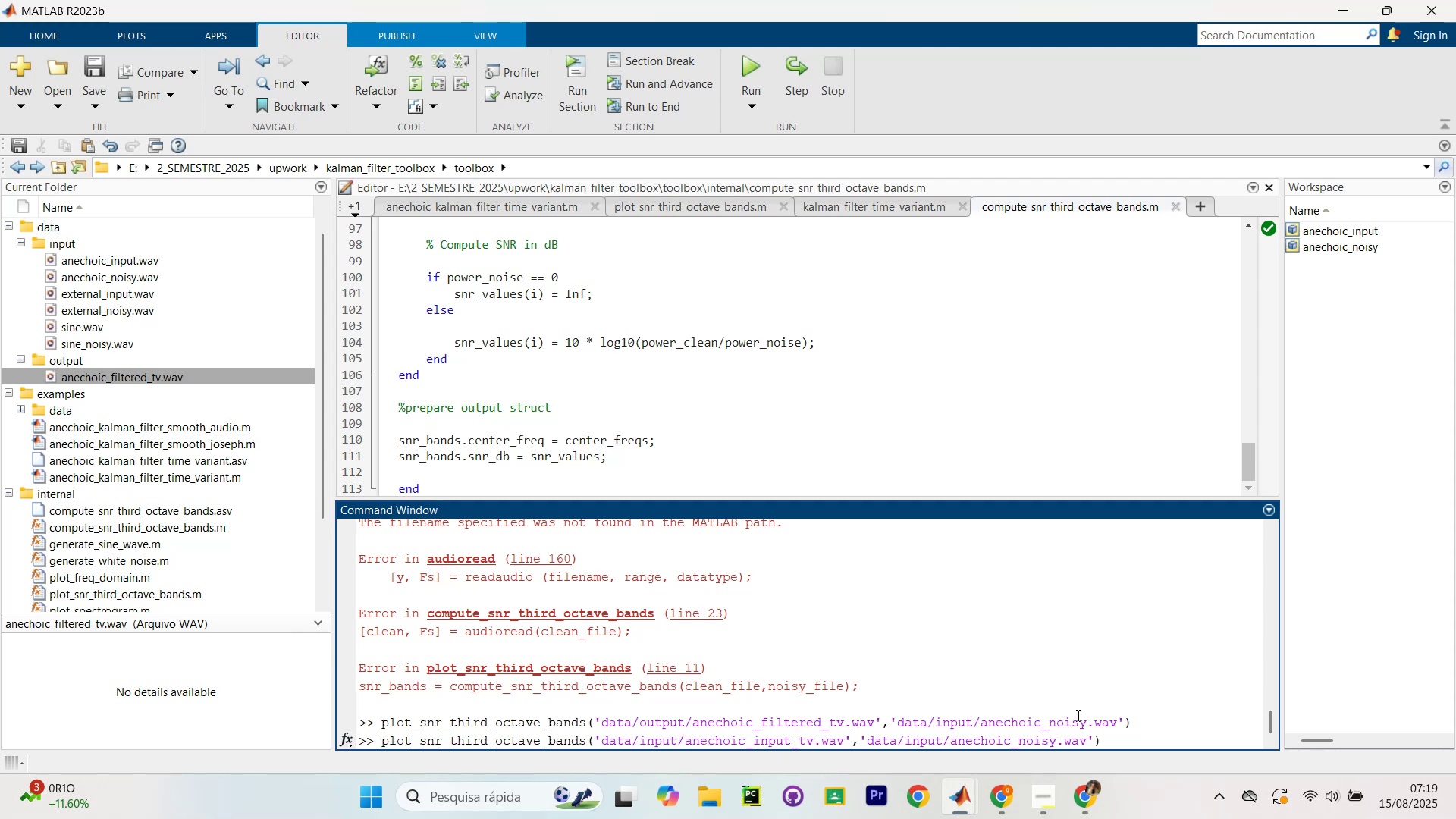 
key(ArrowRight)
 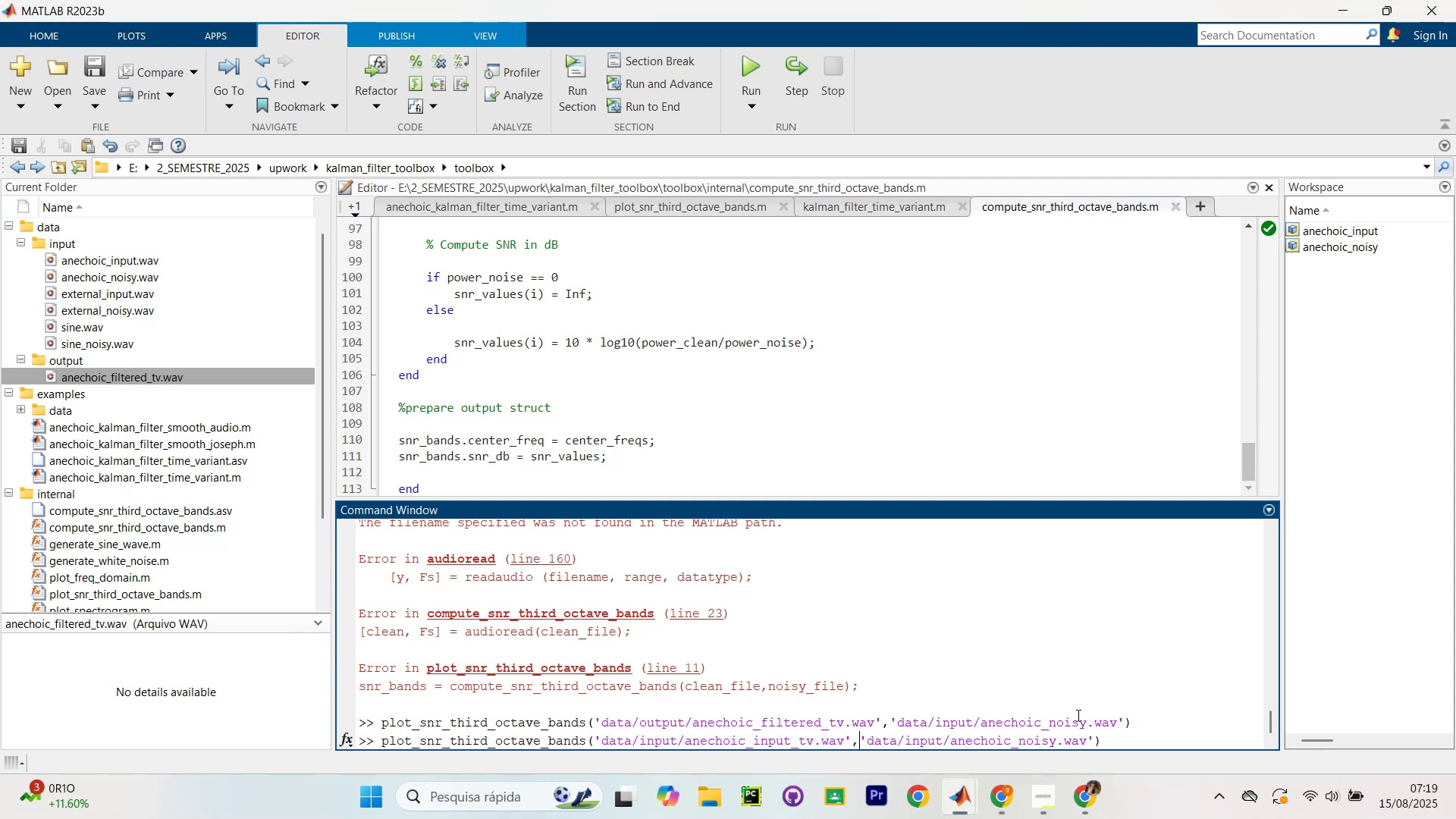 
key(ArrowRight)
 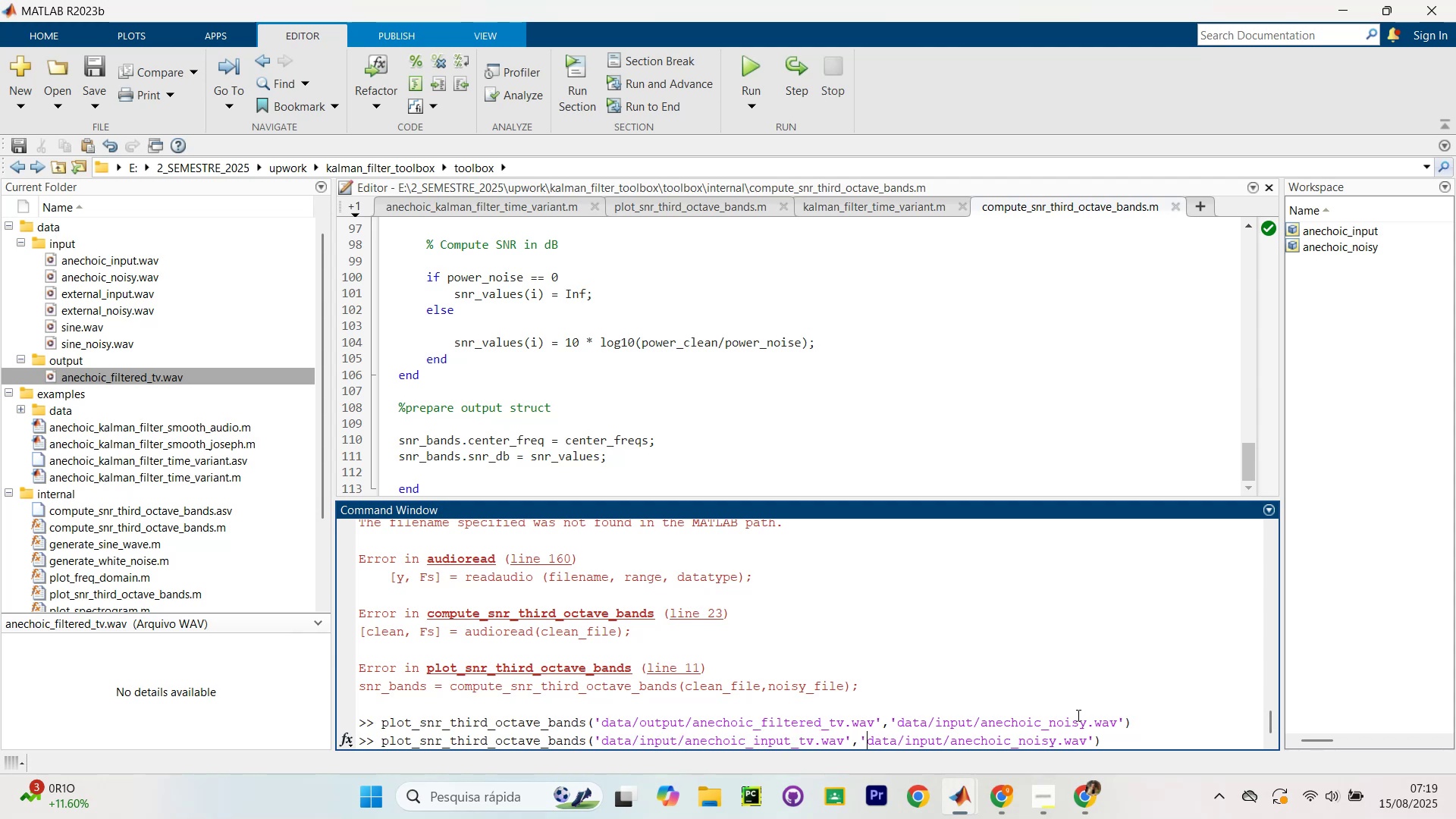 
key(ArrowRight)
 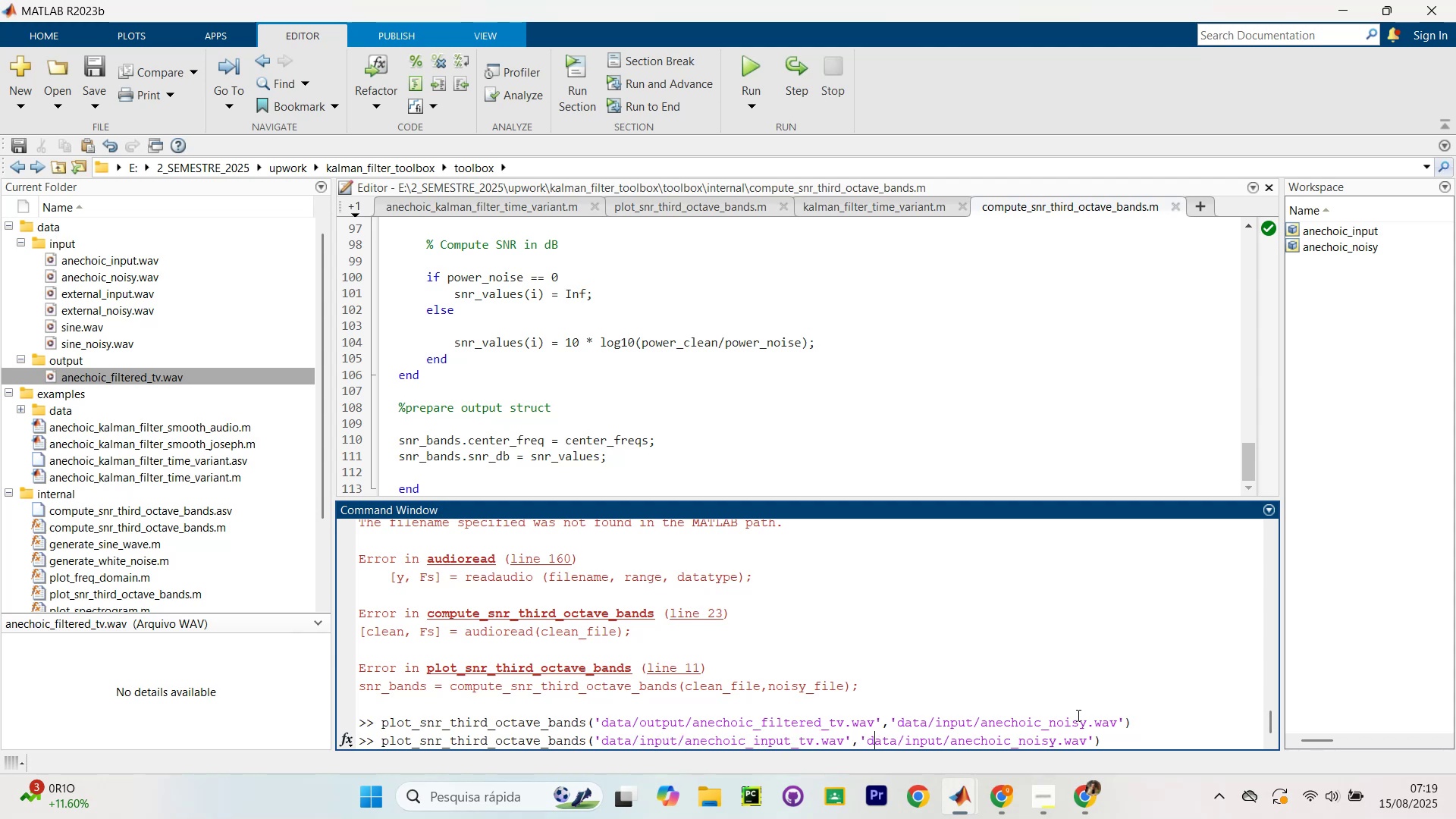 
key(ArrowRight)
 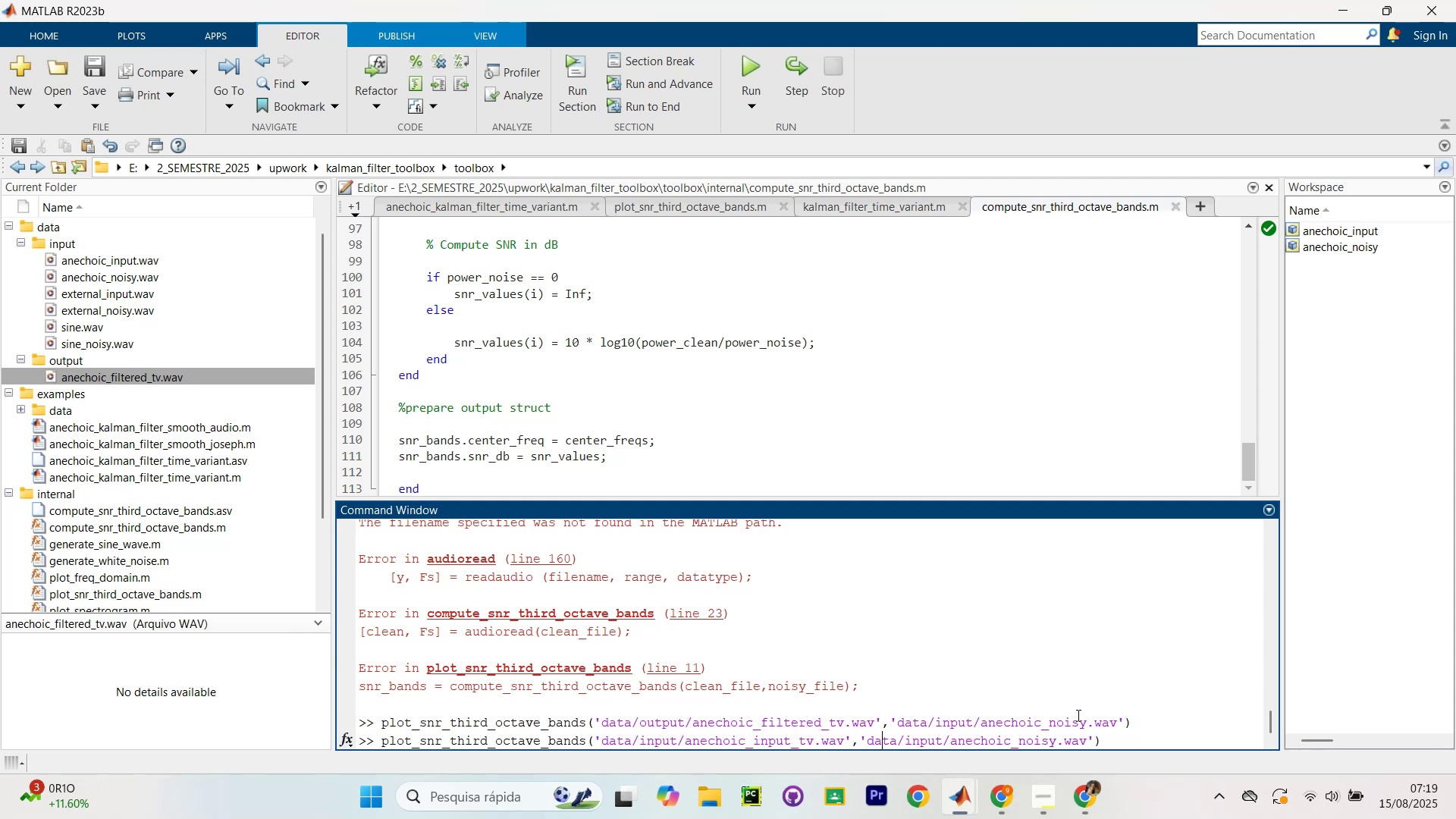 
key(ArrowRight)
 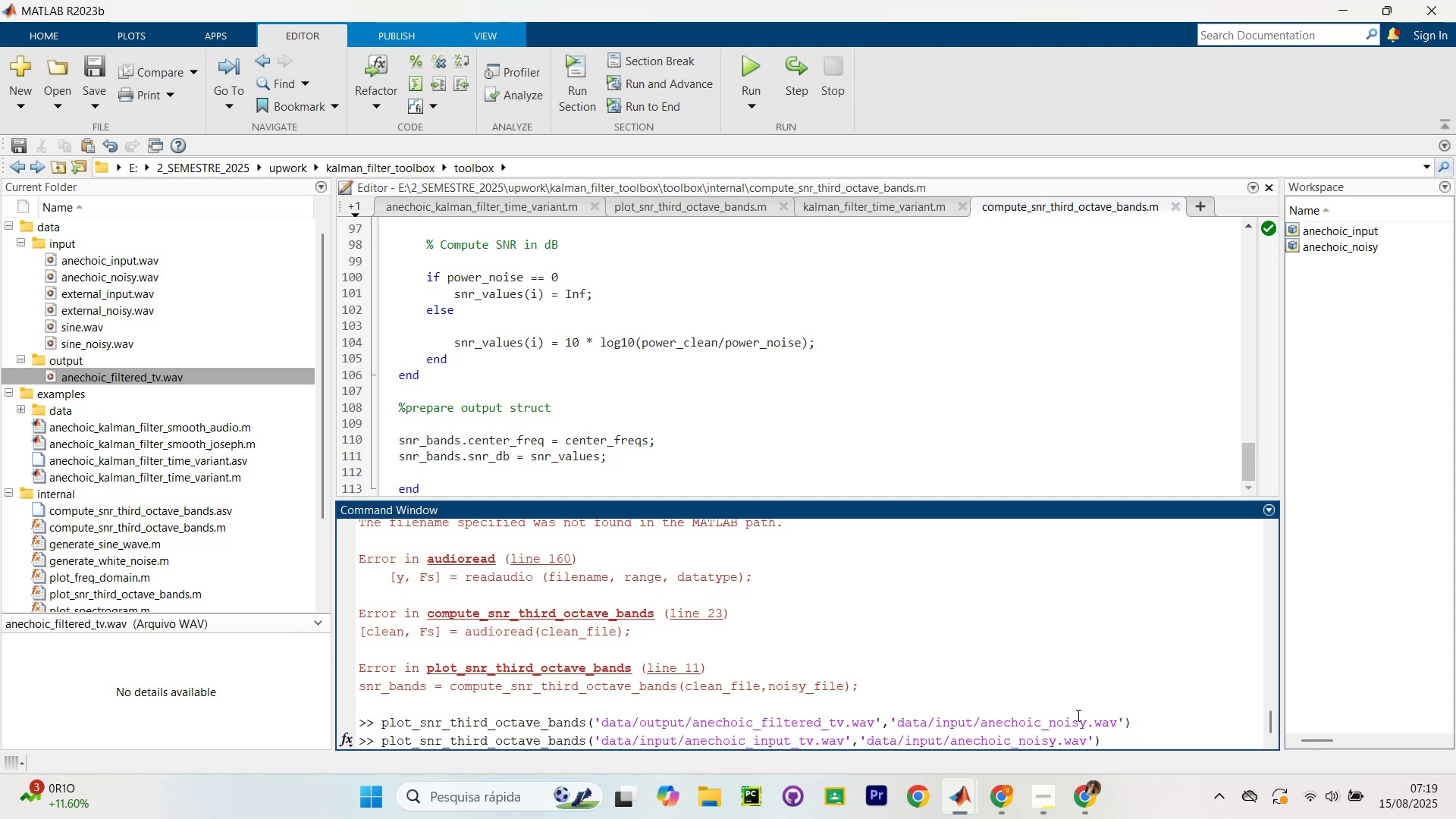 
key(ArrowLeft)
 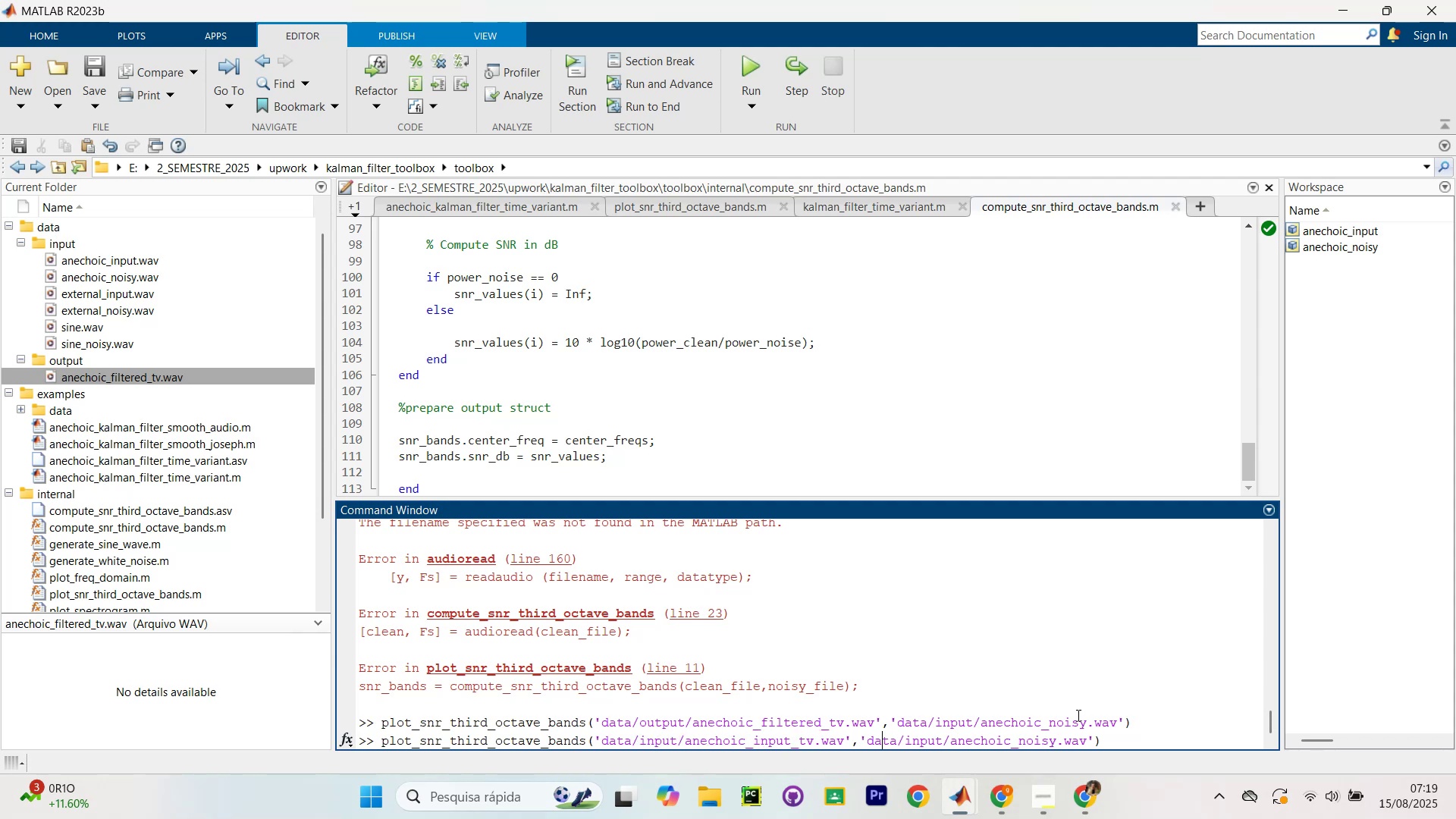 
key(ArrowLeft)
 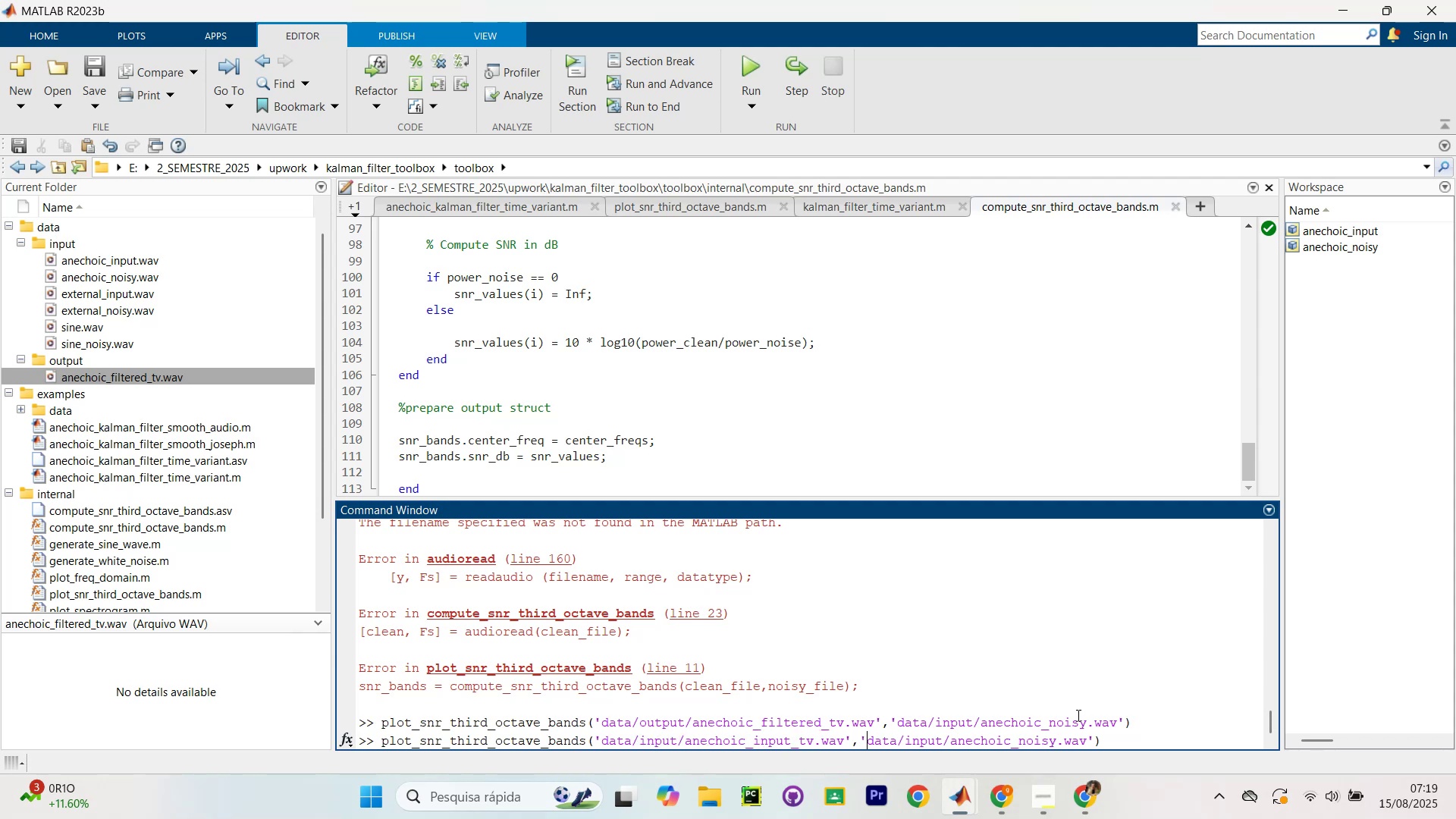 
key(ArrowLeft)
 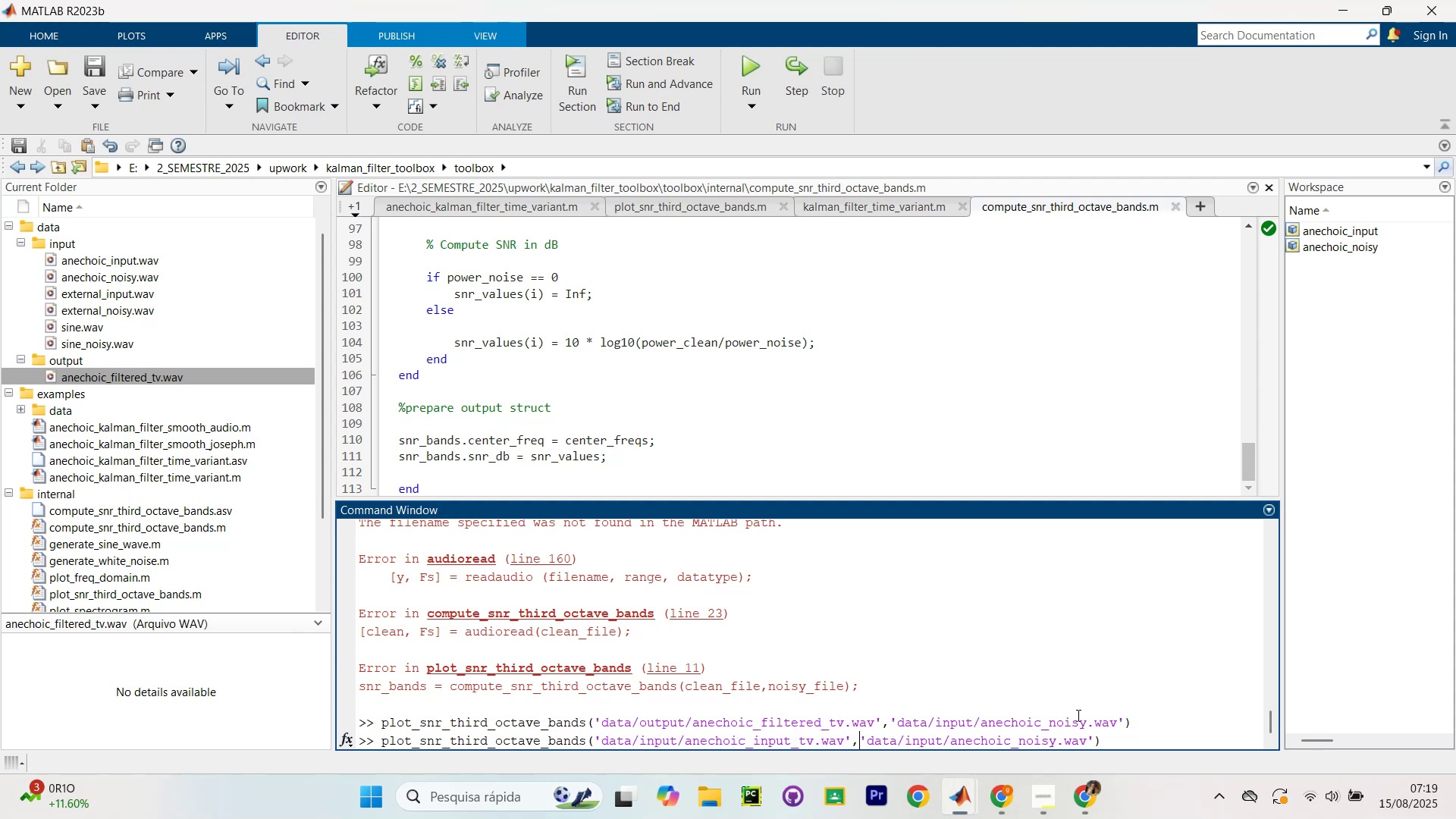 
key(ArrowLeft)
 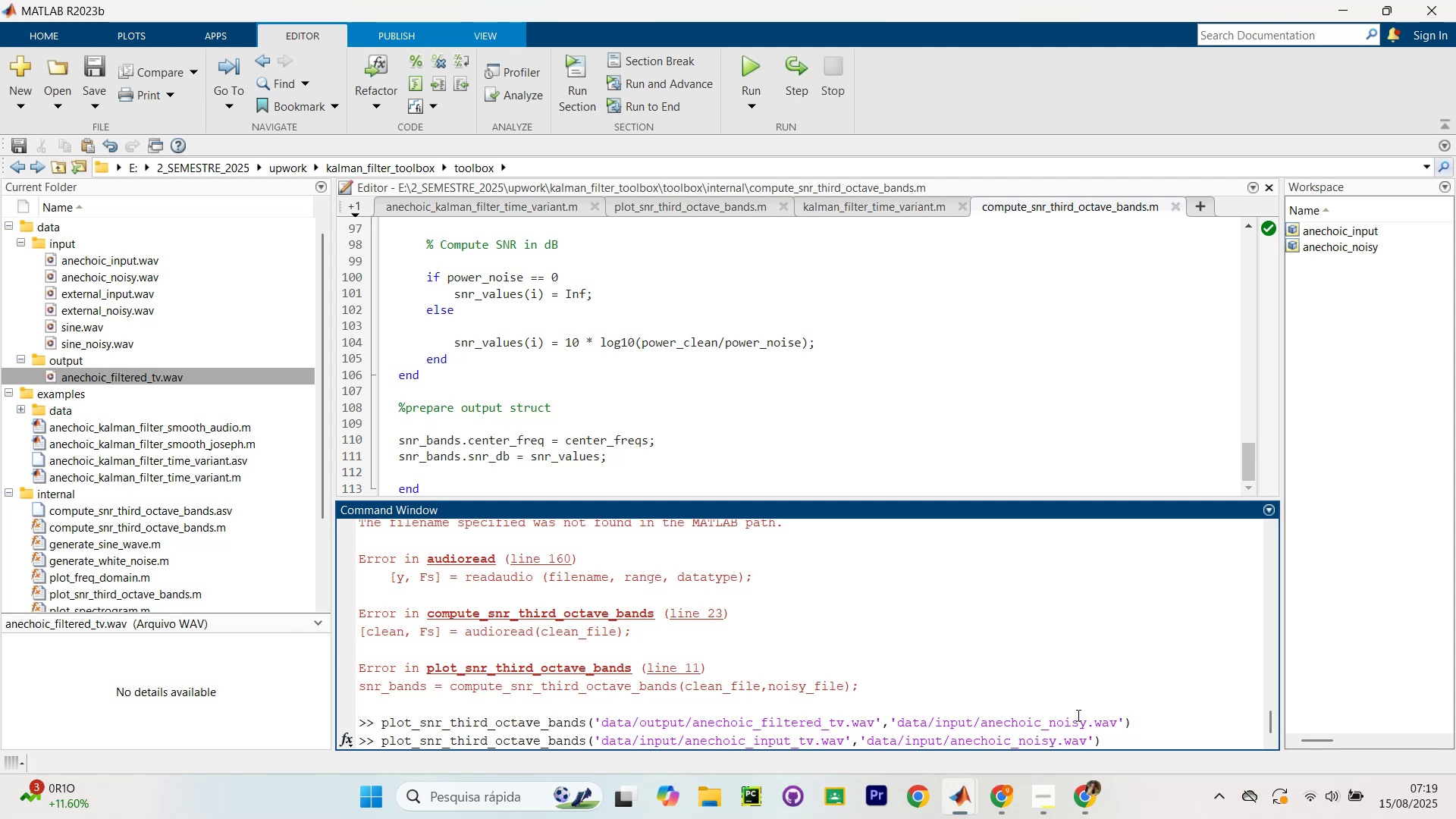 
key(ArrowLeft)
 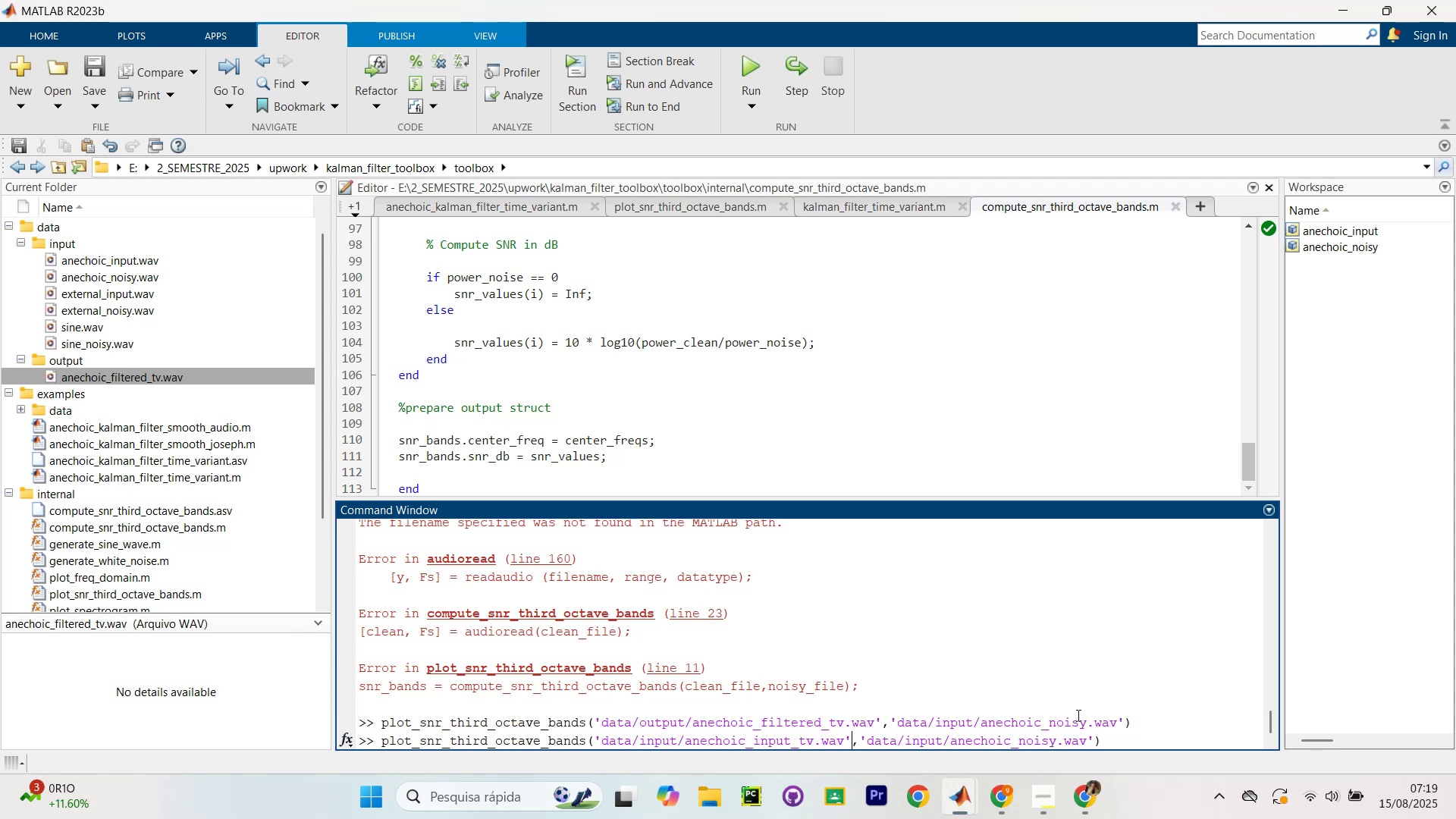 
key(ArrowLeft)
 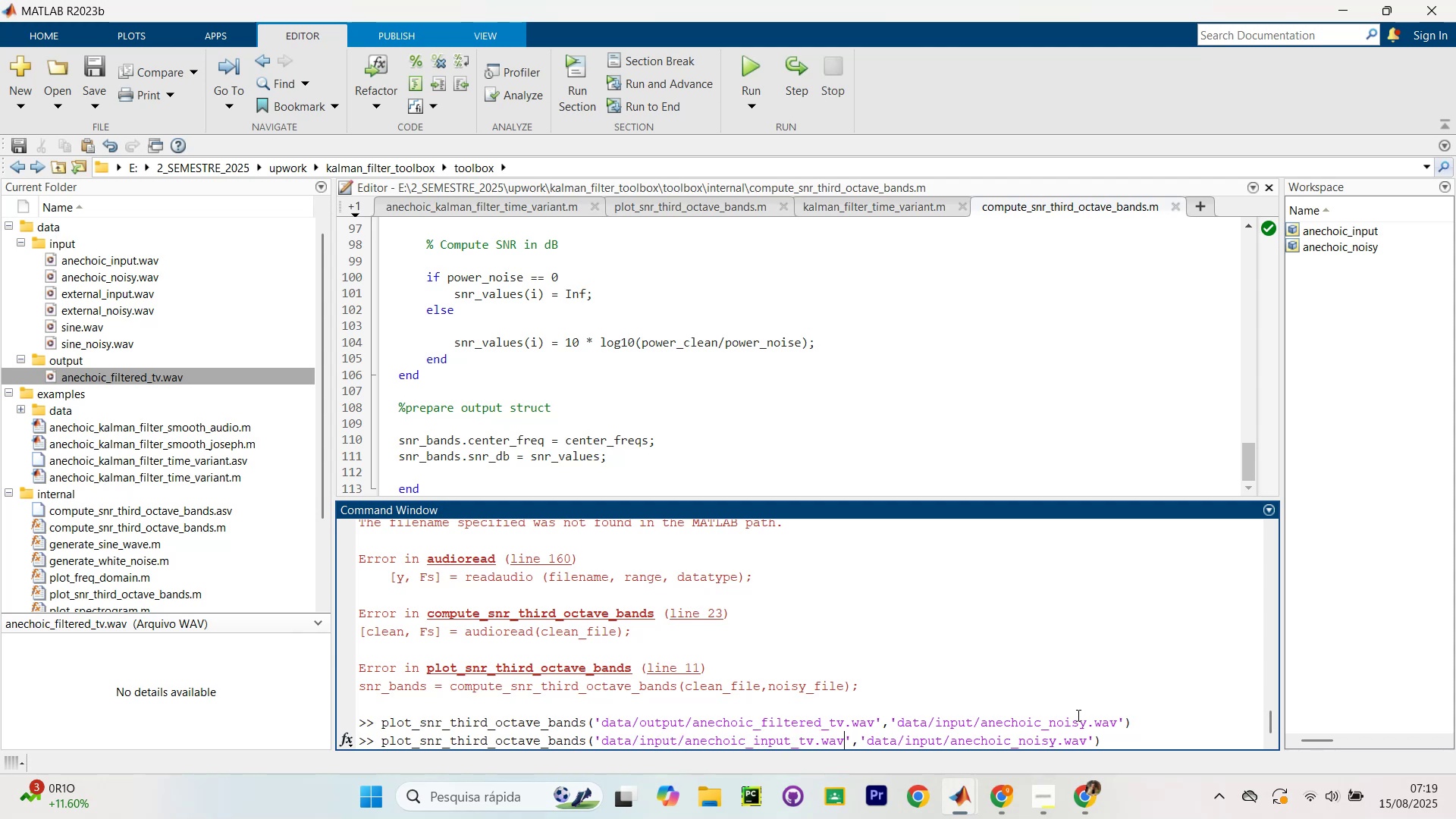 
key(ArrowLeft)
 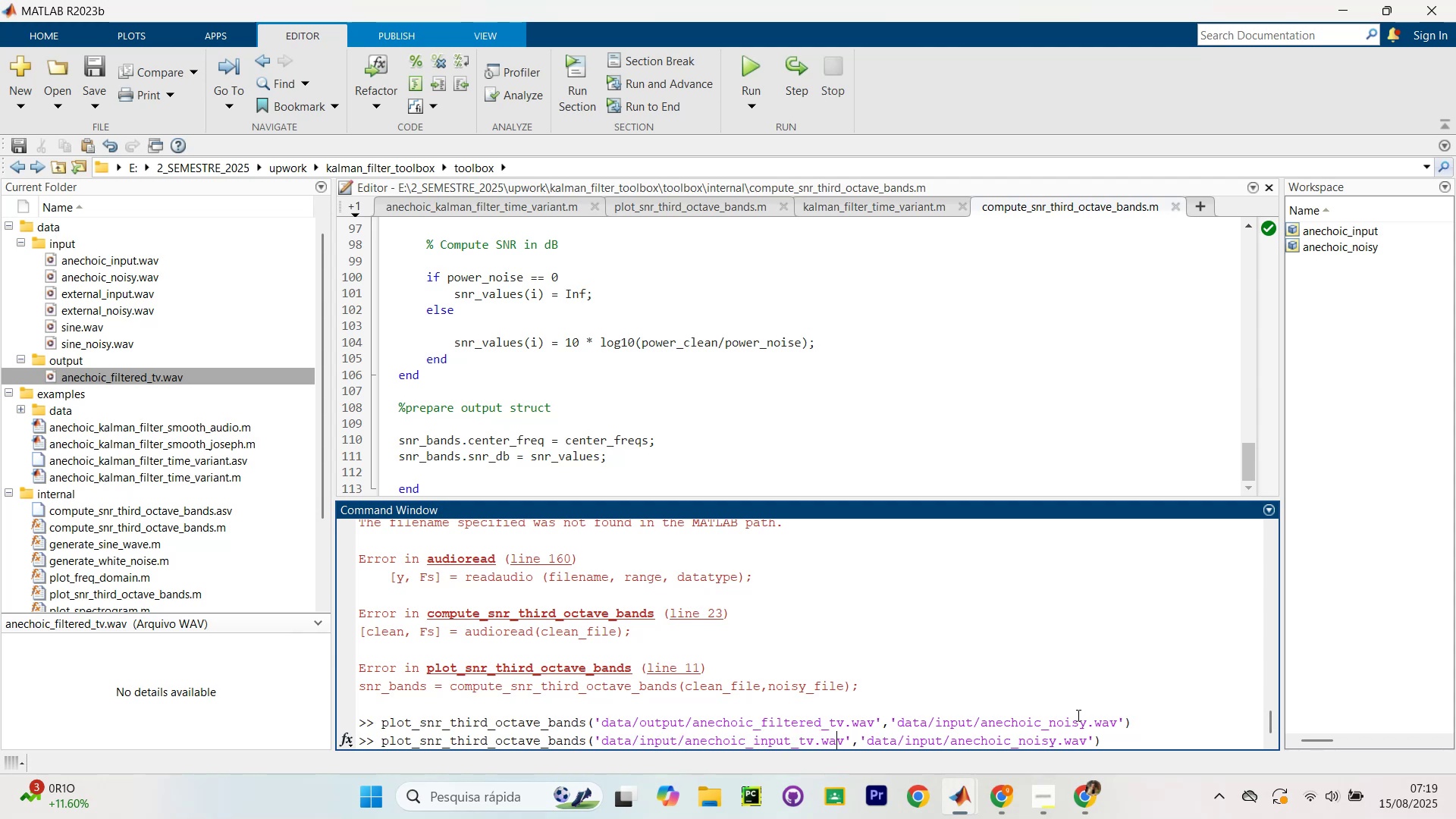 
key(ArrowLeft)
 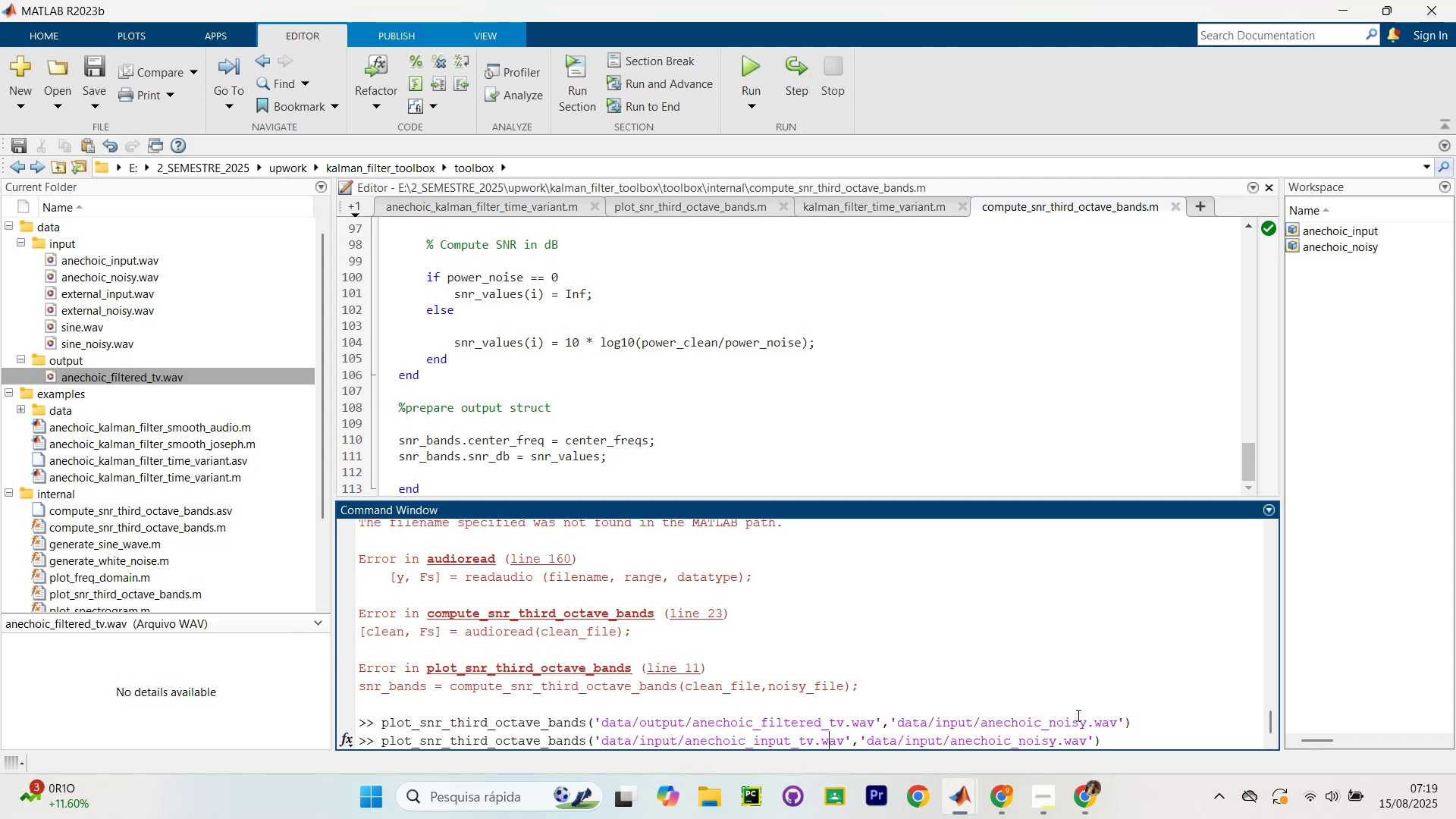 
key(ArrowLeft)
 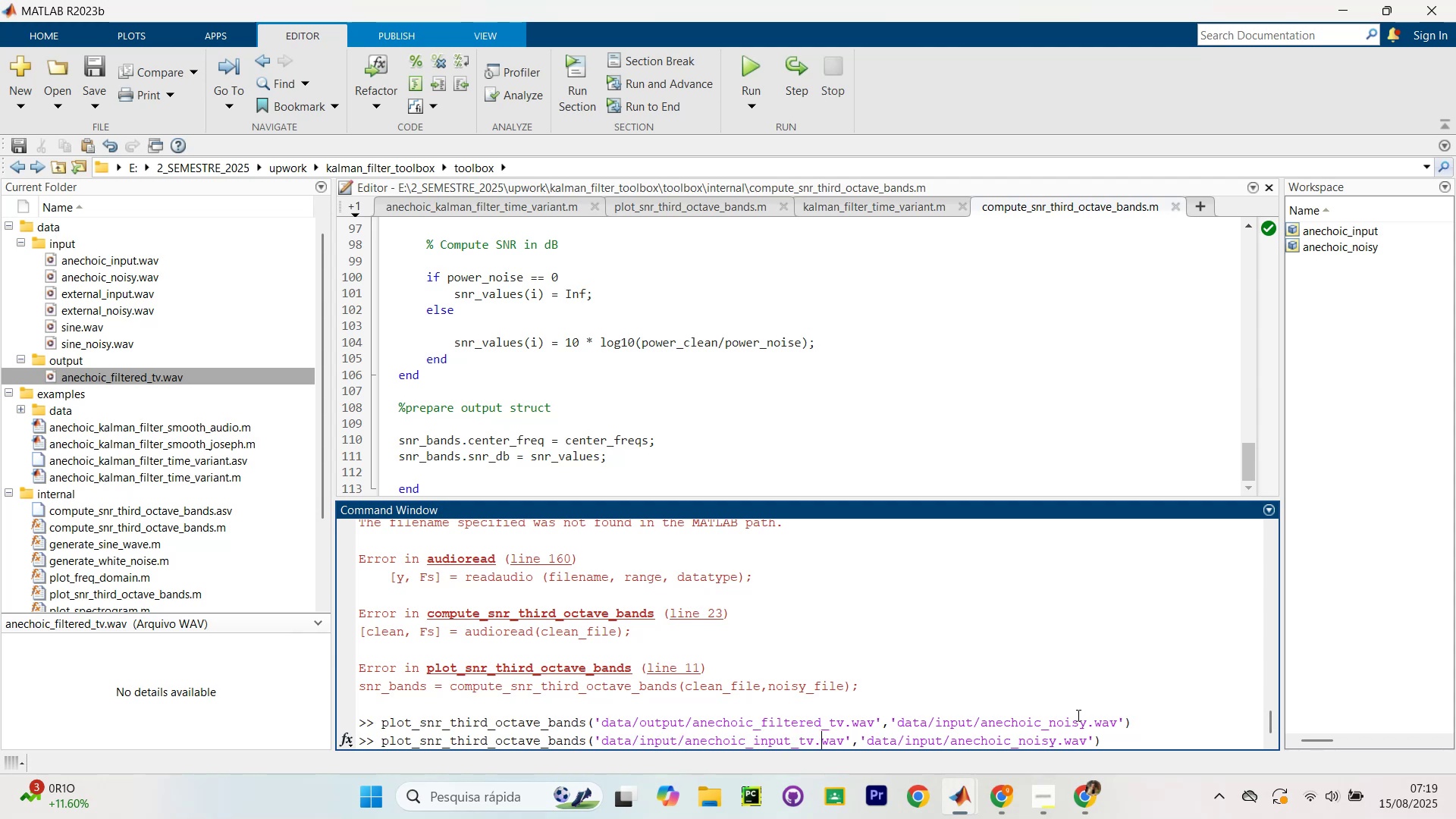 
key(ArrowLeft)
 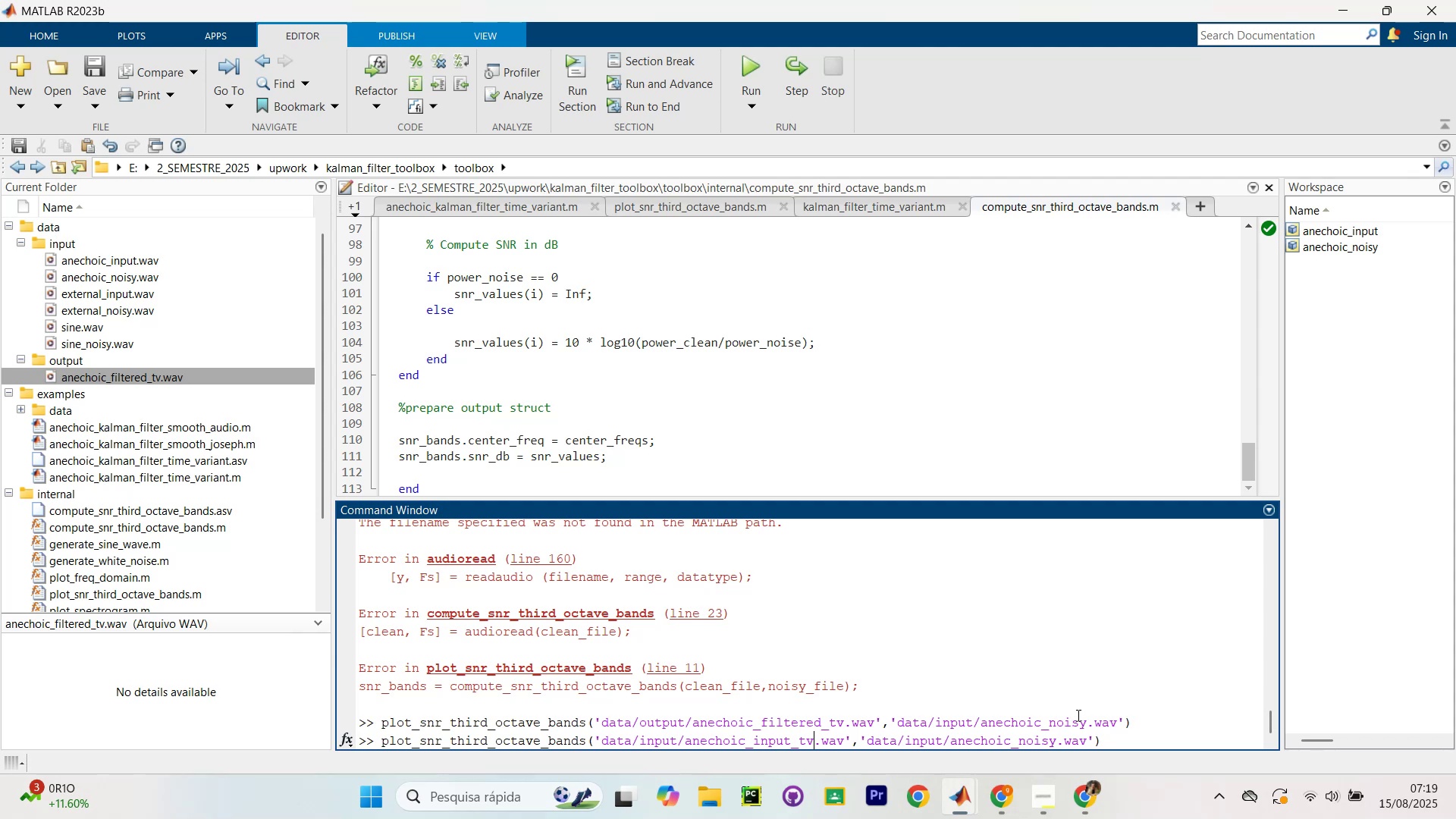 
key(Backspace)
 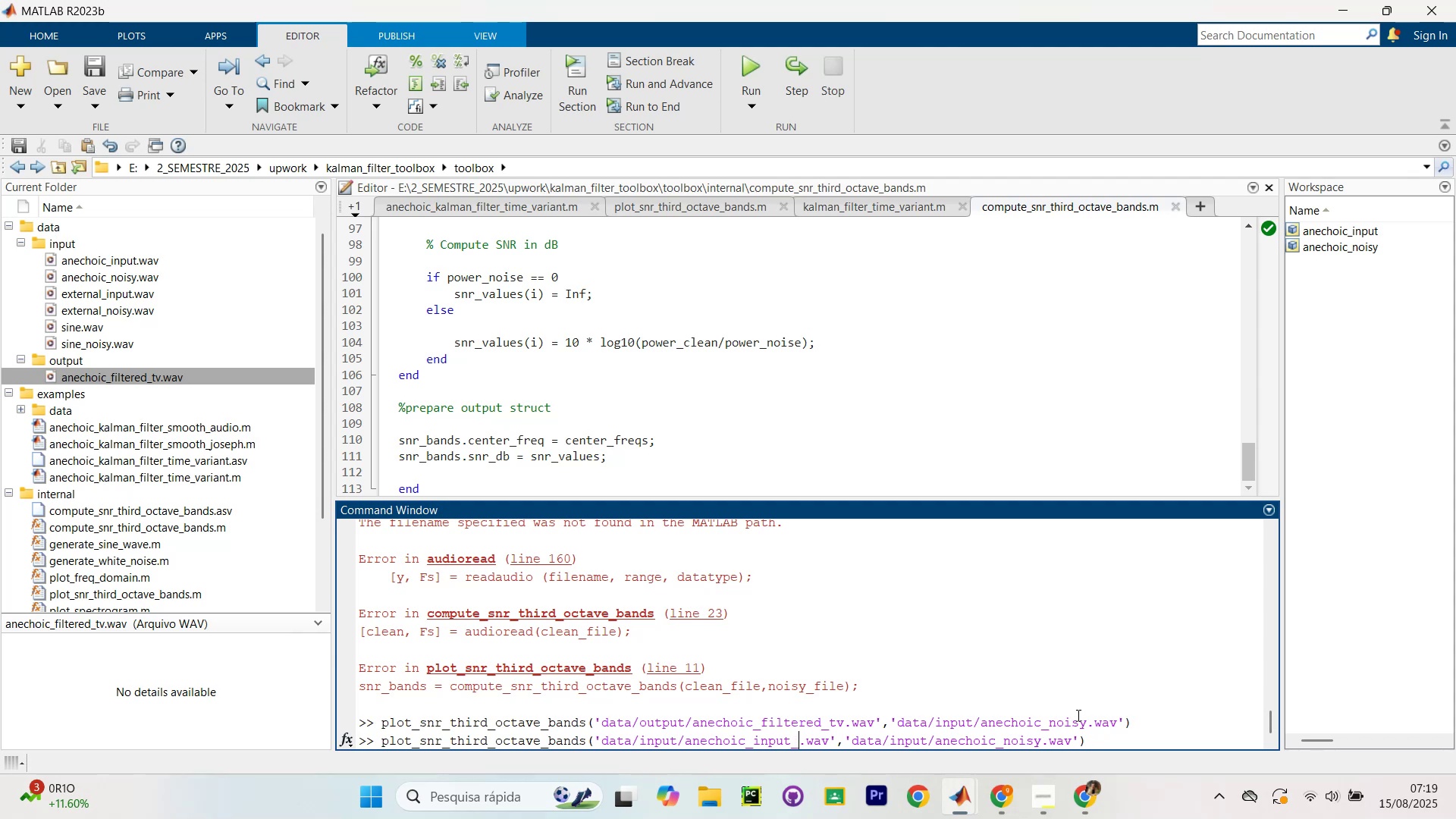 
key(Backspace)
 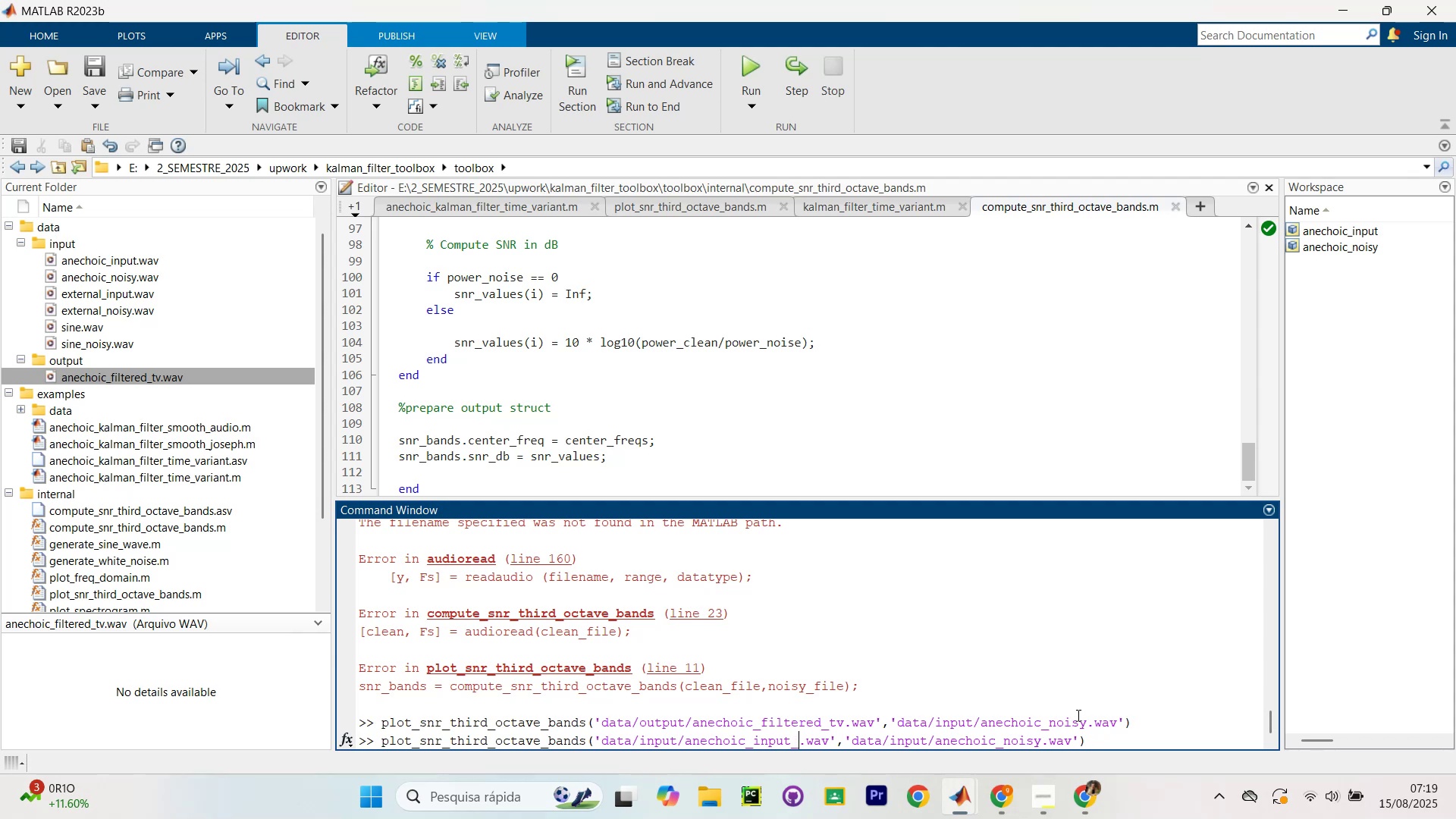 
key(Backspace)
 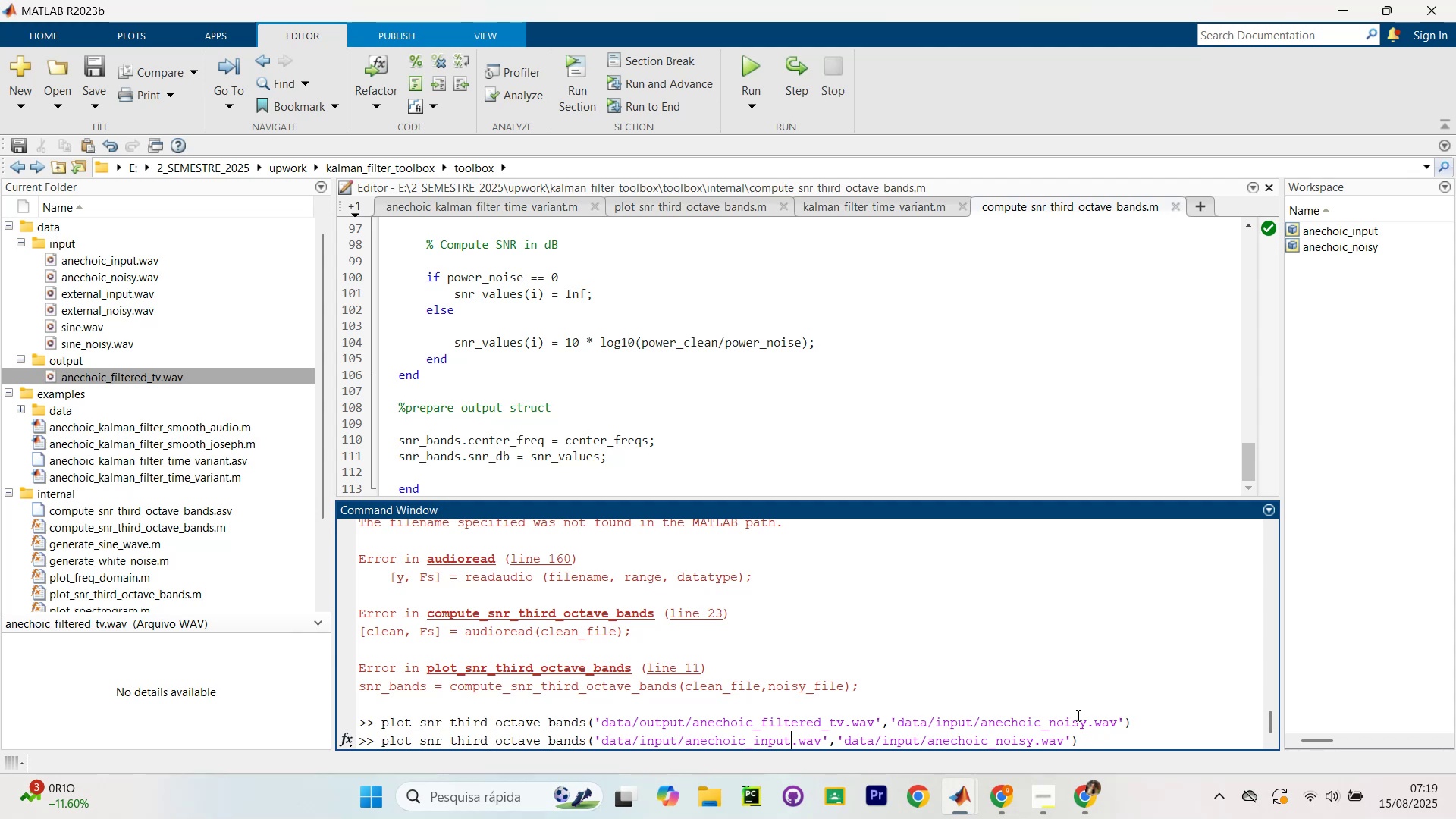 
key(Enter)
 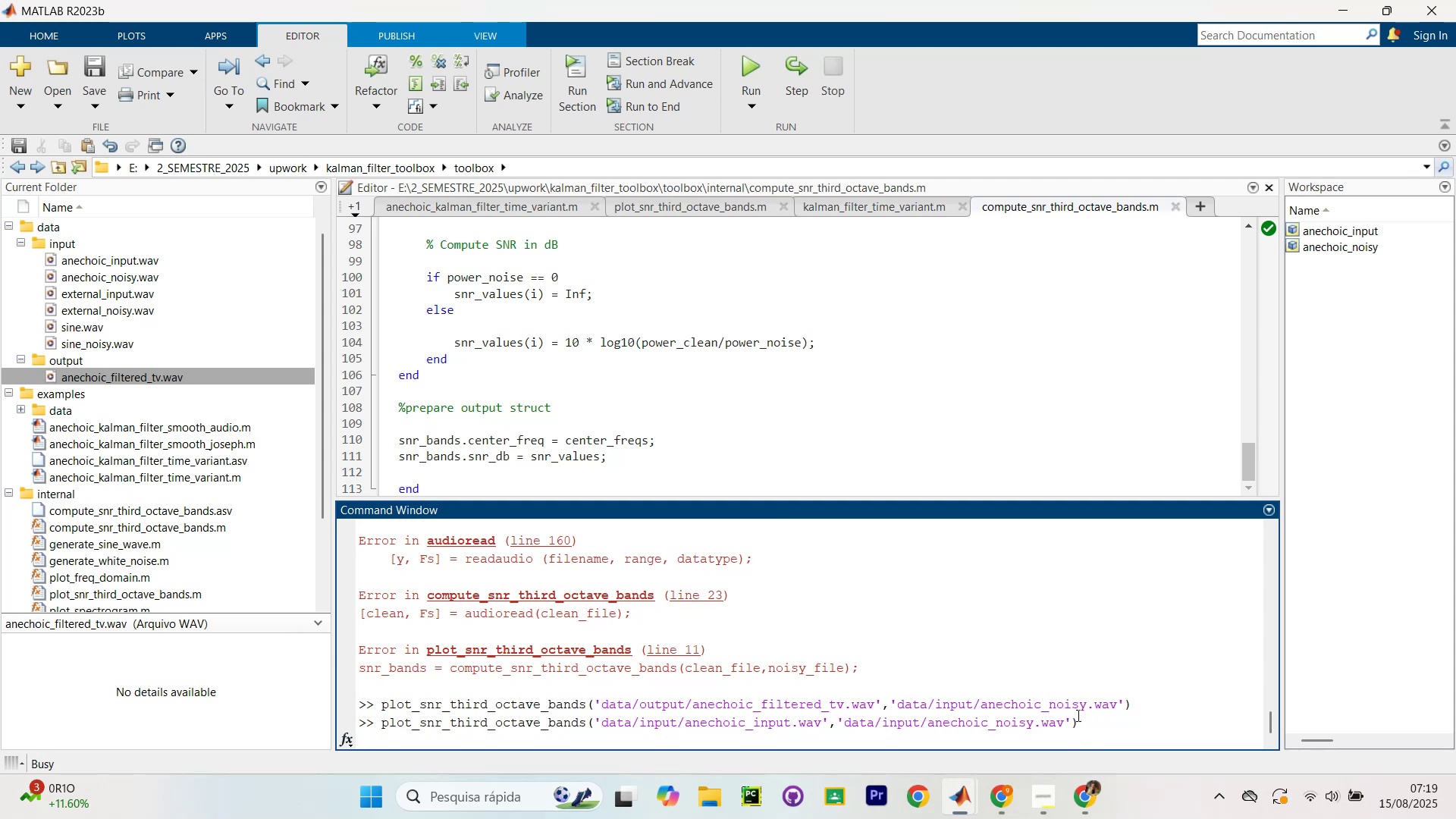 
key(Enter)
 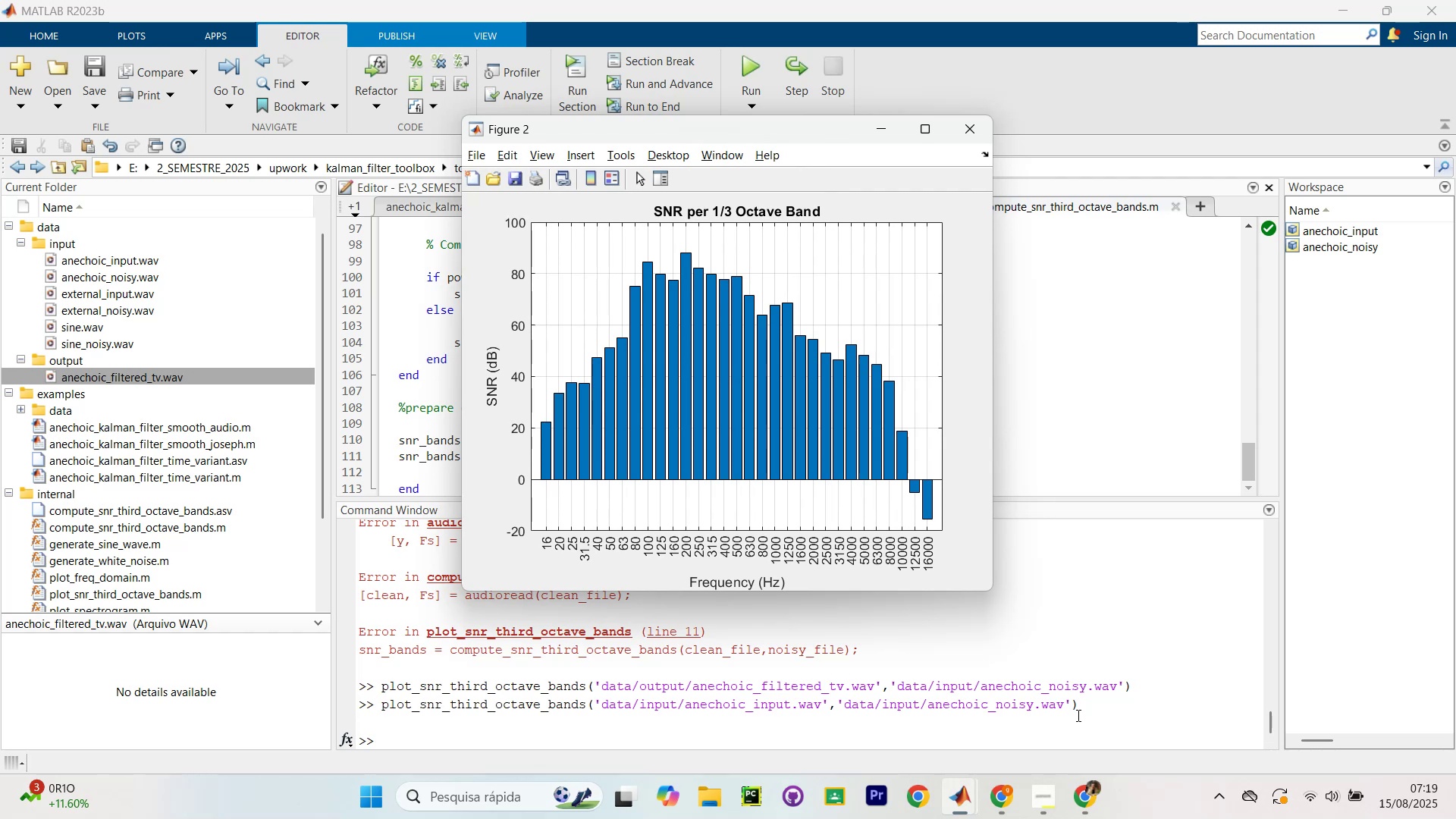 
wait(12.13)
 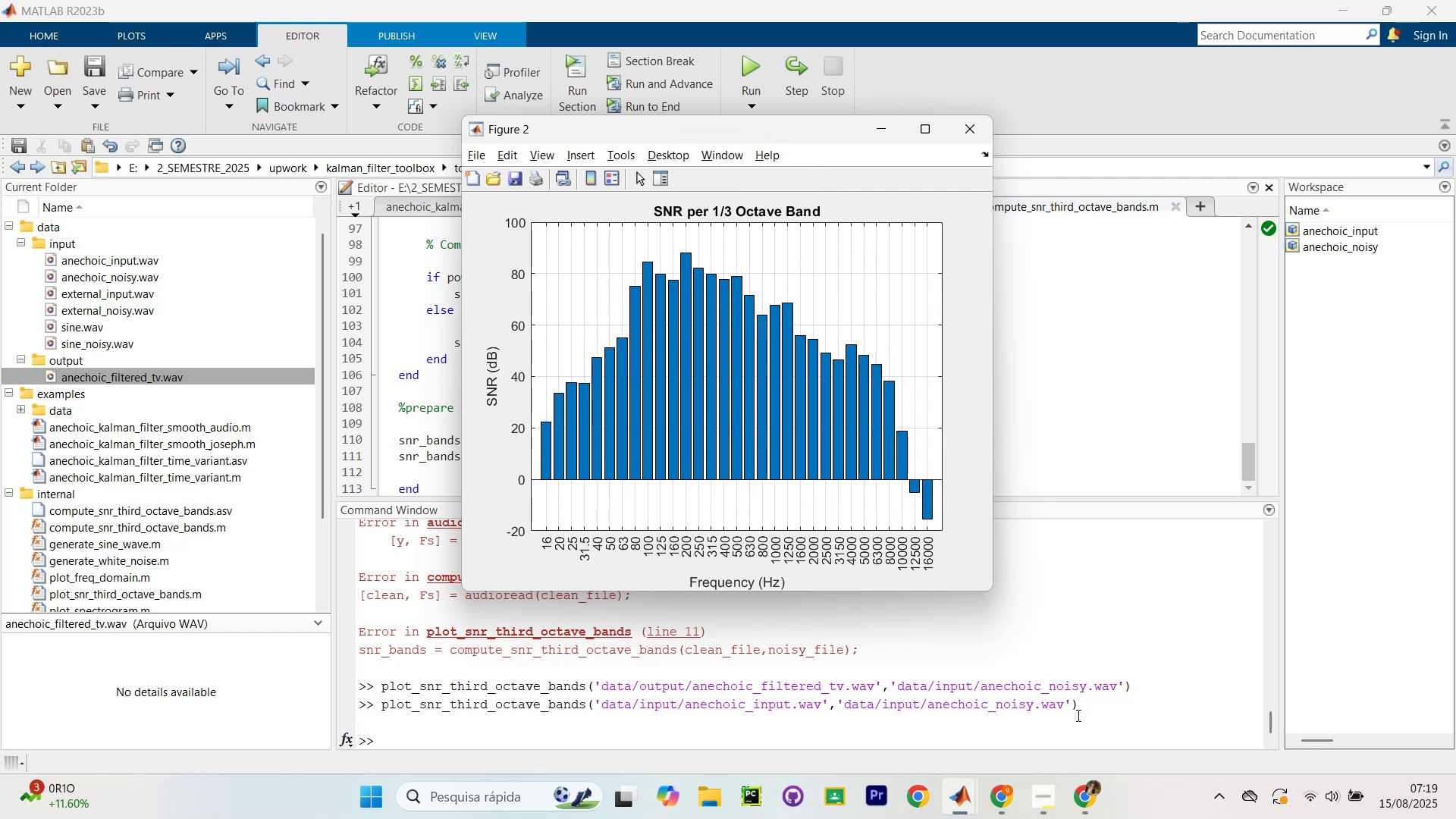 
left_click_drag(start_coordinate=[733, 129], to_coordinate=[1128, 303])
 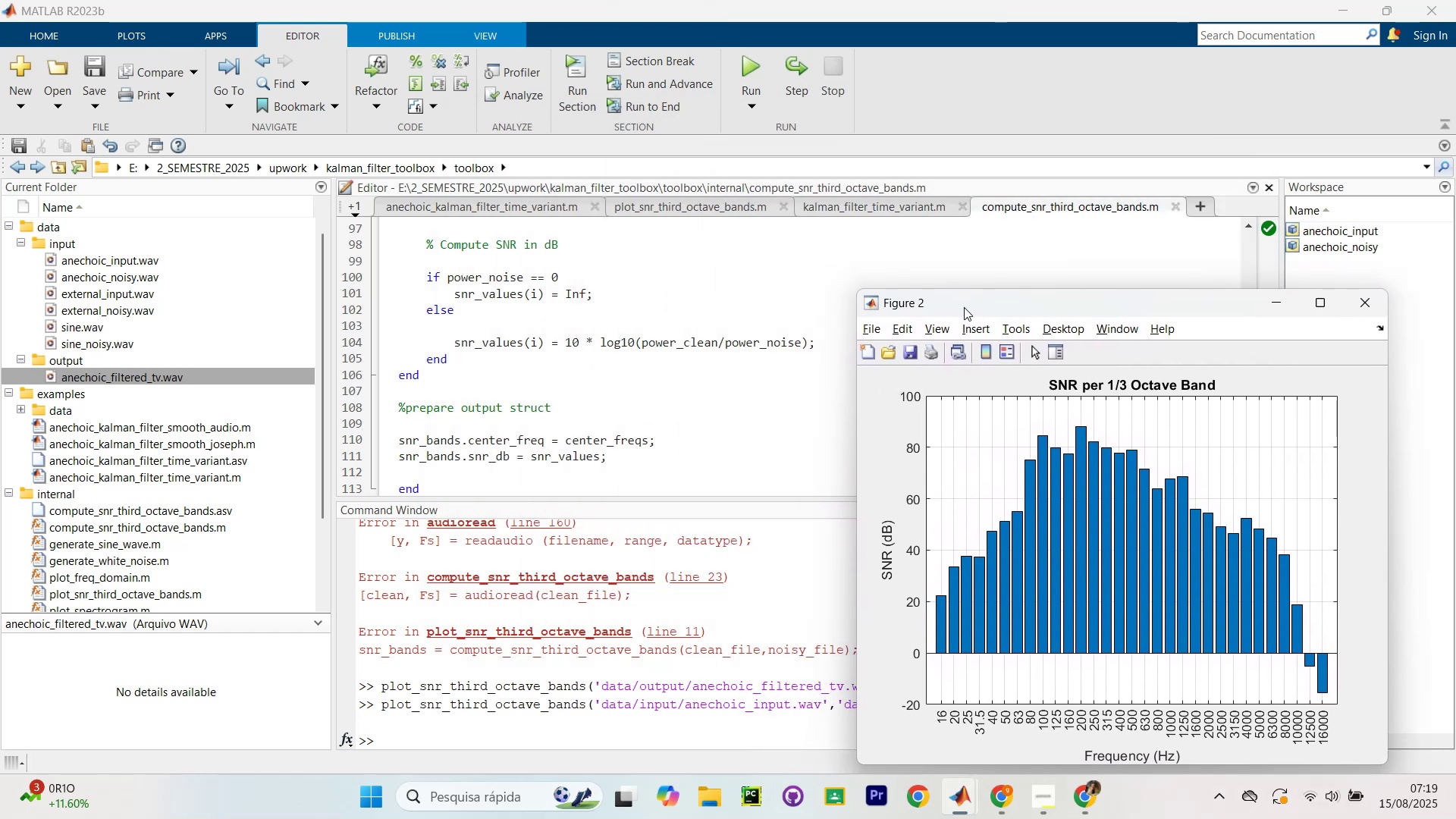 
left_click_drag(start_coordinate=[976, 303], to_coordinate=[989, 296])
 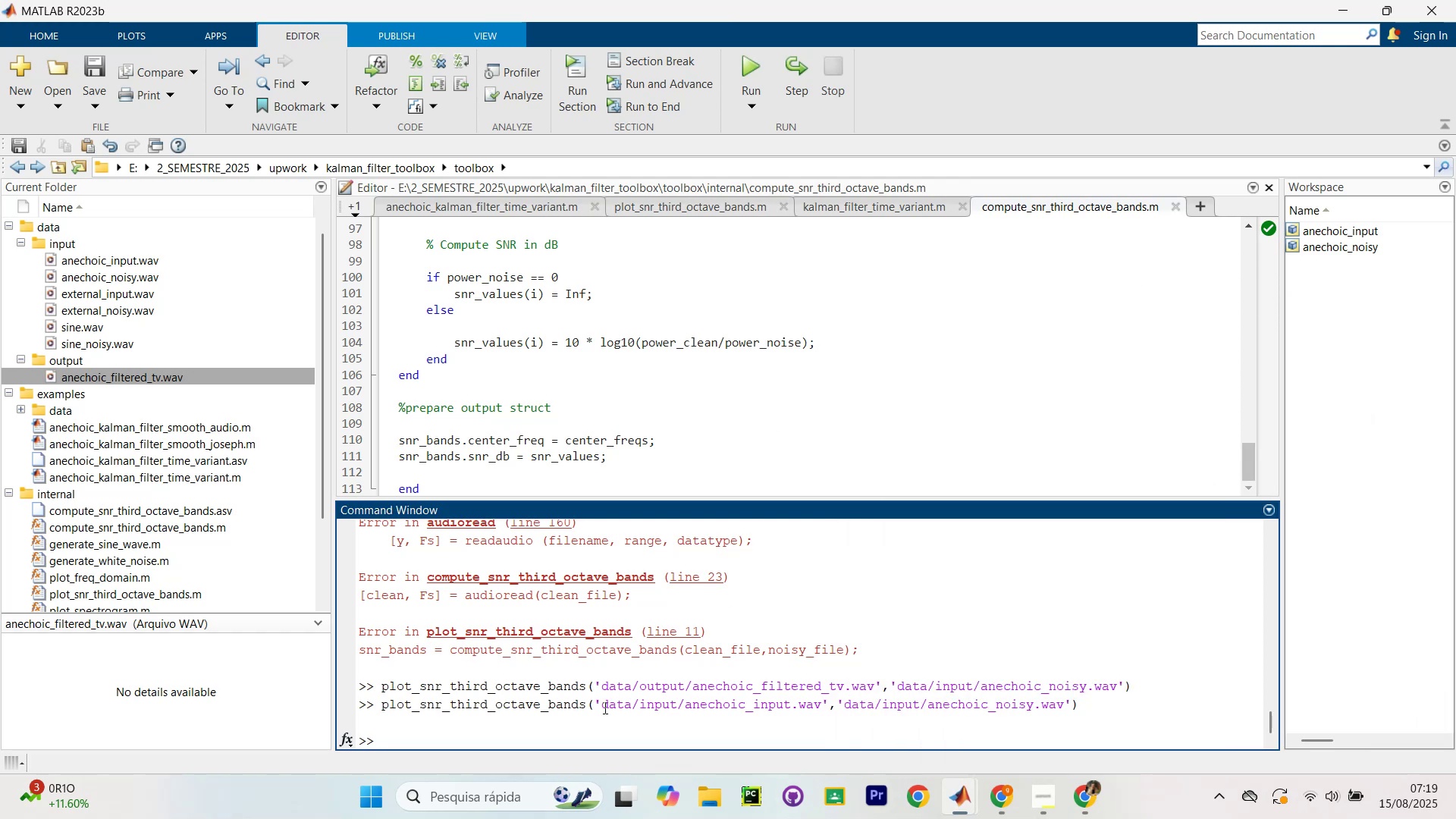 
key(Control+V)
 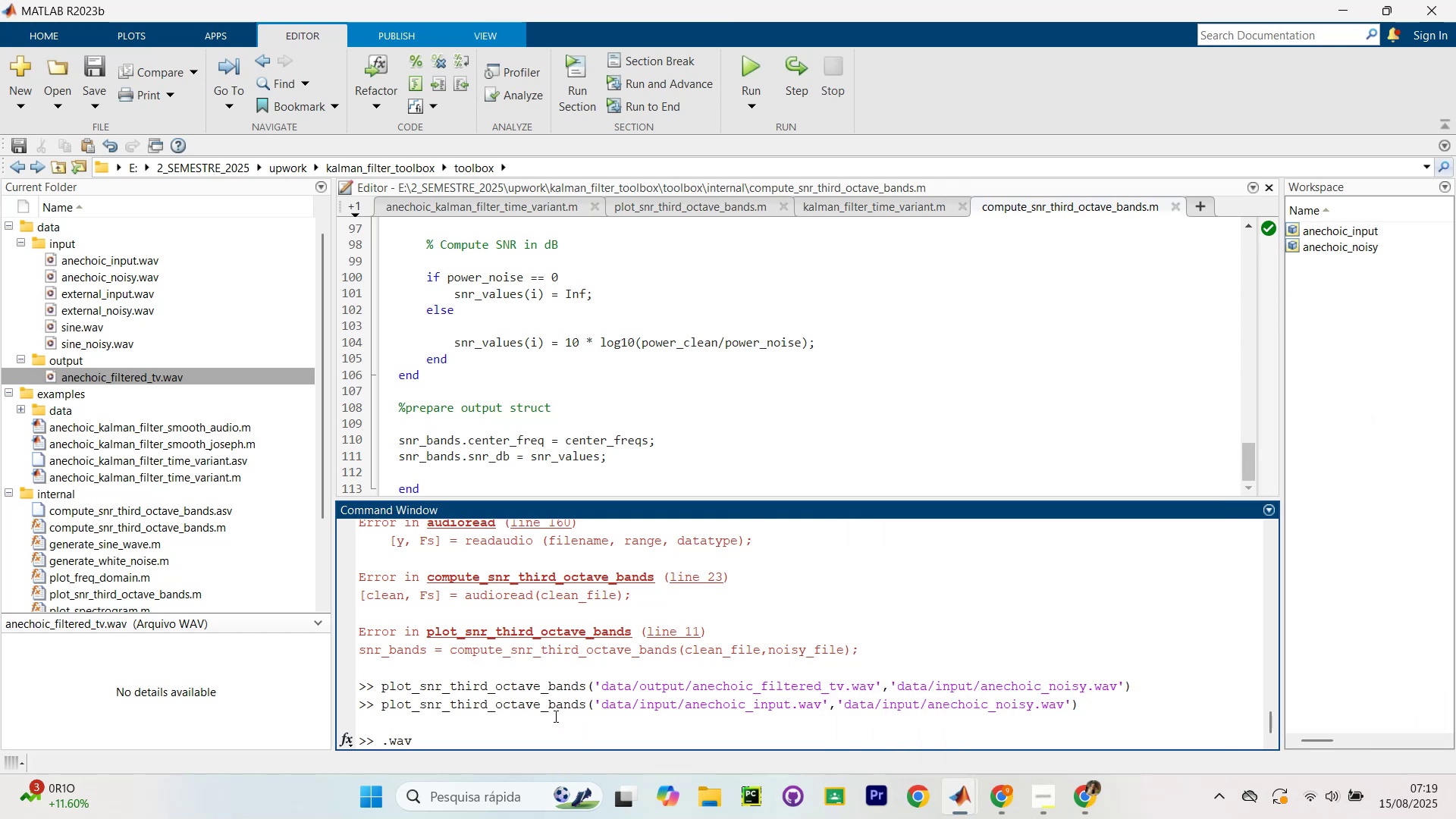 
key(Control+Z)
 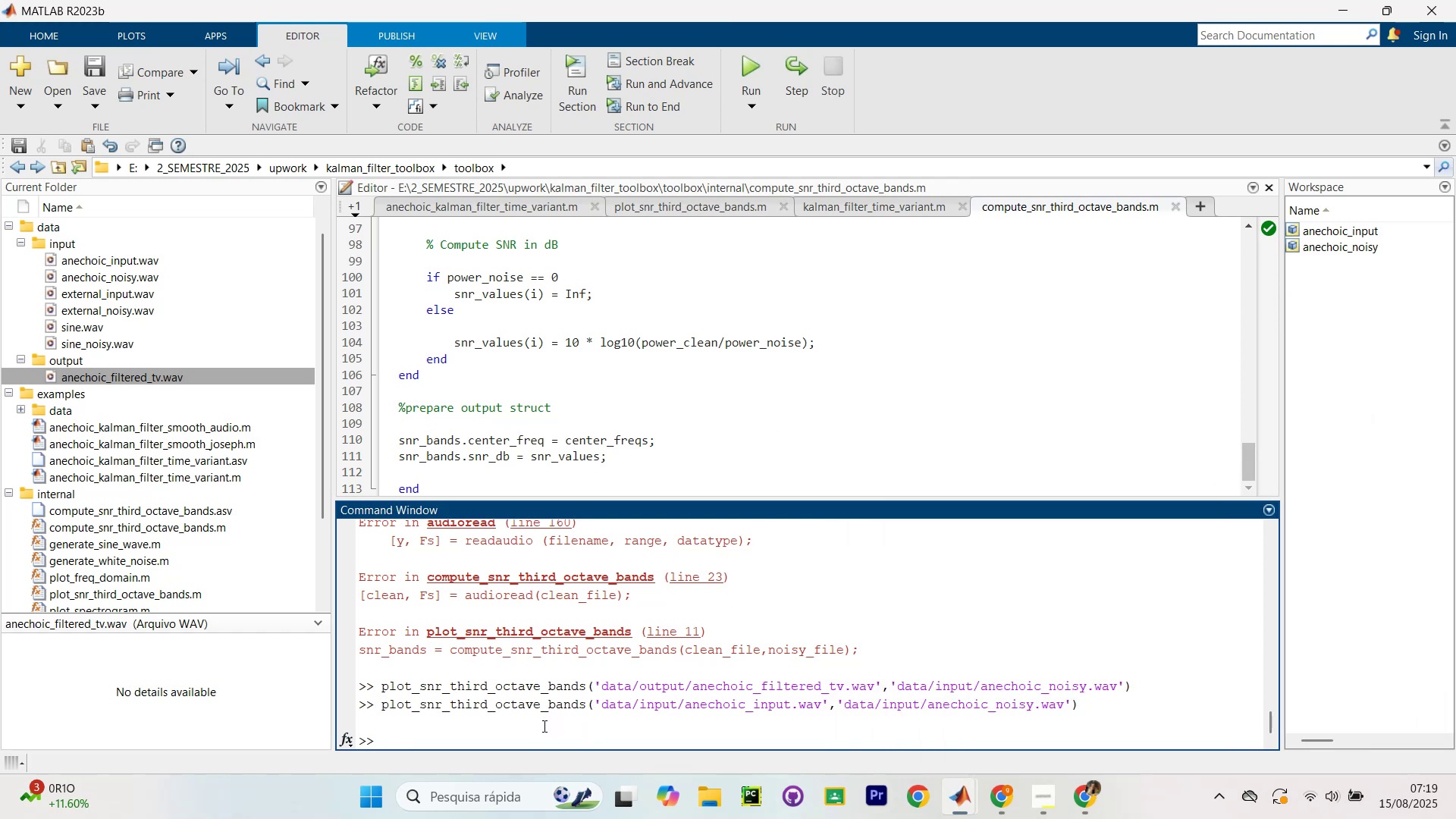 
key(ArrowUp)
 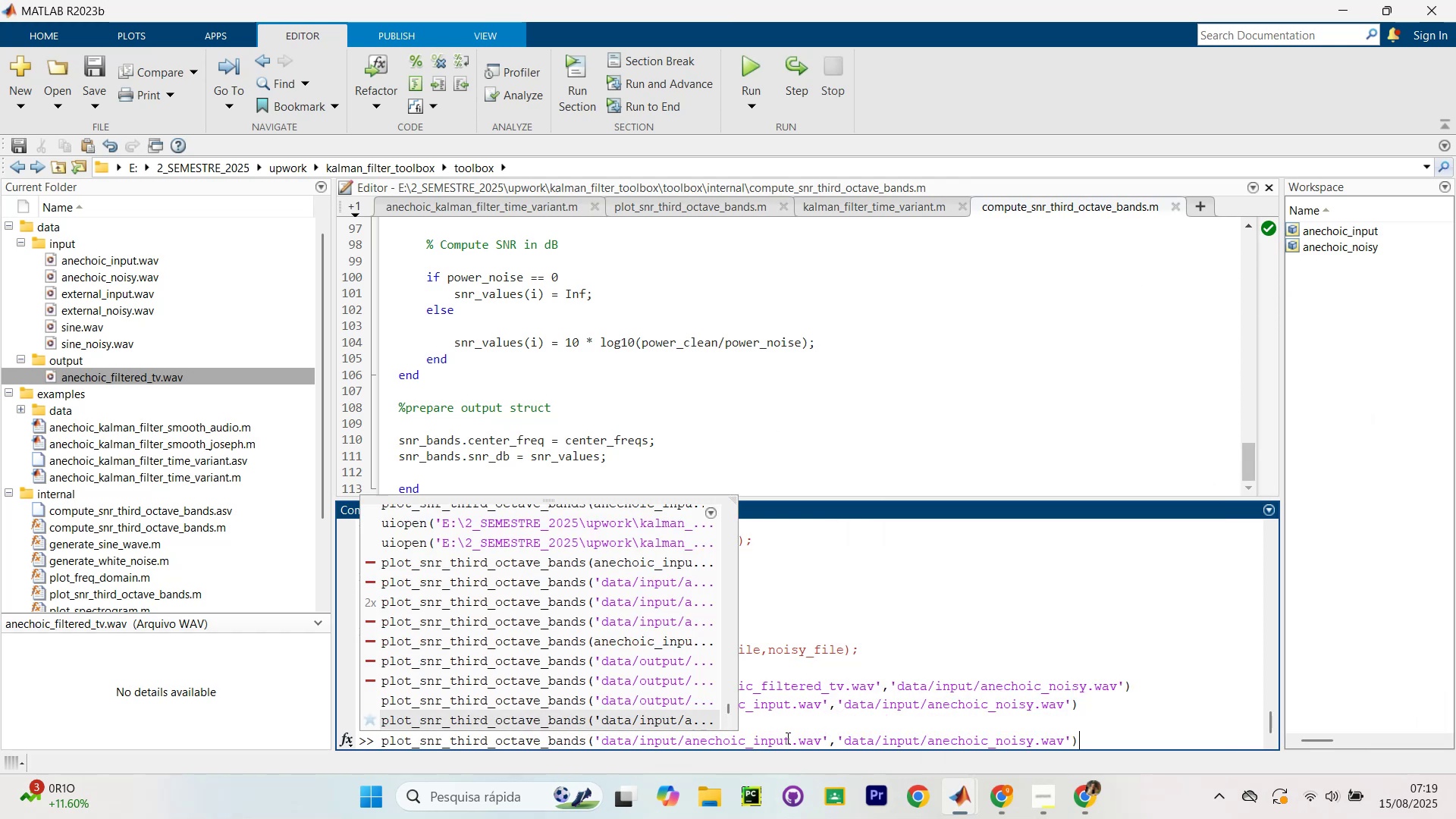 
hold_key(key=ArrowLeft, duration=1.43)
 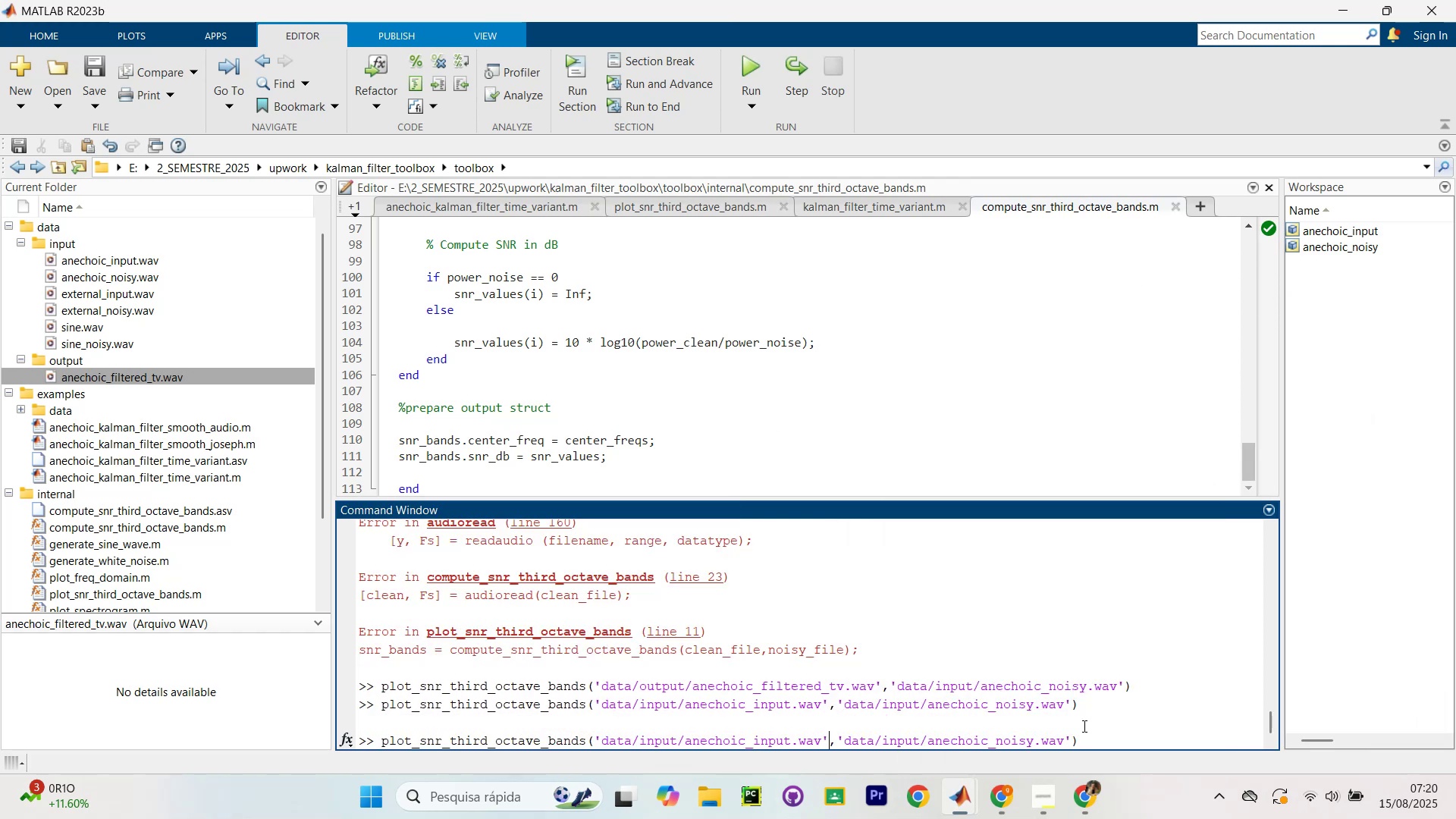 
key(ArrowLeft)
 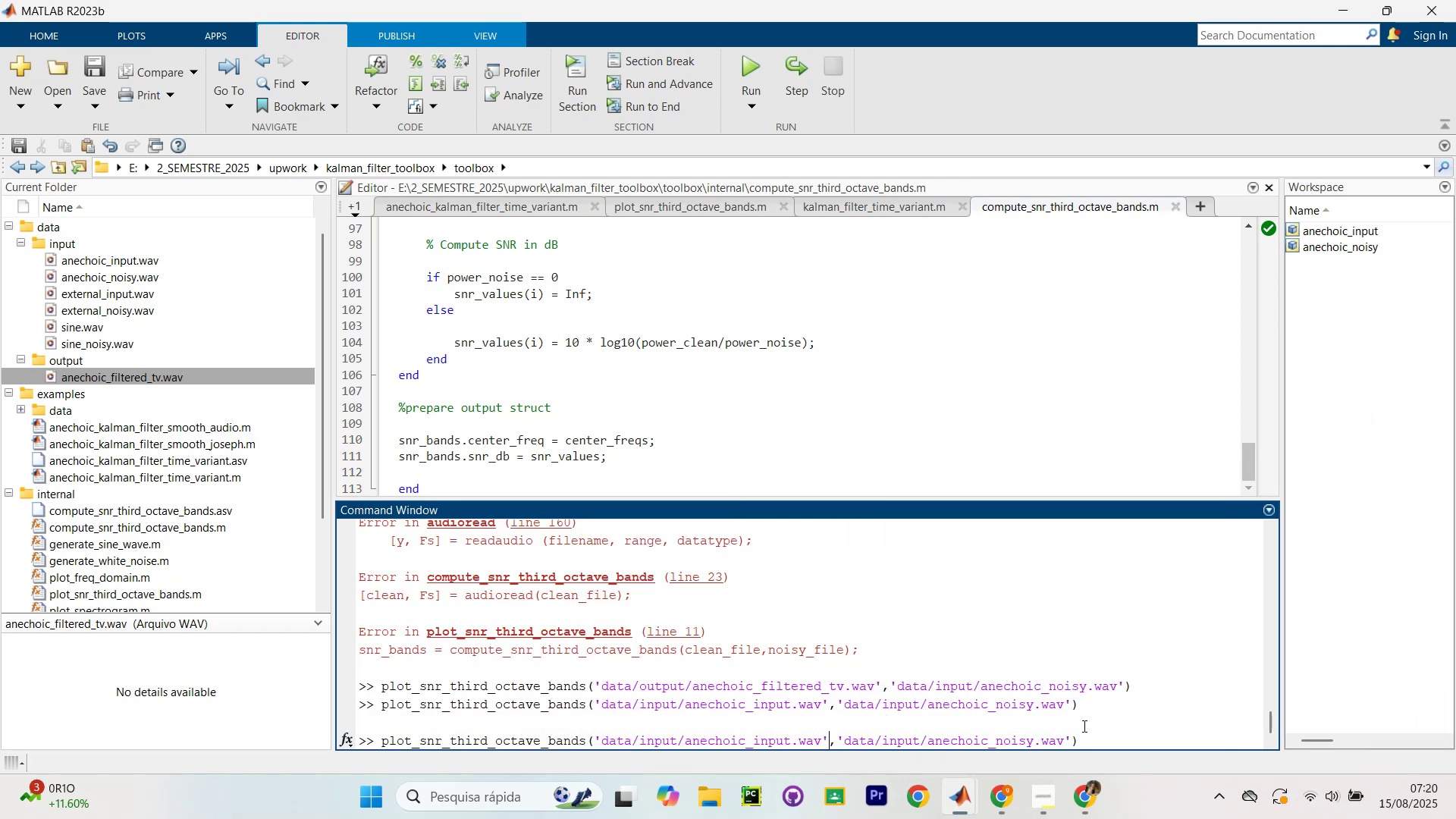 
key(ArrowLeft)
 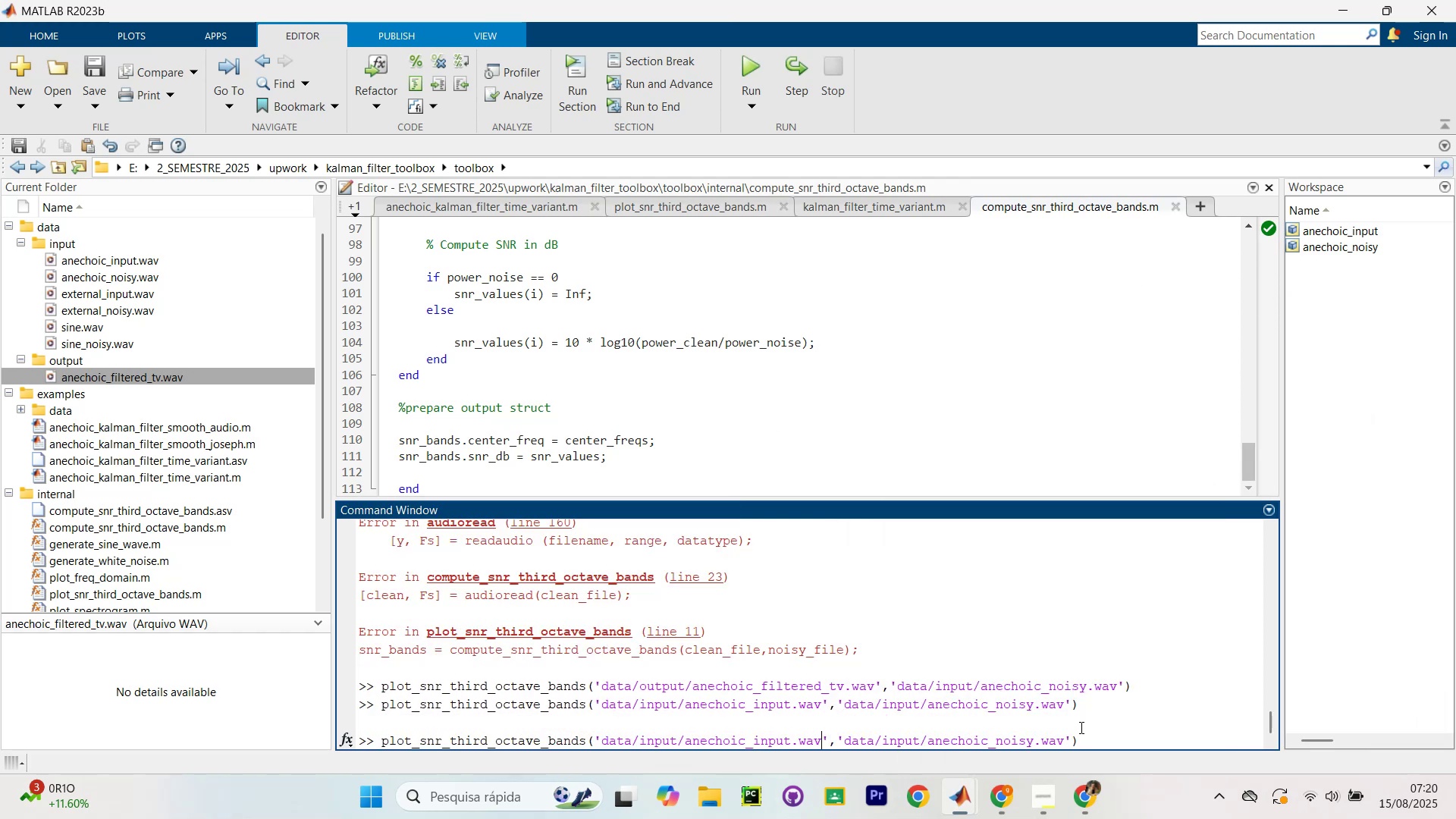 
hold_key(key=ArrowRight, duration=1.17)
 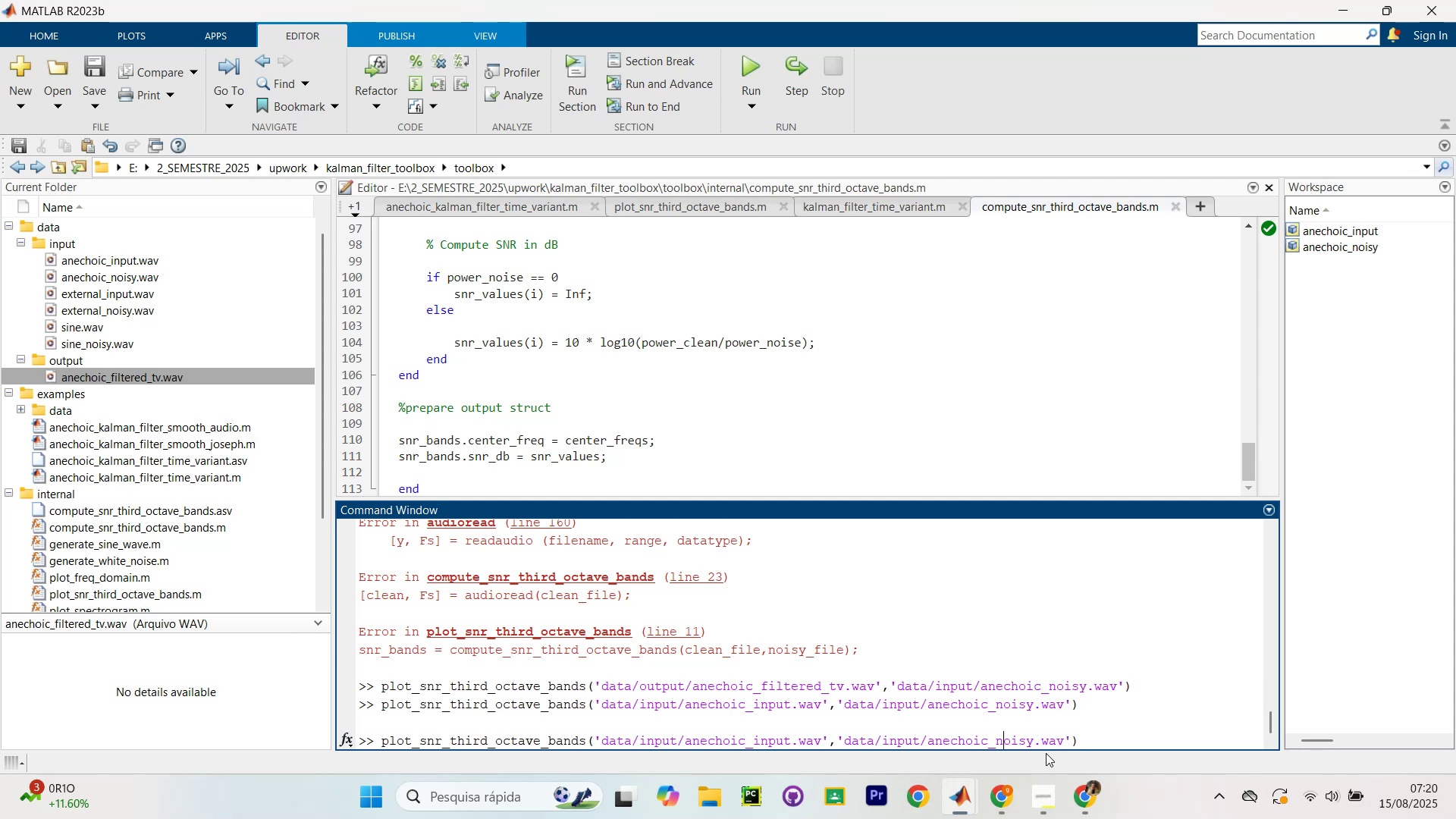 
key(ArrowRight)
 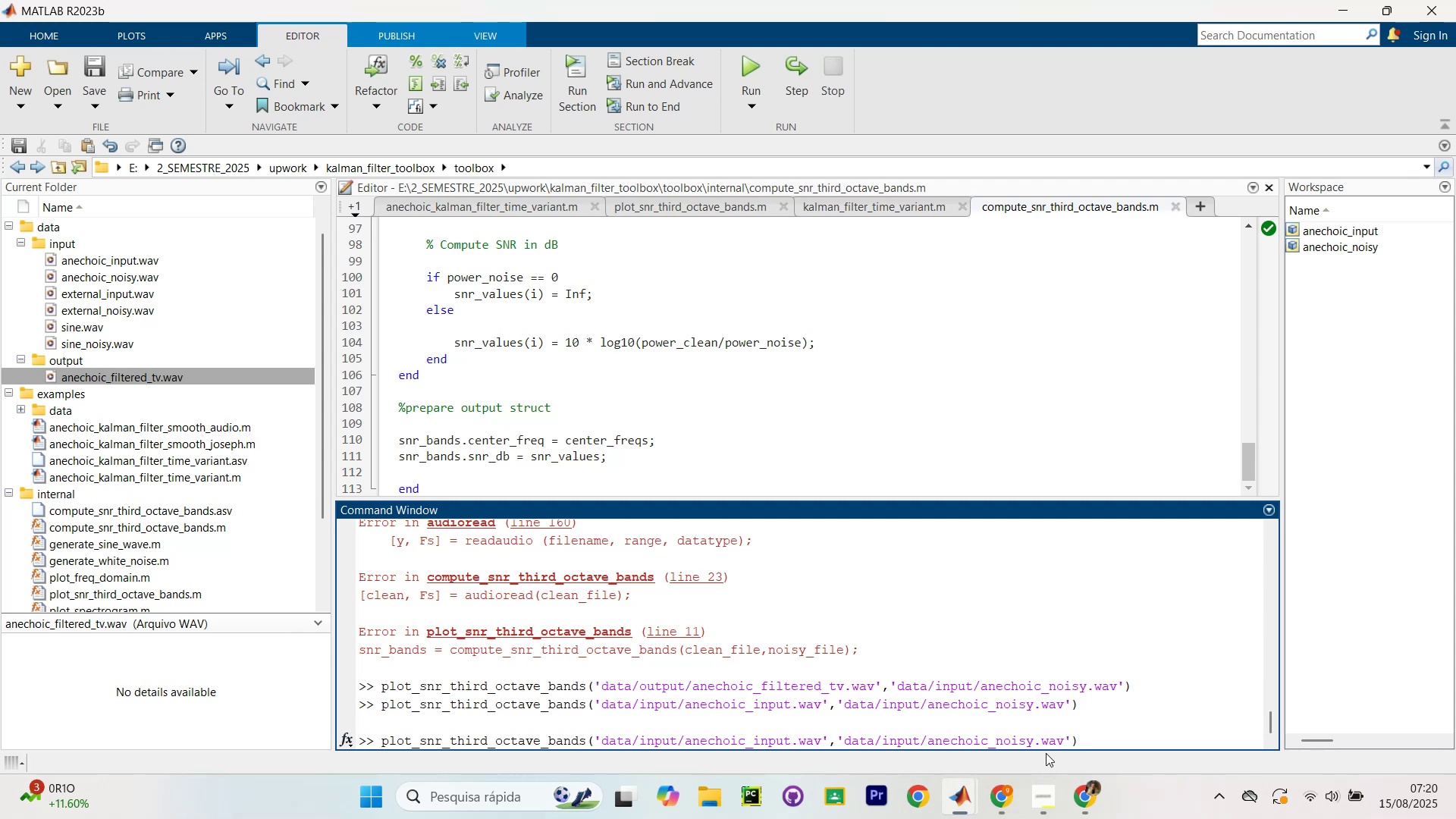 
key(ArrowRight)
 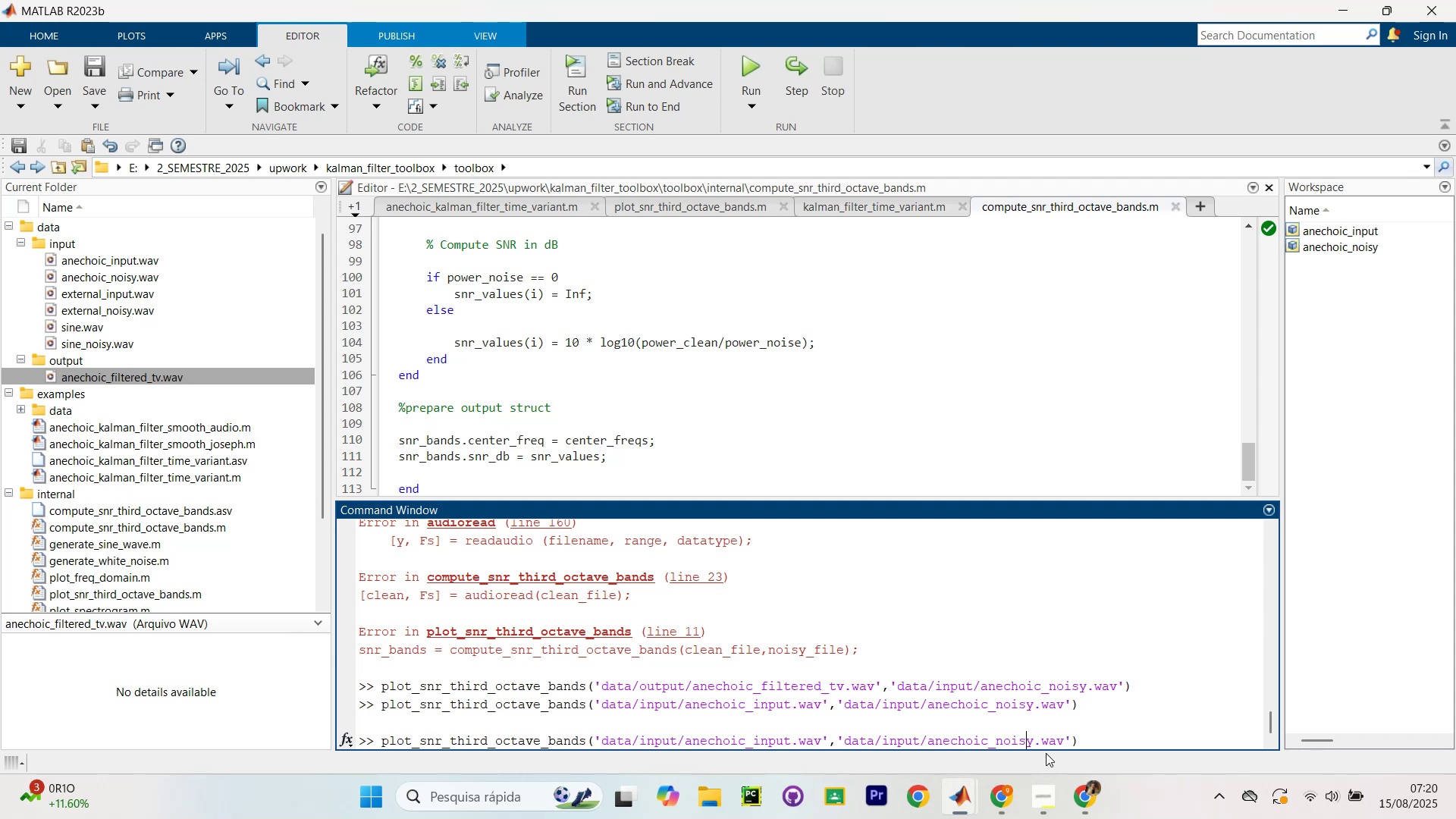 
key(ArrowRight)
 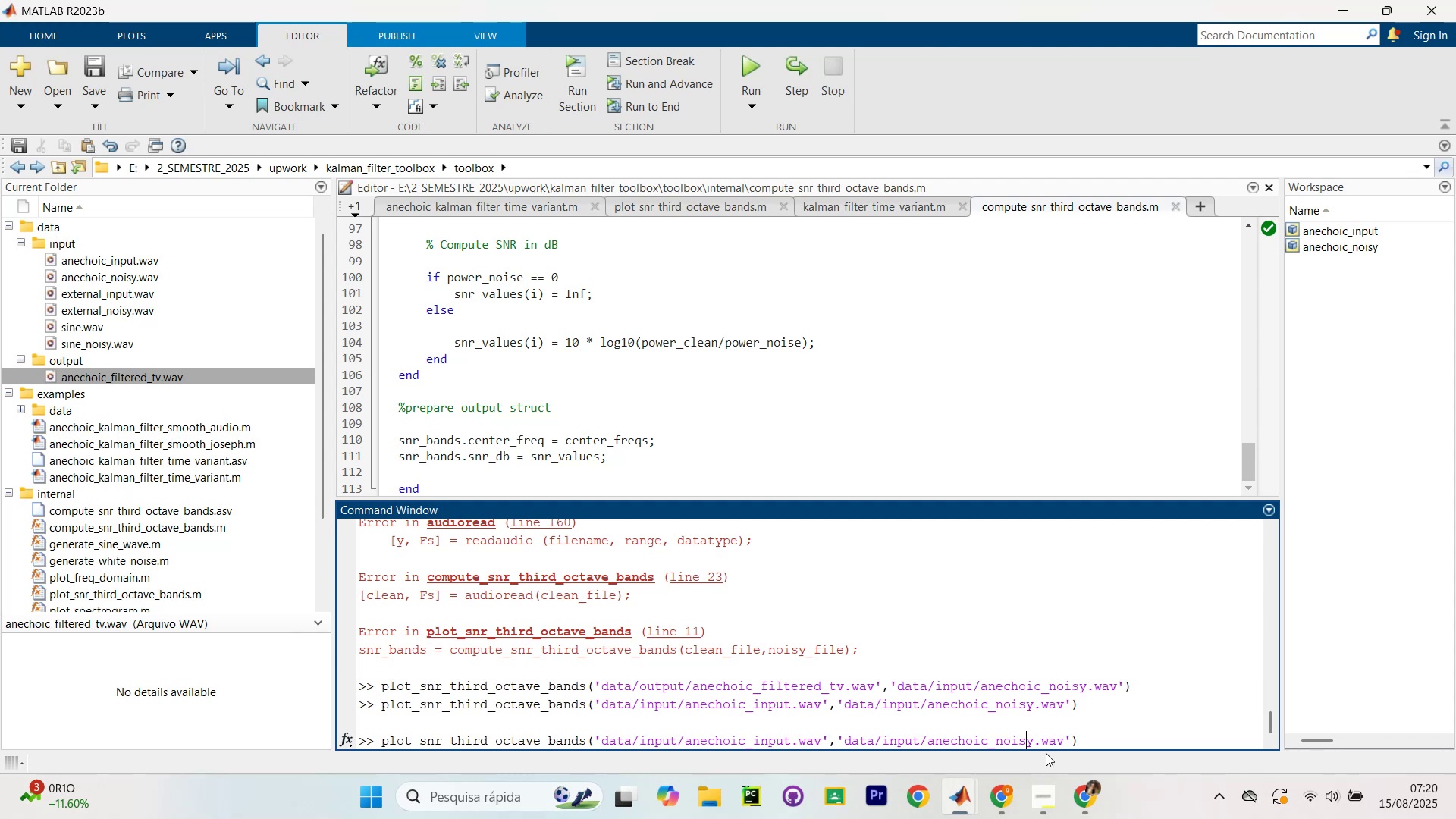 
key(ArrowRight)
 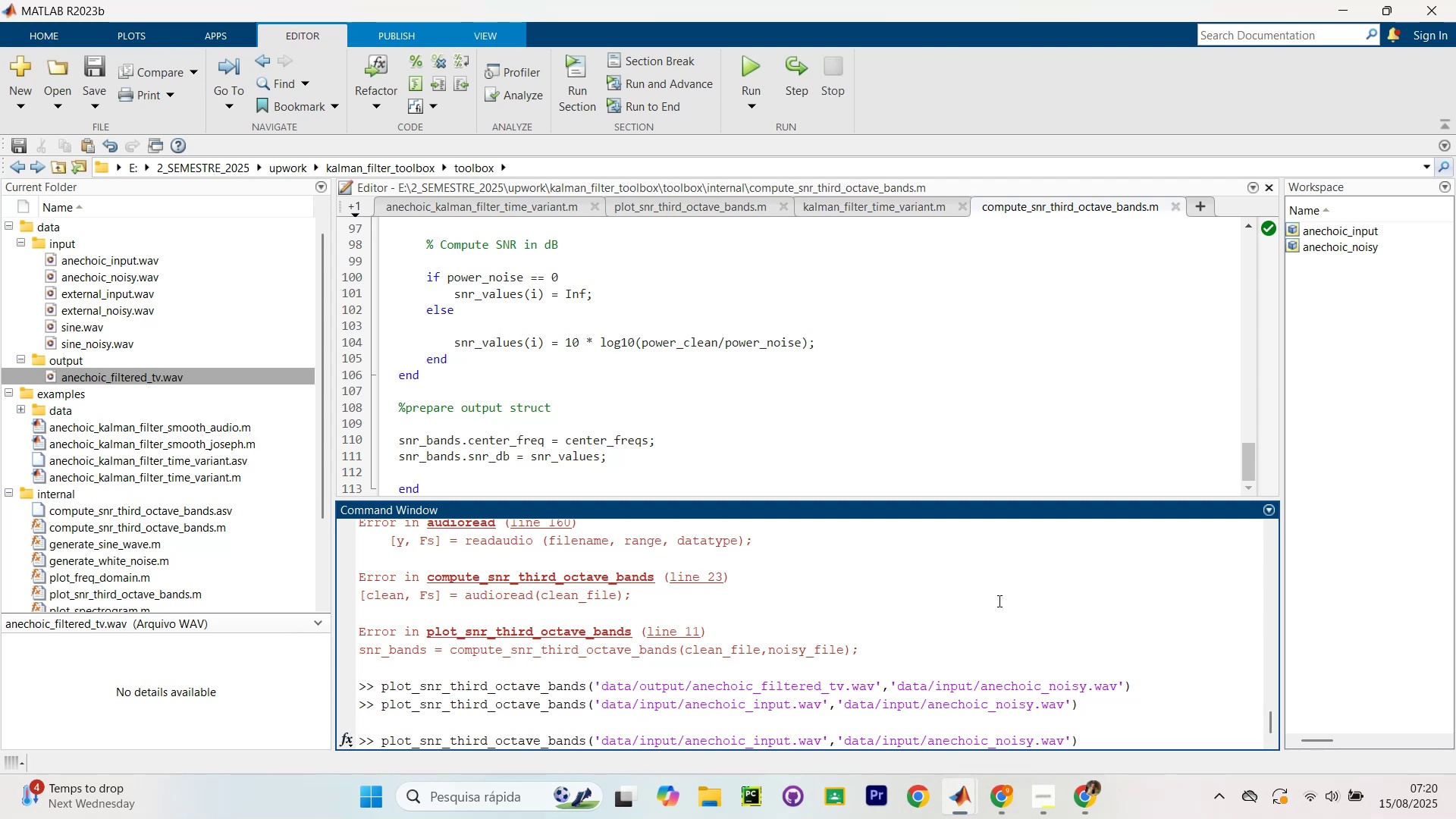 
wait(40.36)
 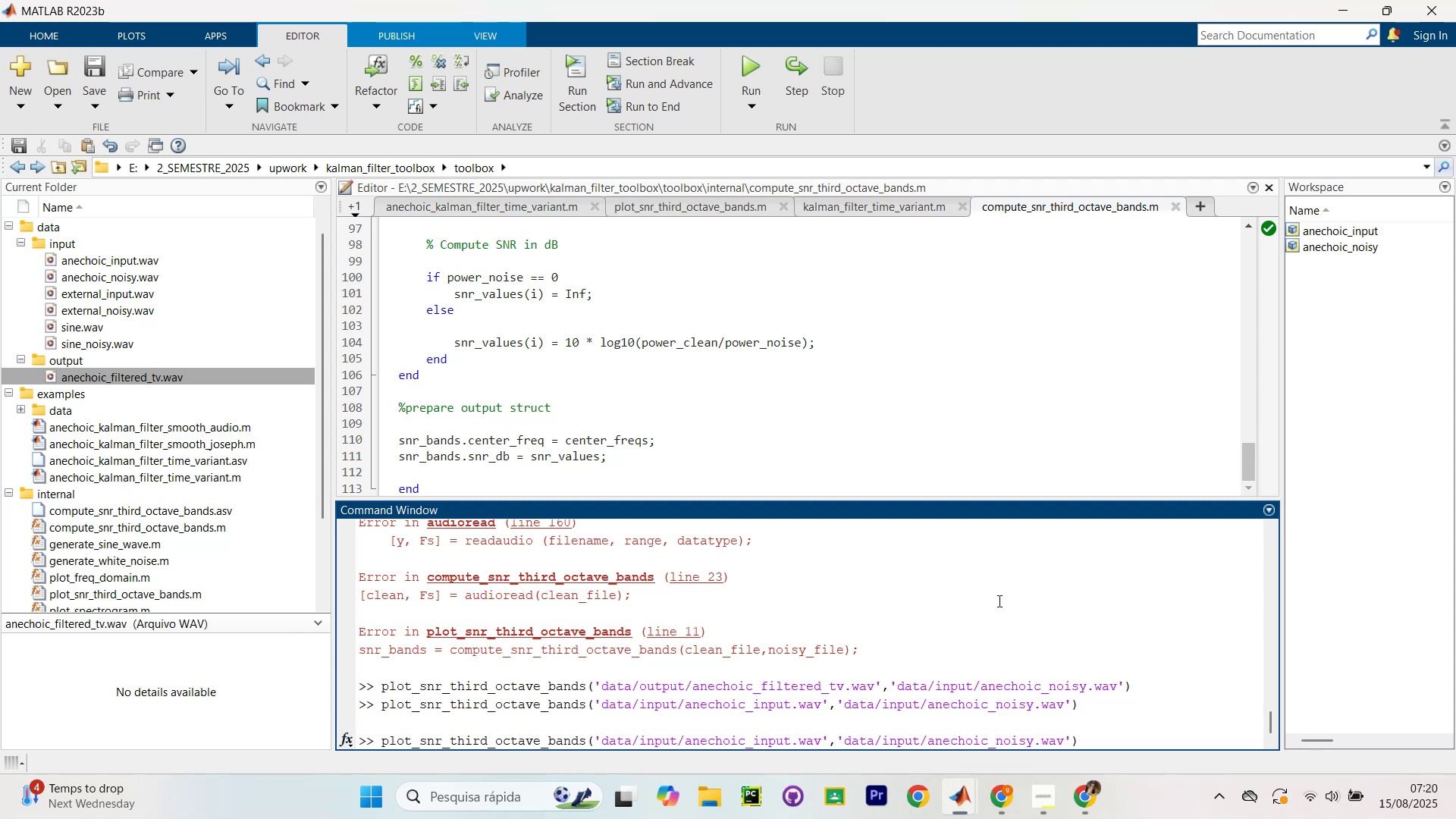 
left_click_drag(start_coordinate=[685, 744], to_coordinate=[789, 739])
 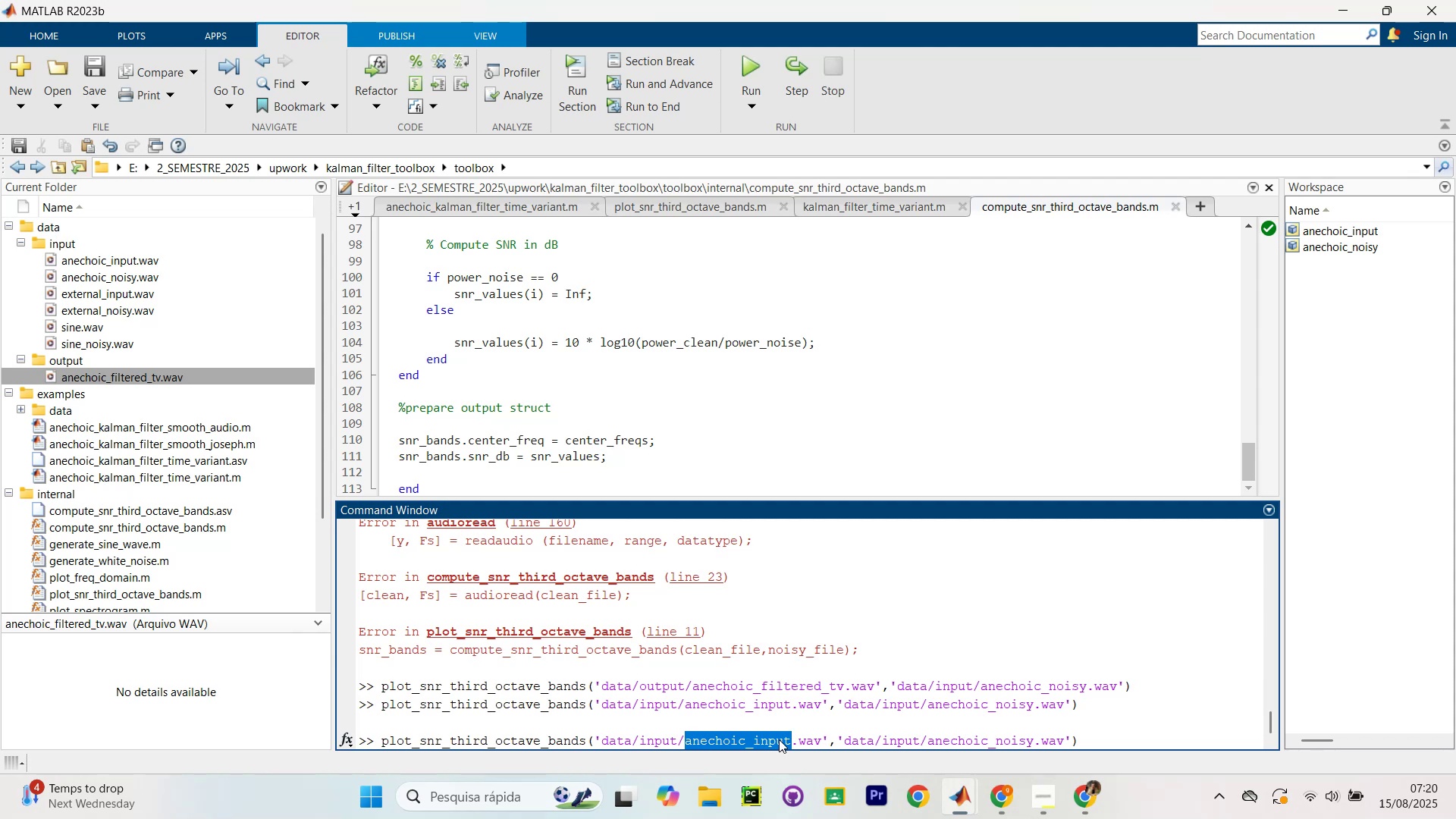 
wait(13.1)
 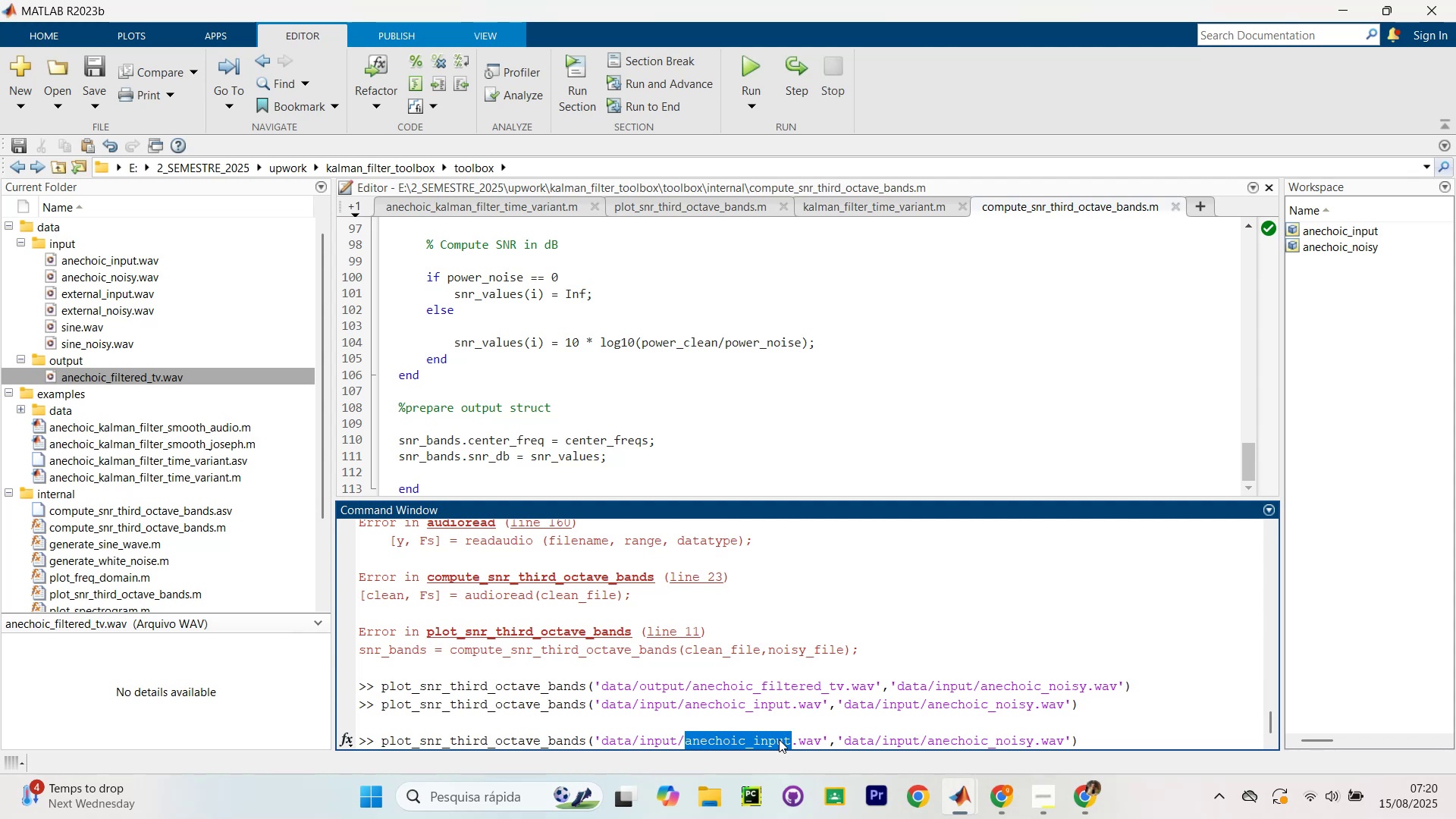 
left_click([730, 740])
 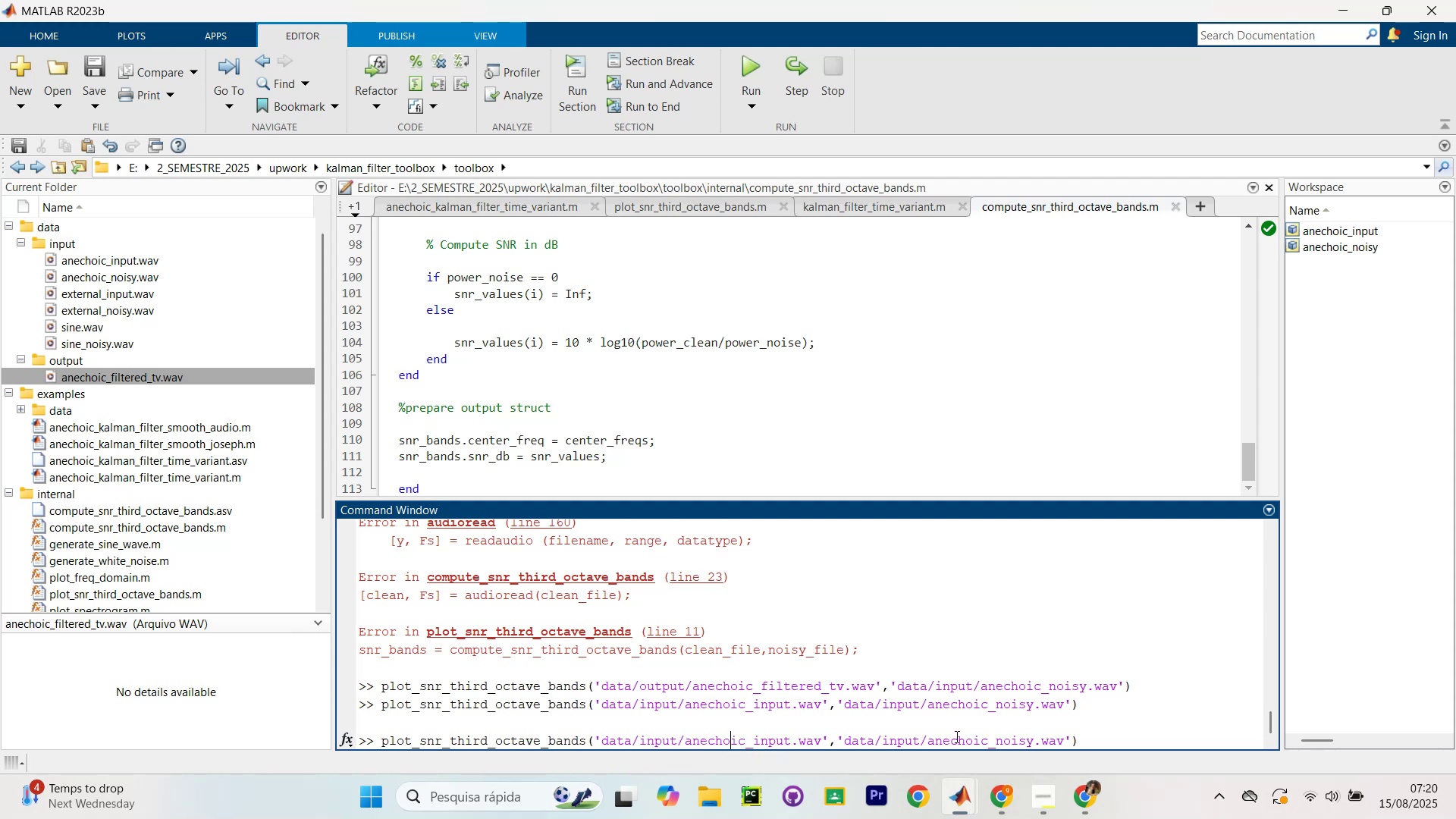 
left_click([997, 738])
 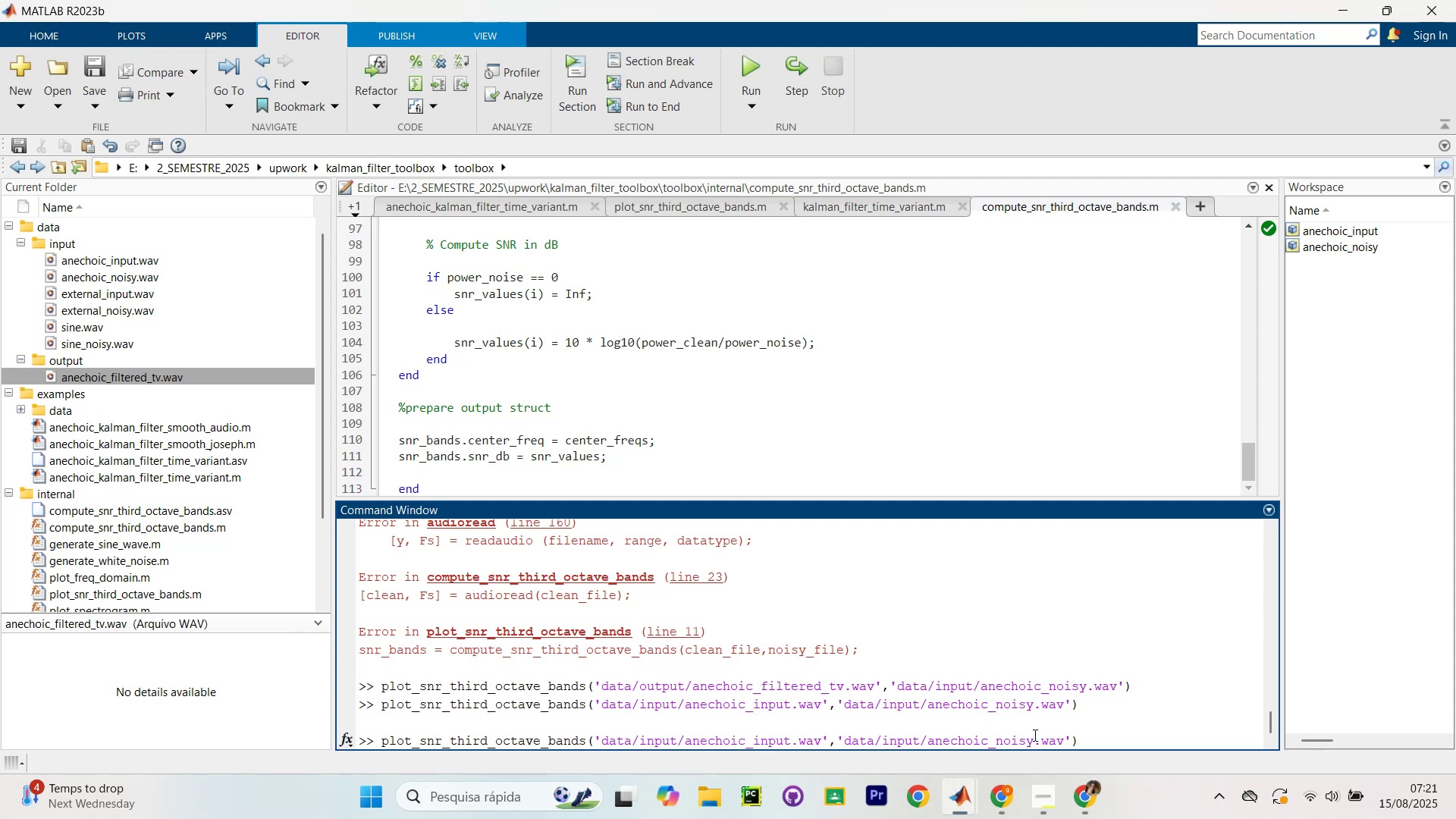 
left_click_drag(start_coordinate=[1034, 740], to_coordinate=[994, 743])
 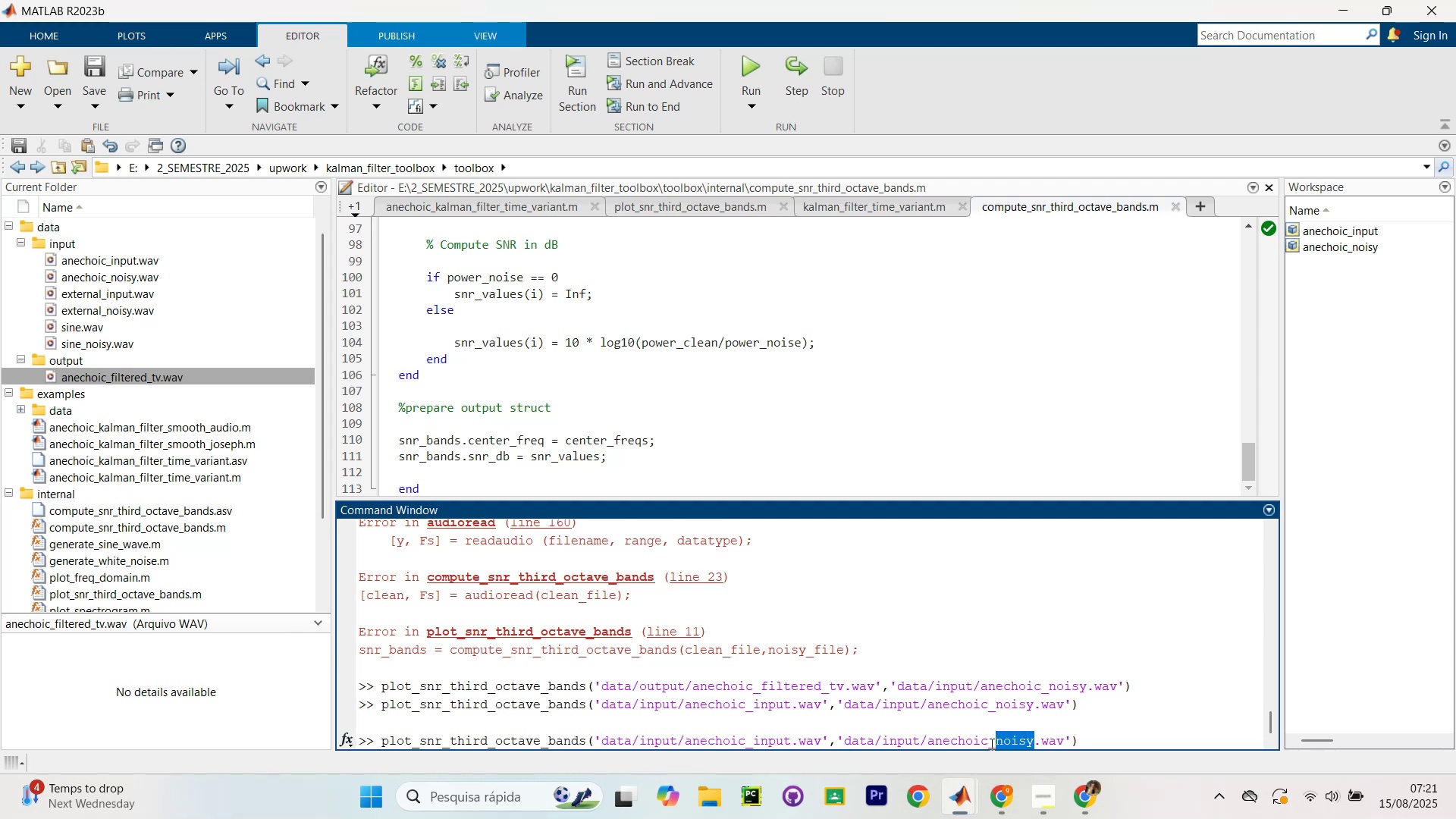 
type(filtered)
 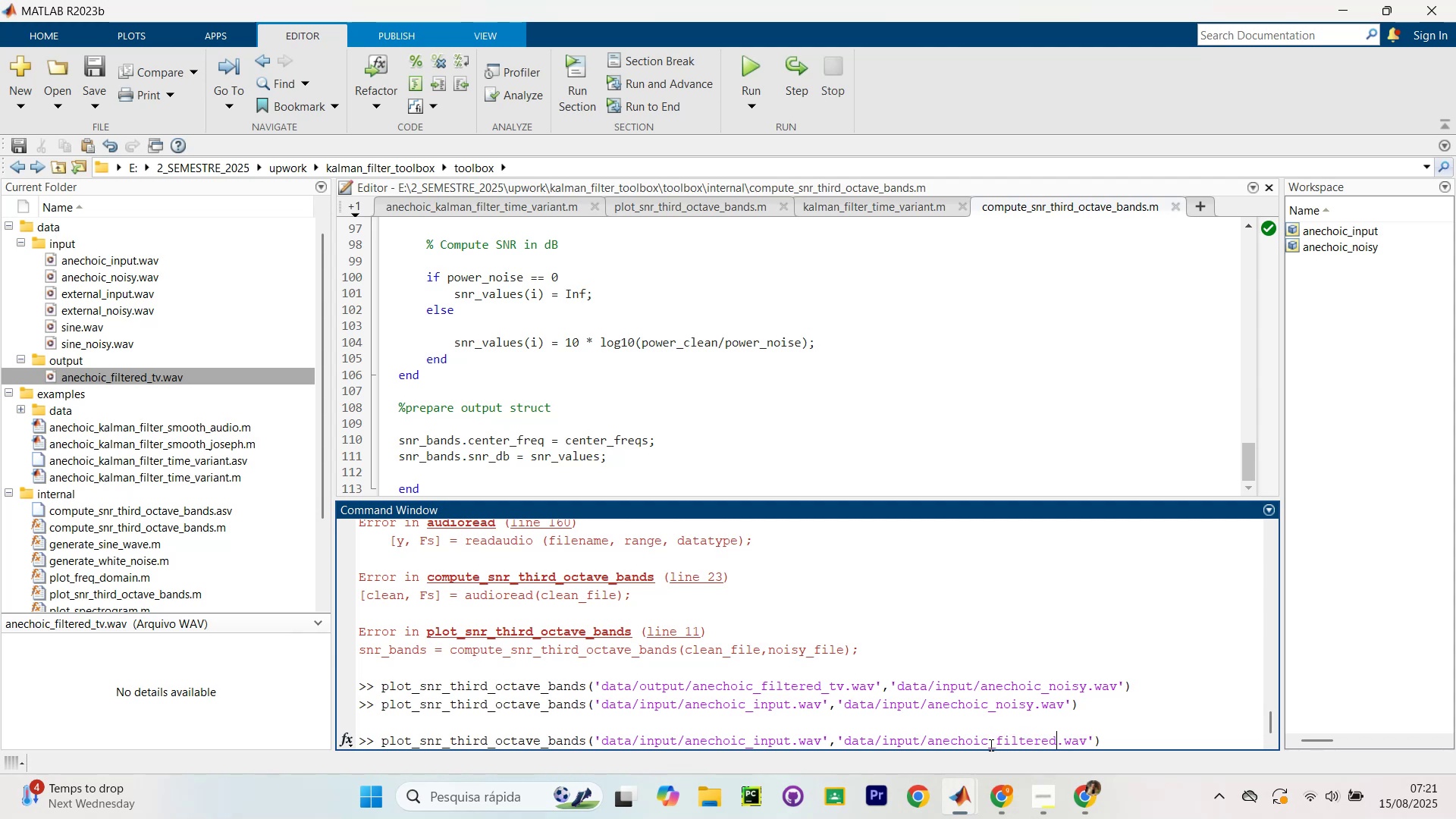 
left_click_drag(start_coordinate=[919, 737], to_coordinate=[880, 731])
 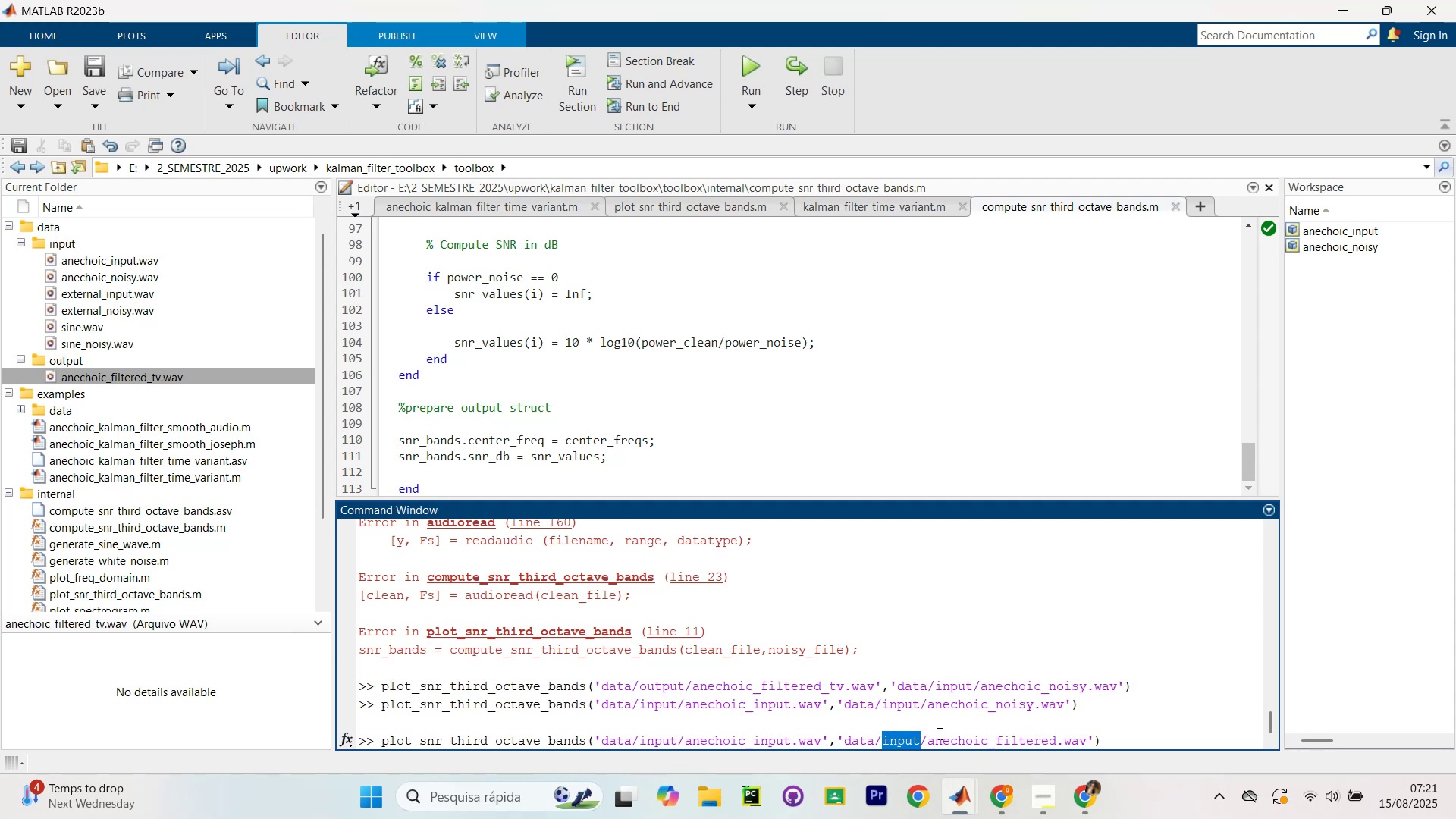 
type(outpud)
key(Backspace)
type(t)
 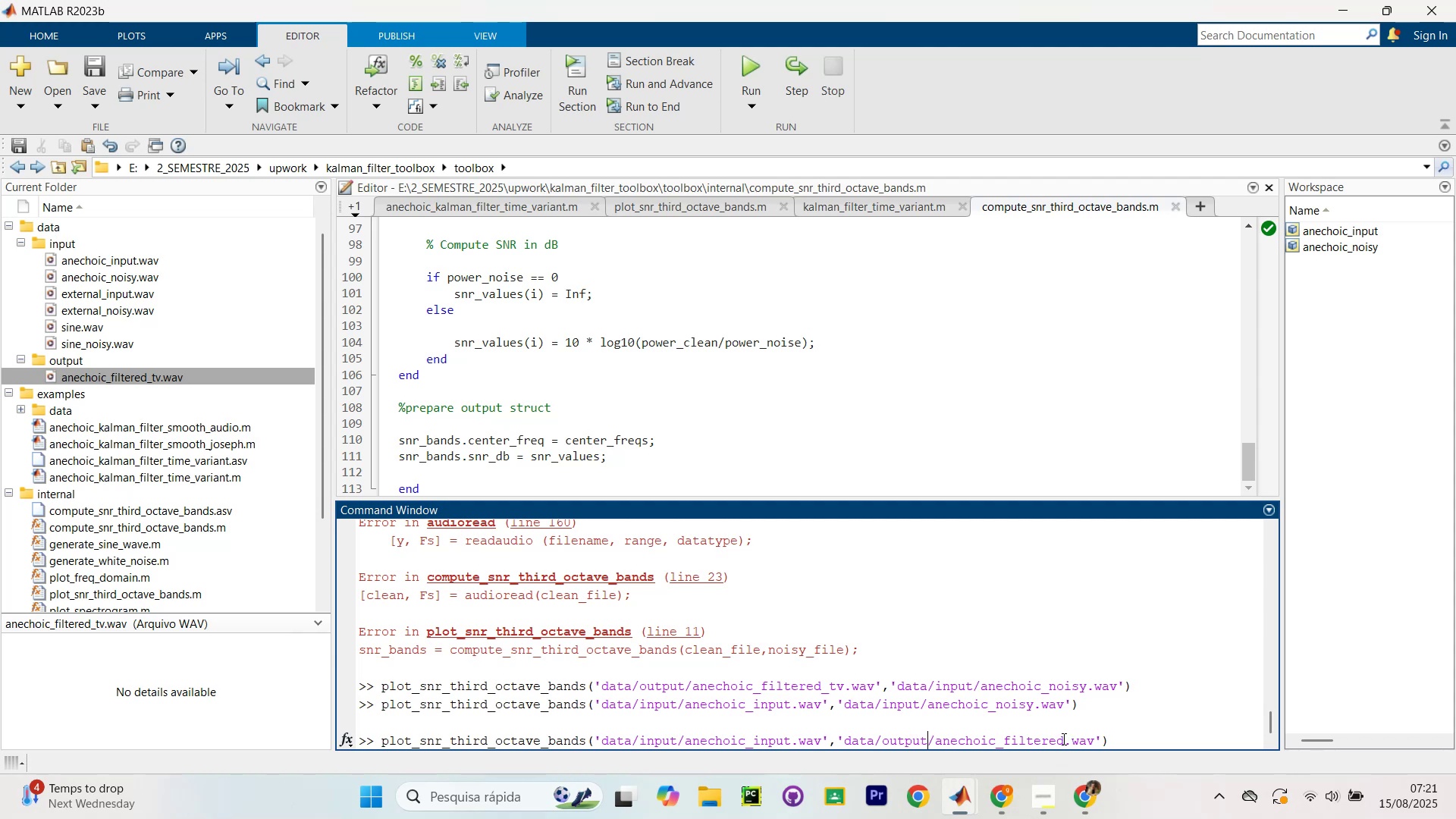 
left_click([1063, 739])
 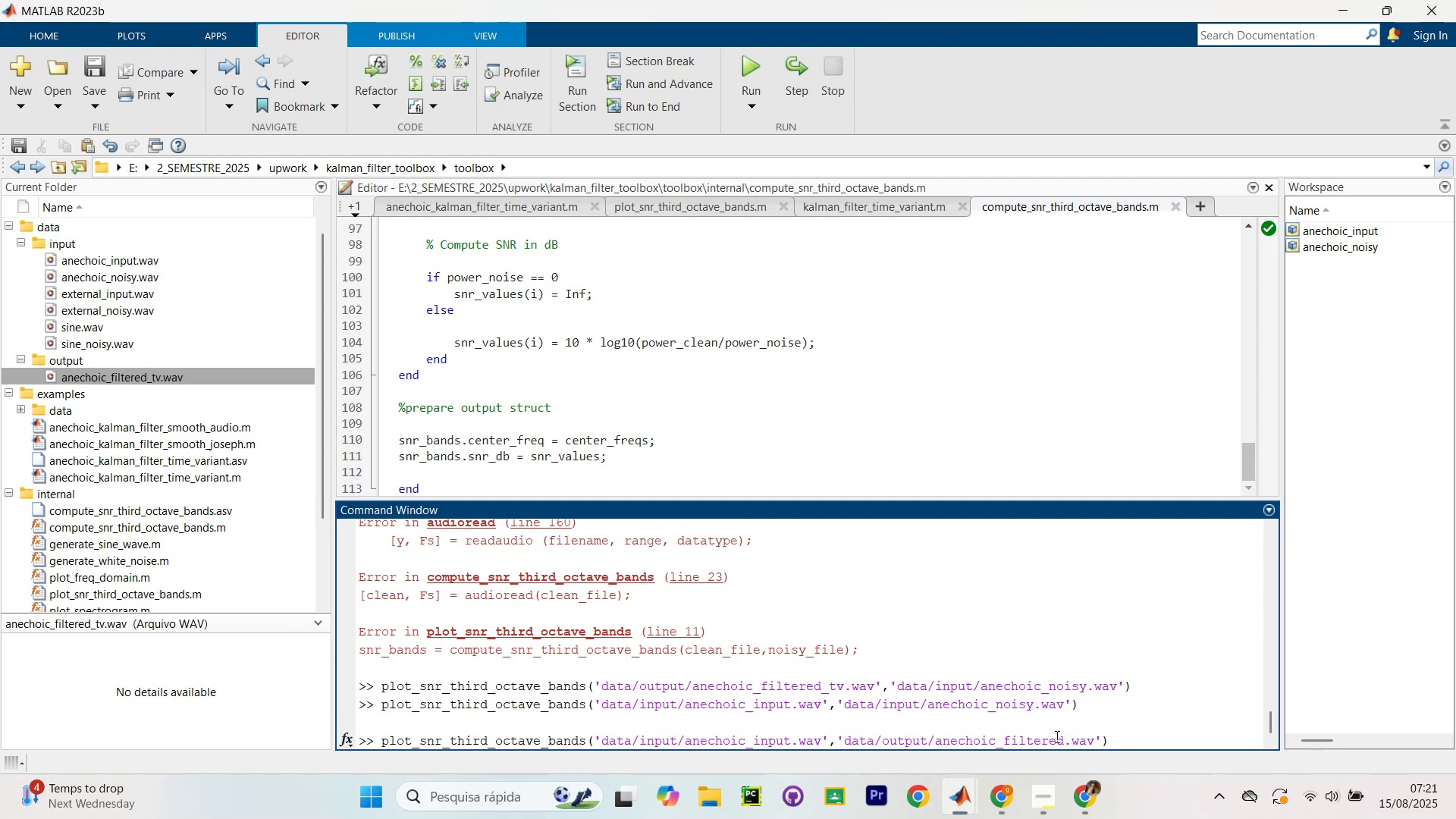 
type(..)
key(Backspace)
type(_tv)
 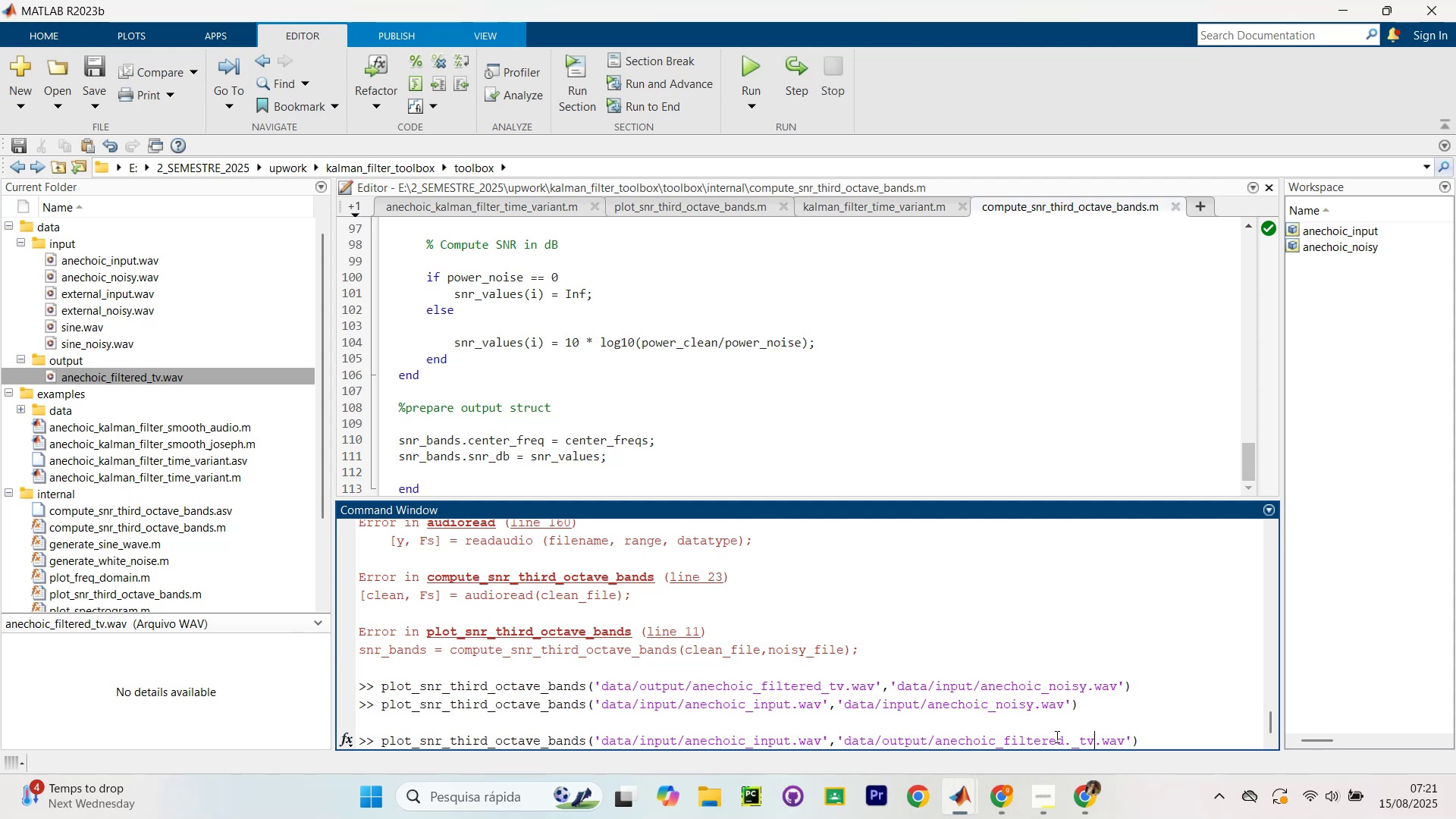 
key(ArrowLeft)
 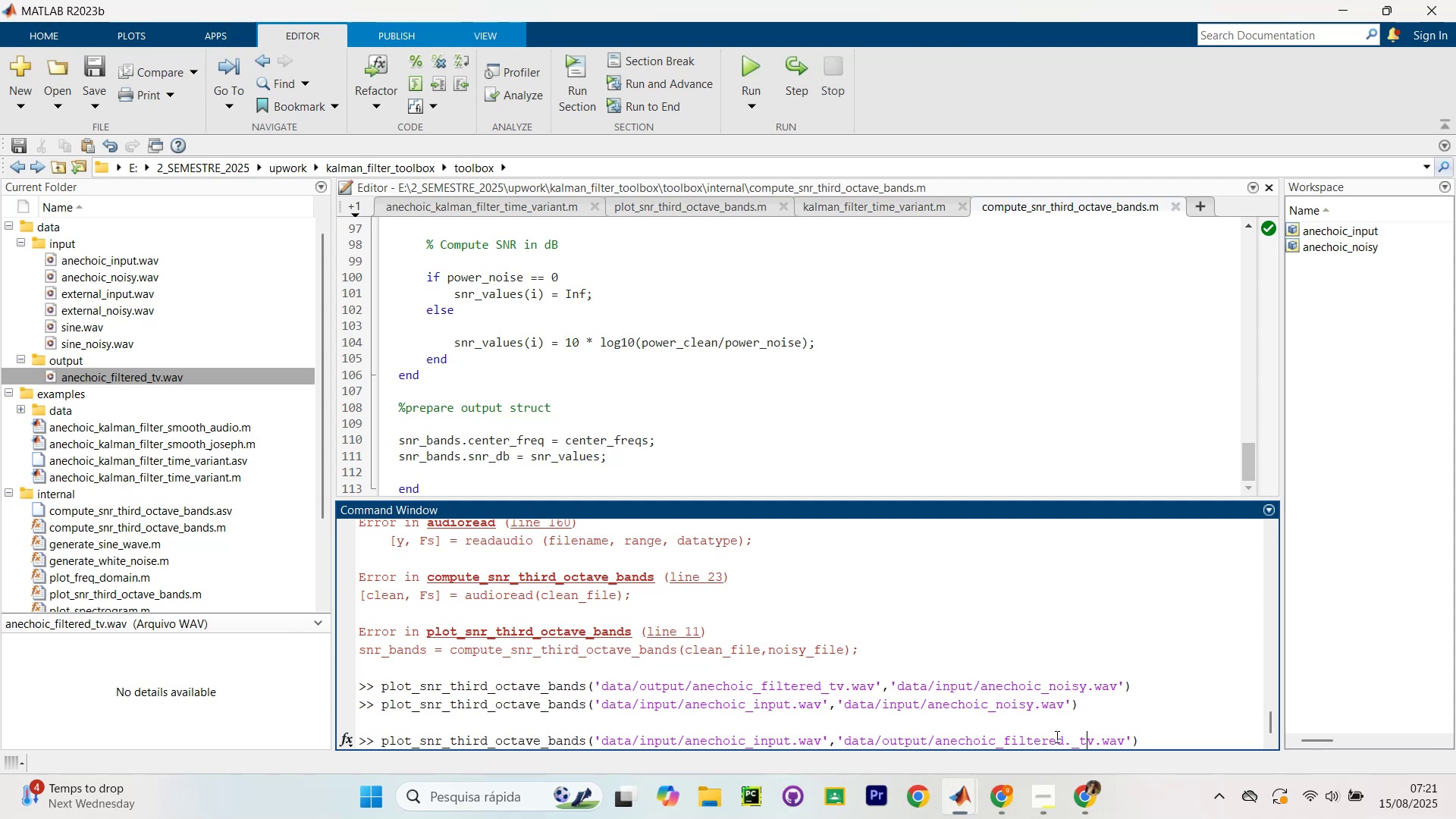 
key(ArrowLeft)
 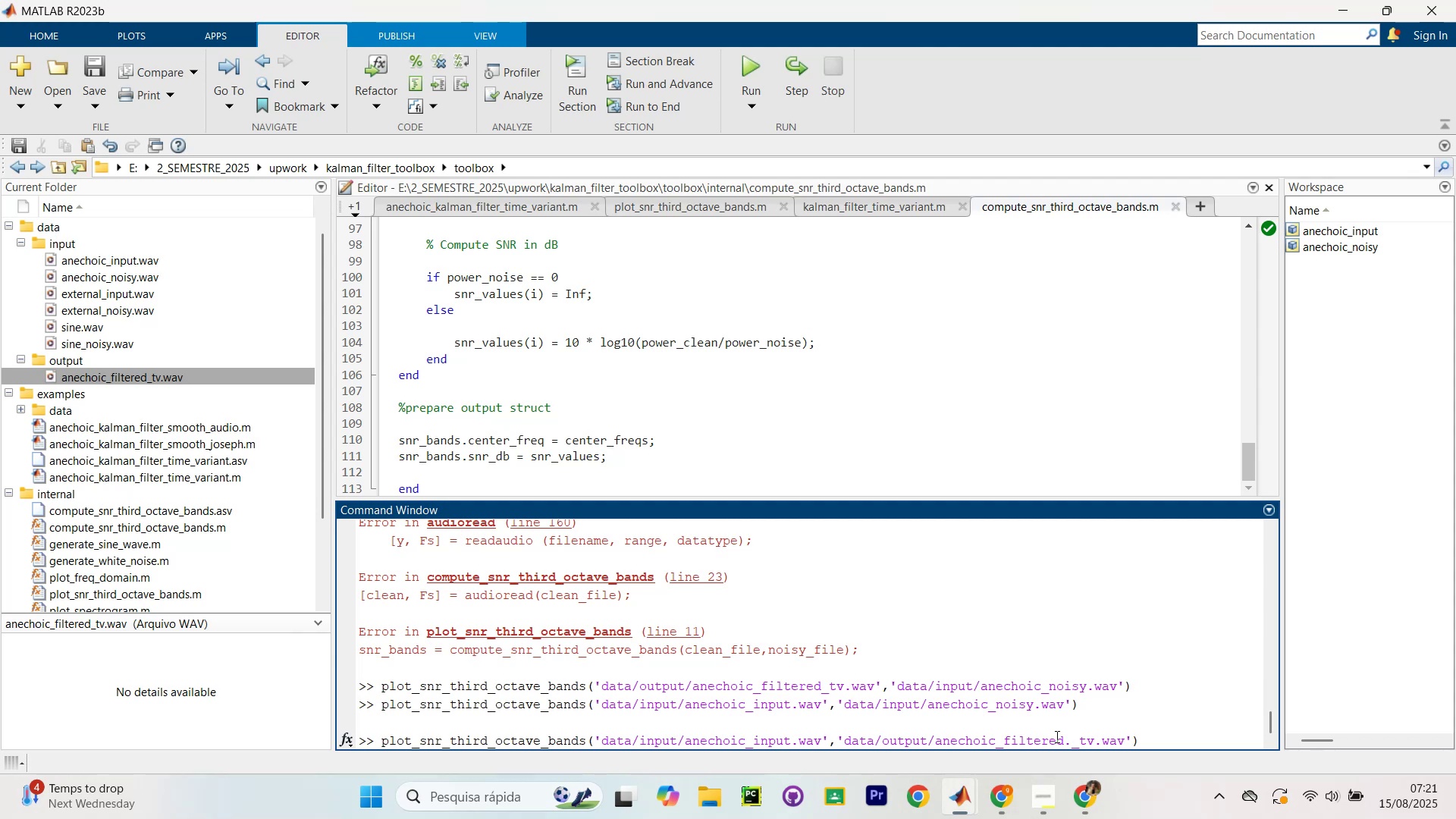 
key(ArrowLeft)
 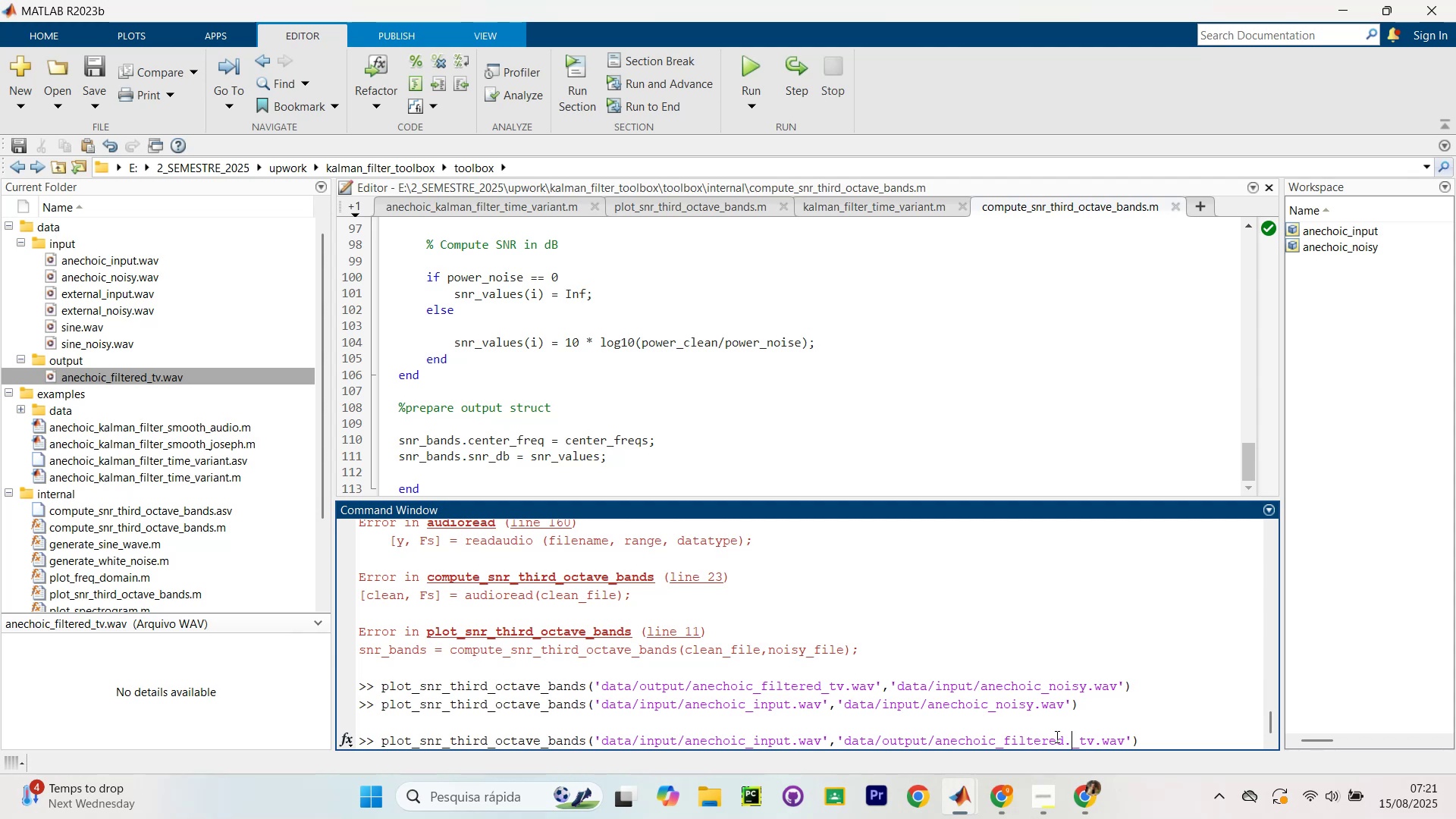 
key(Backspace)
 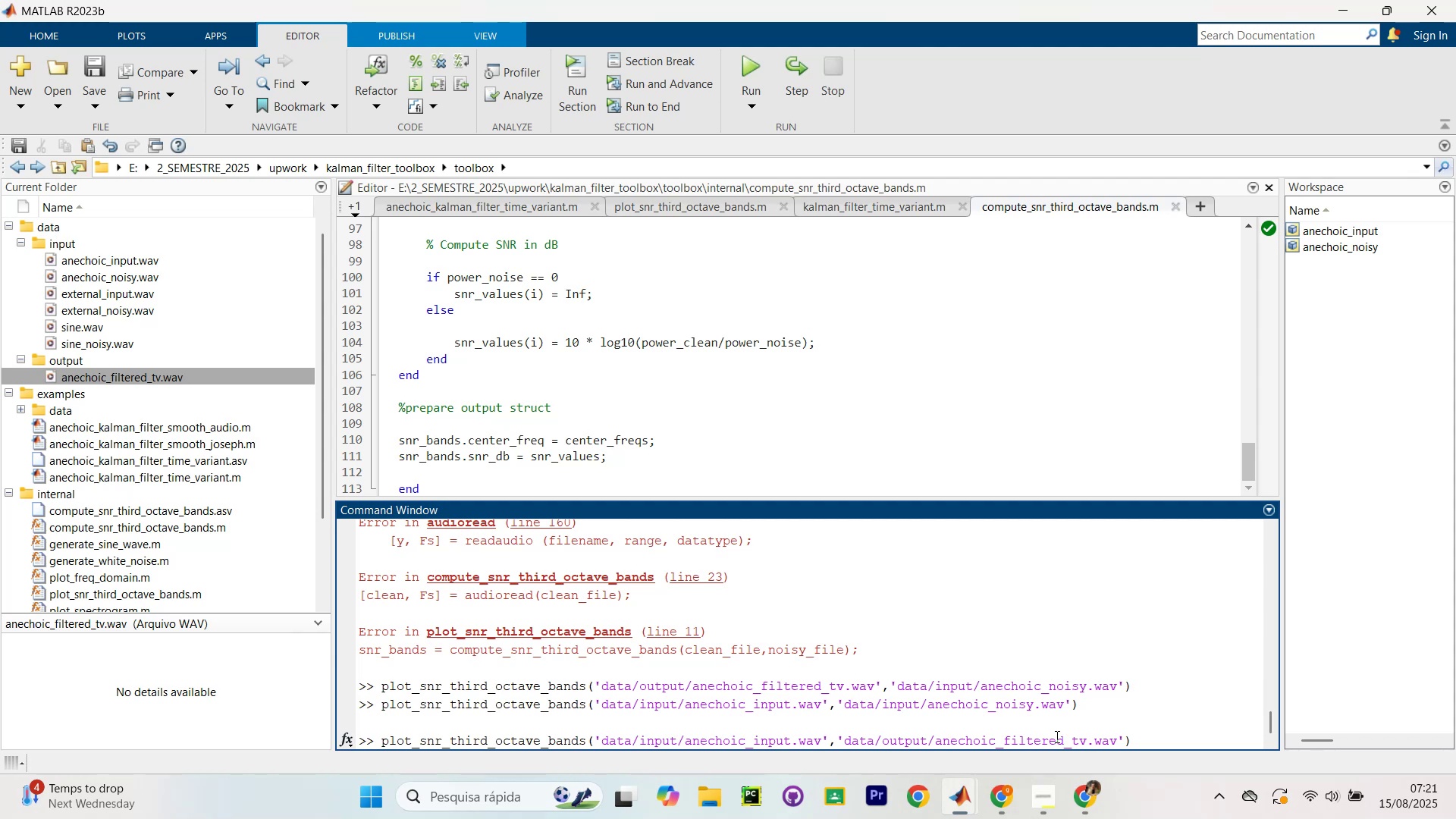 
key(Enter)
 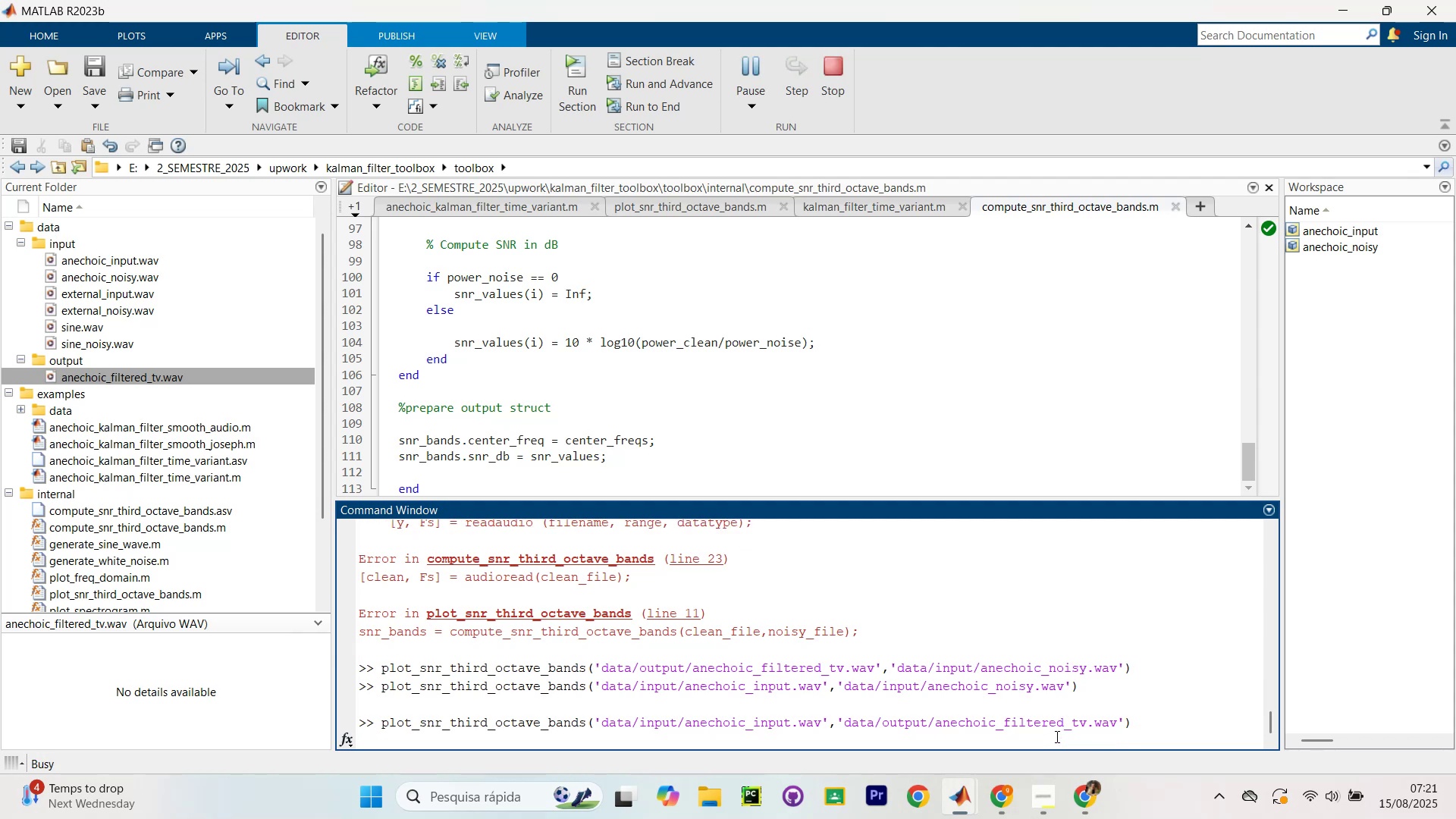 
wait(8.27)
 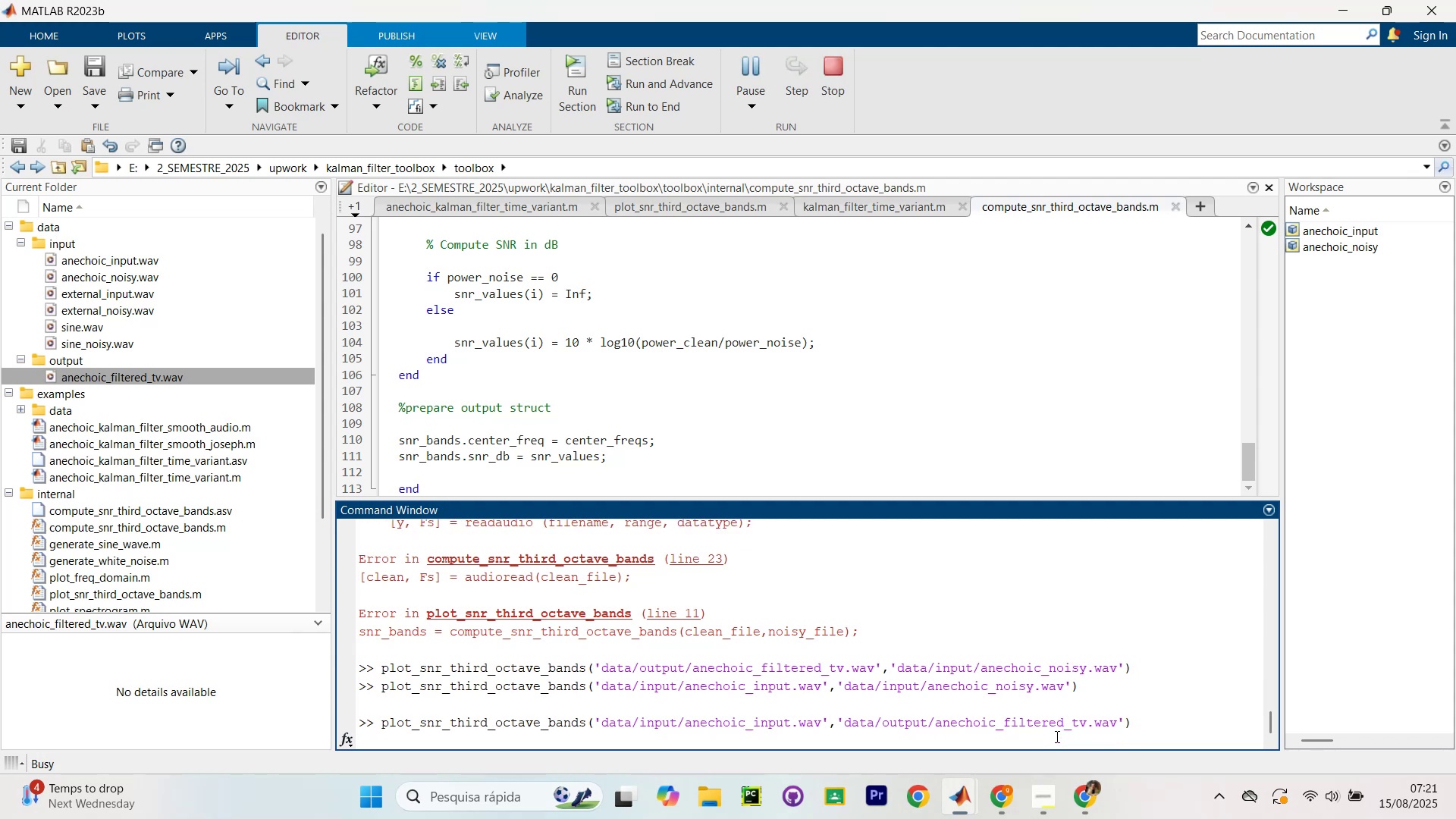 
key(Alt+Tab)
 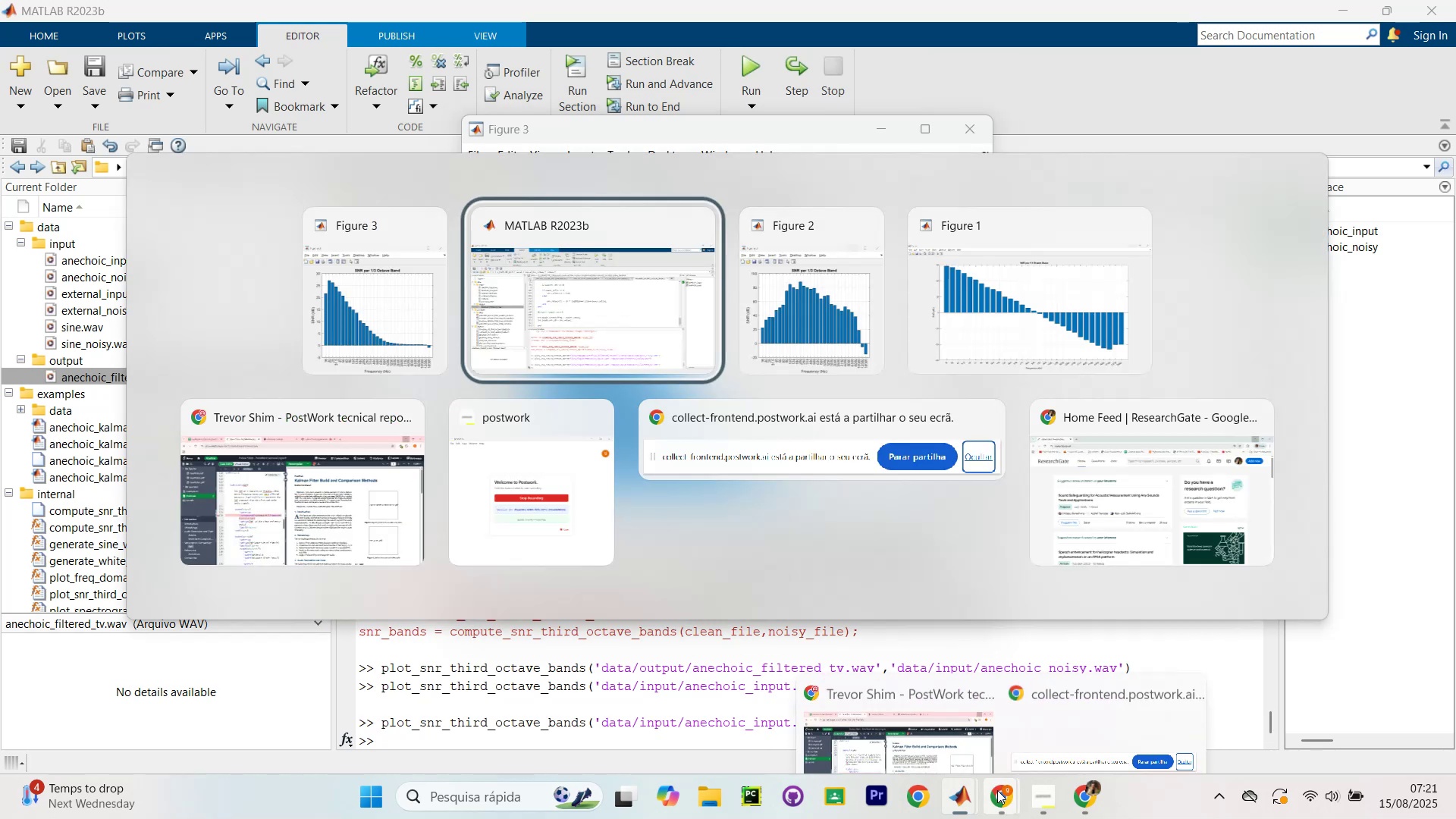 
key(Alt+Tab)
 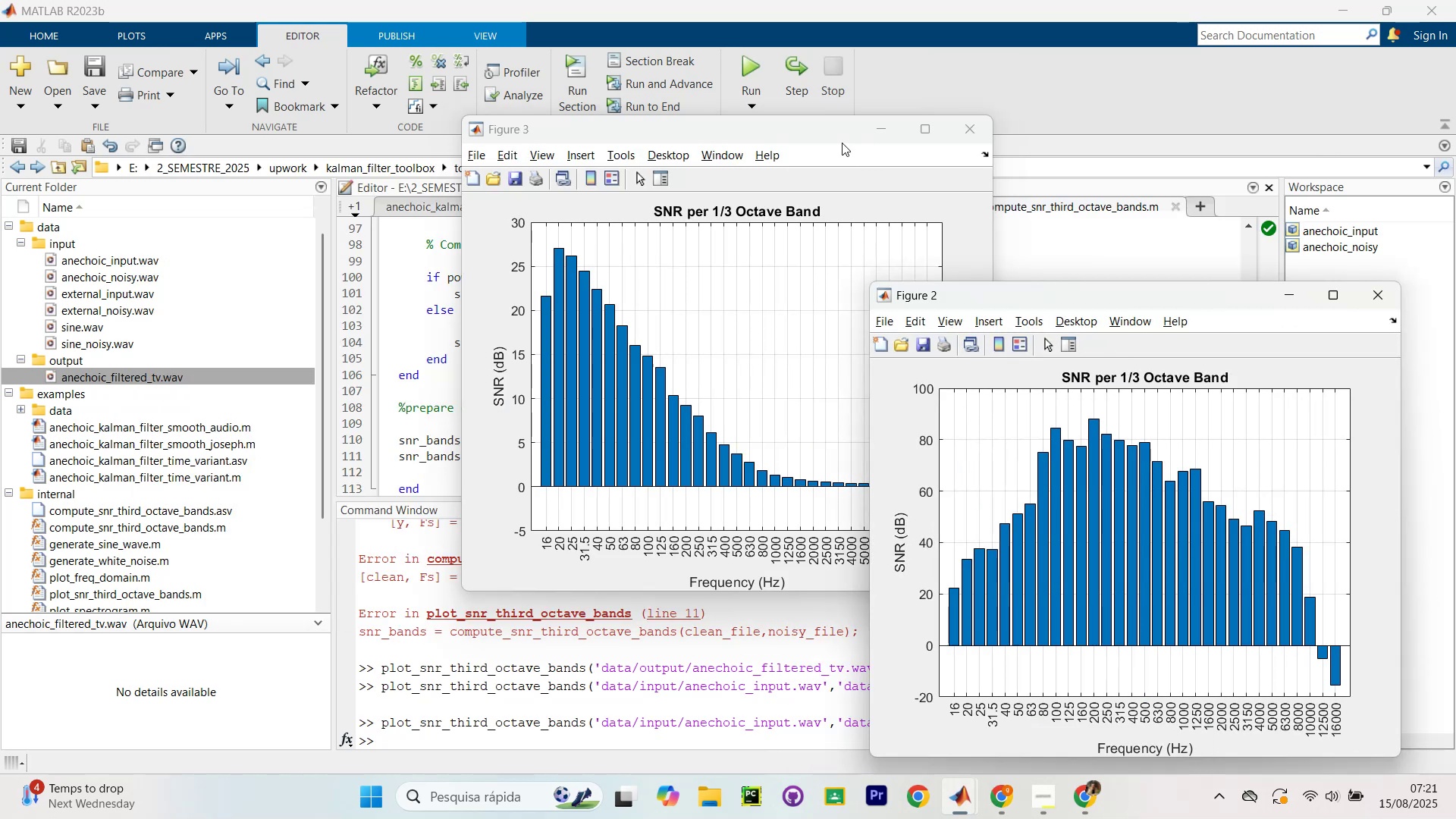 
left_click_drag(start_coordinate=[767, 135], to_coordinate=[435, 188])
 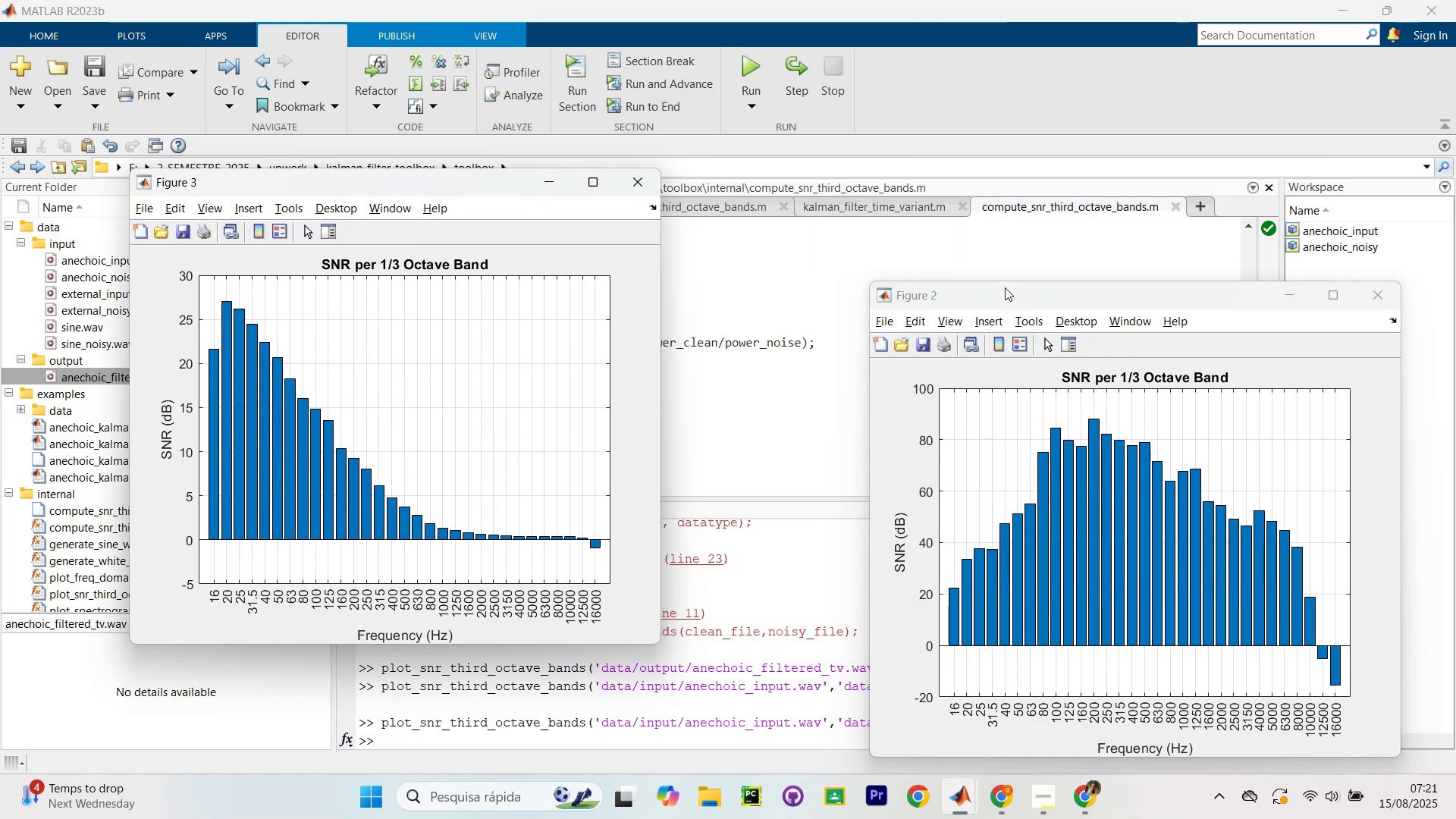 
left_click_drag(start_coordinate=[1002, 300], to_coordinate=[911, 168])
 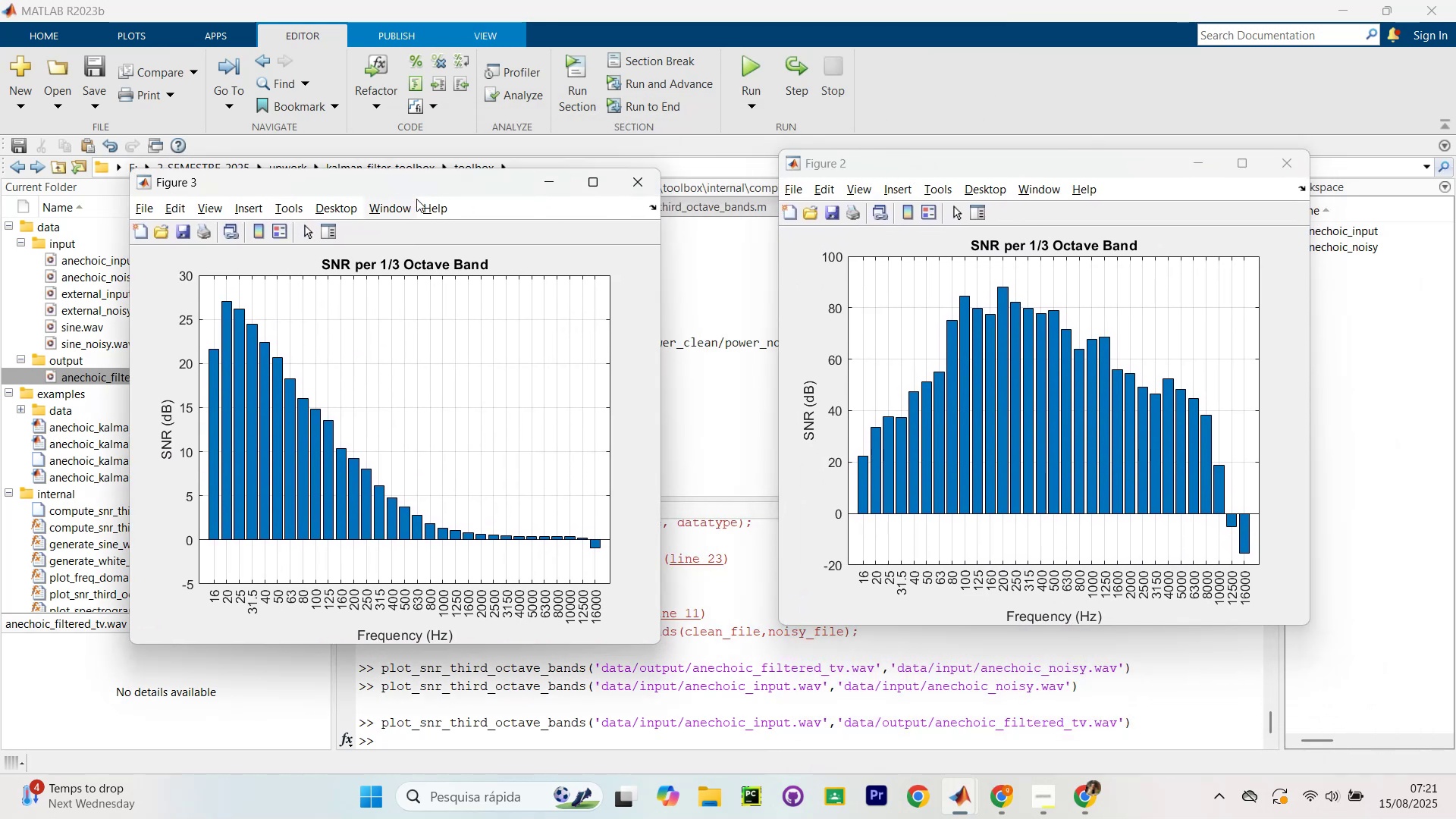 
key(Meta+ArrowLeft)
 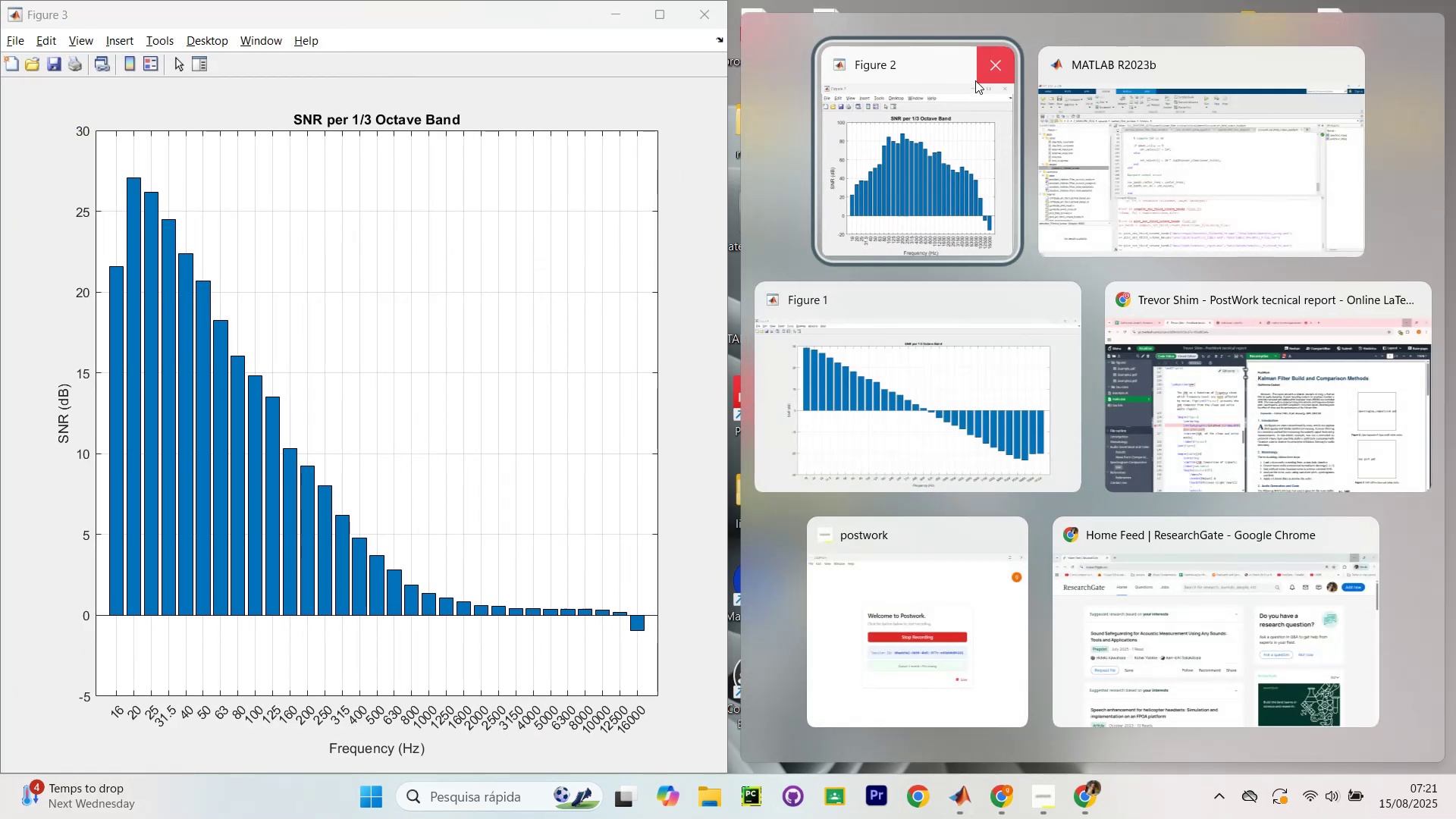 
left_click([952, 103])
 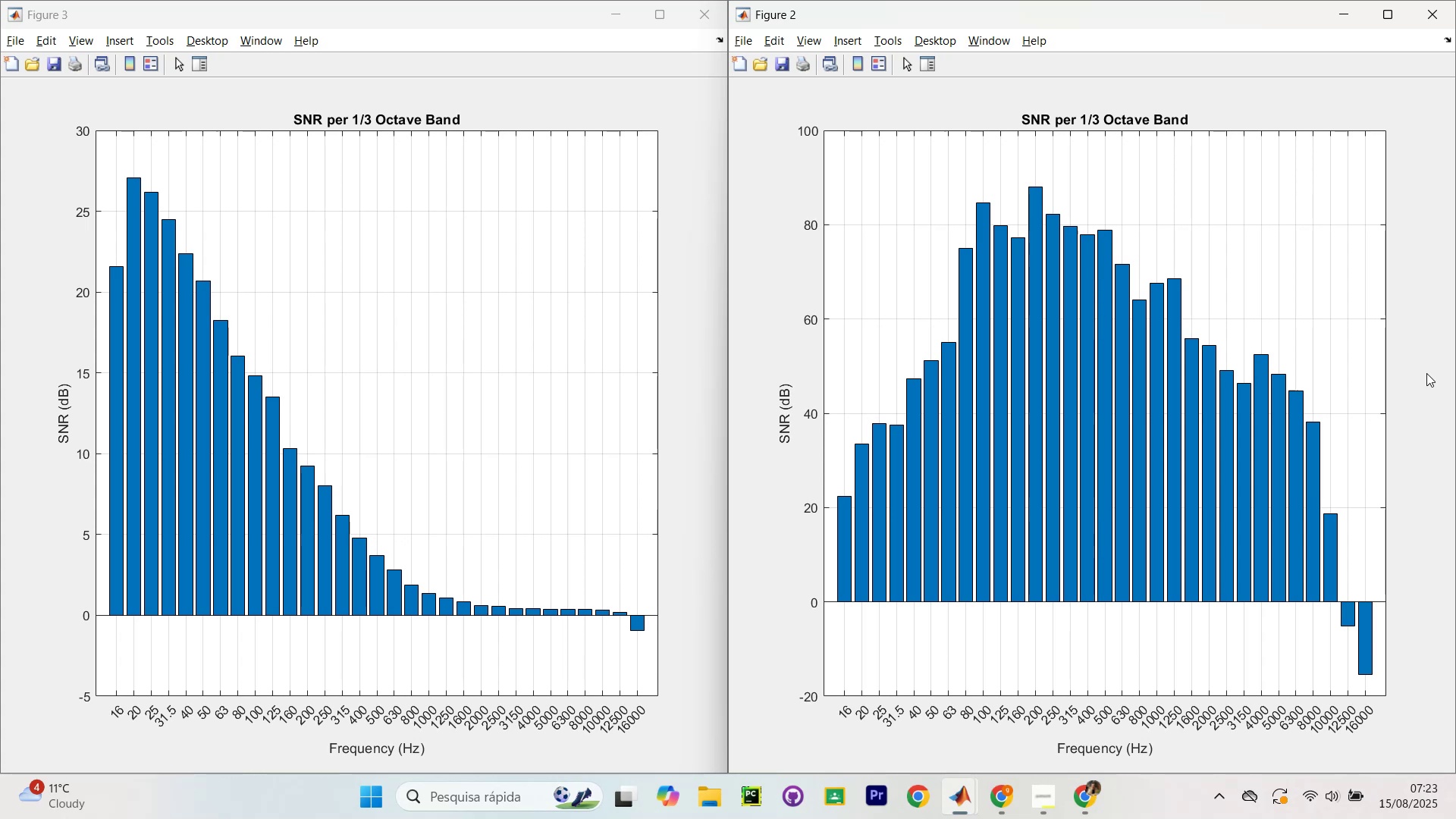 
wait(113.43)
 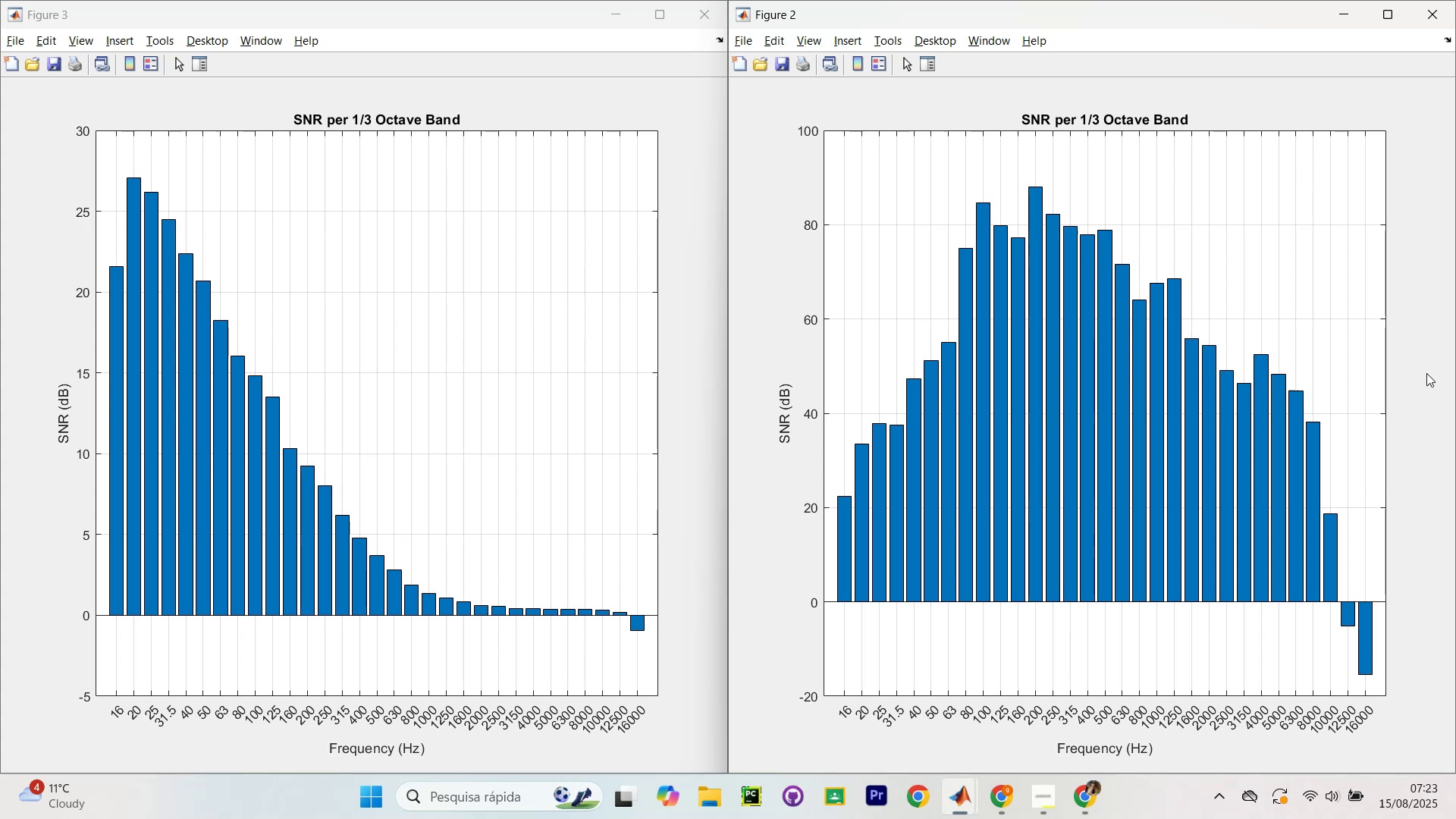 
left_click_drag(start_coordinate=[1426, 16], to_coordinate=[1419, 24])
 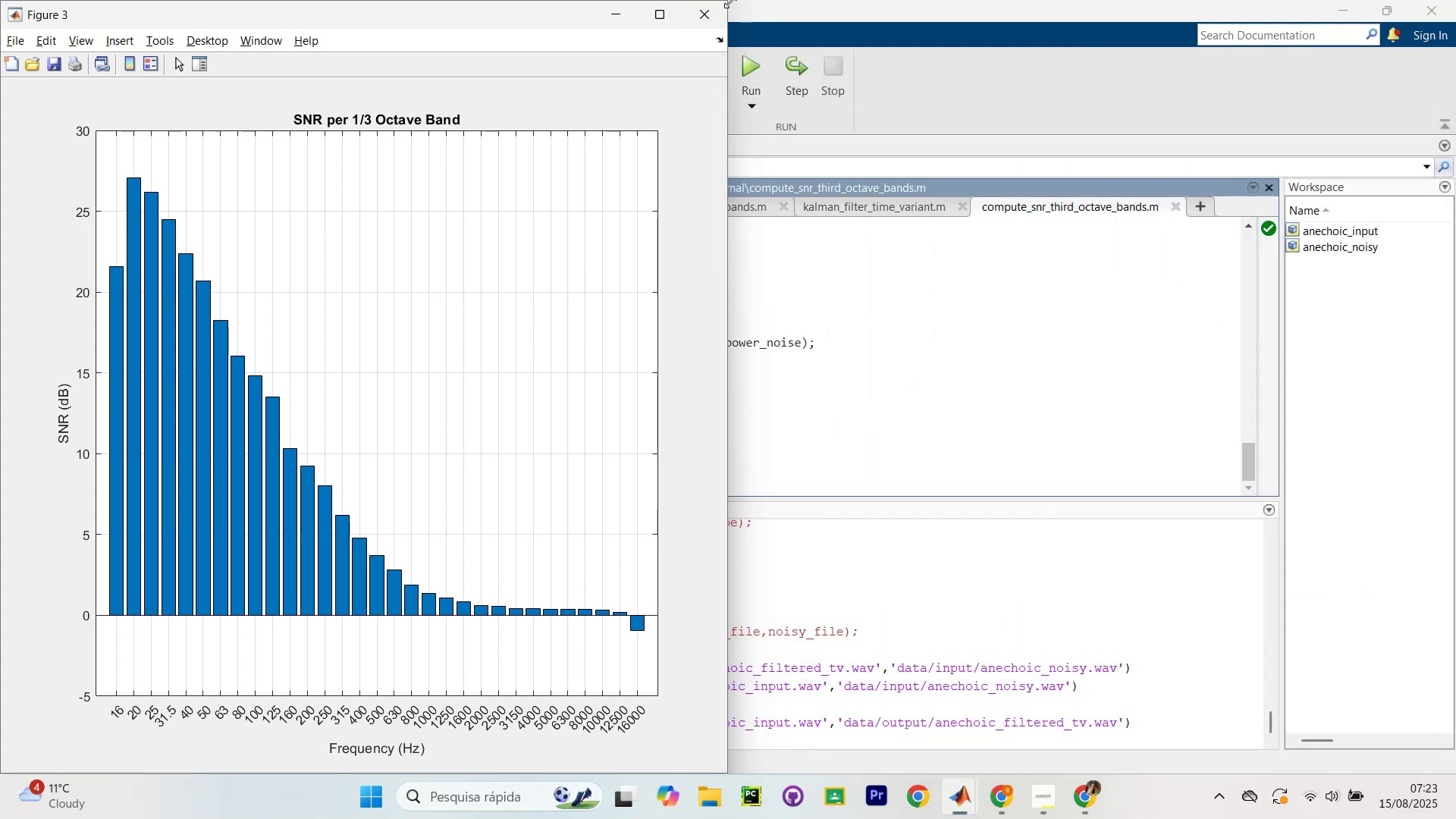 
left_click([723, 8])
 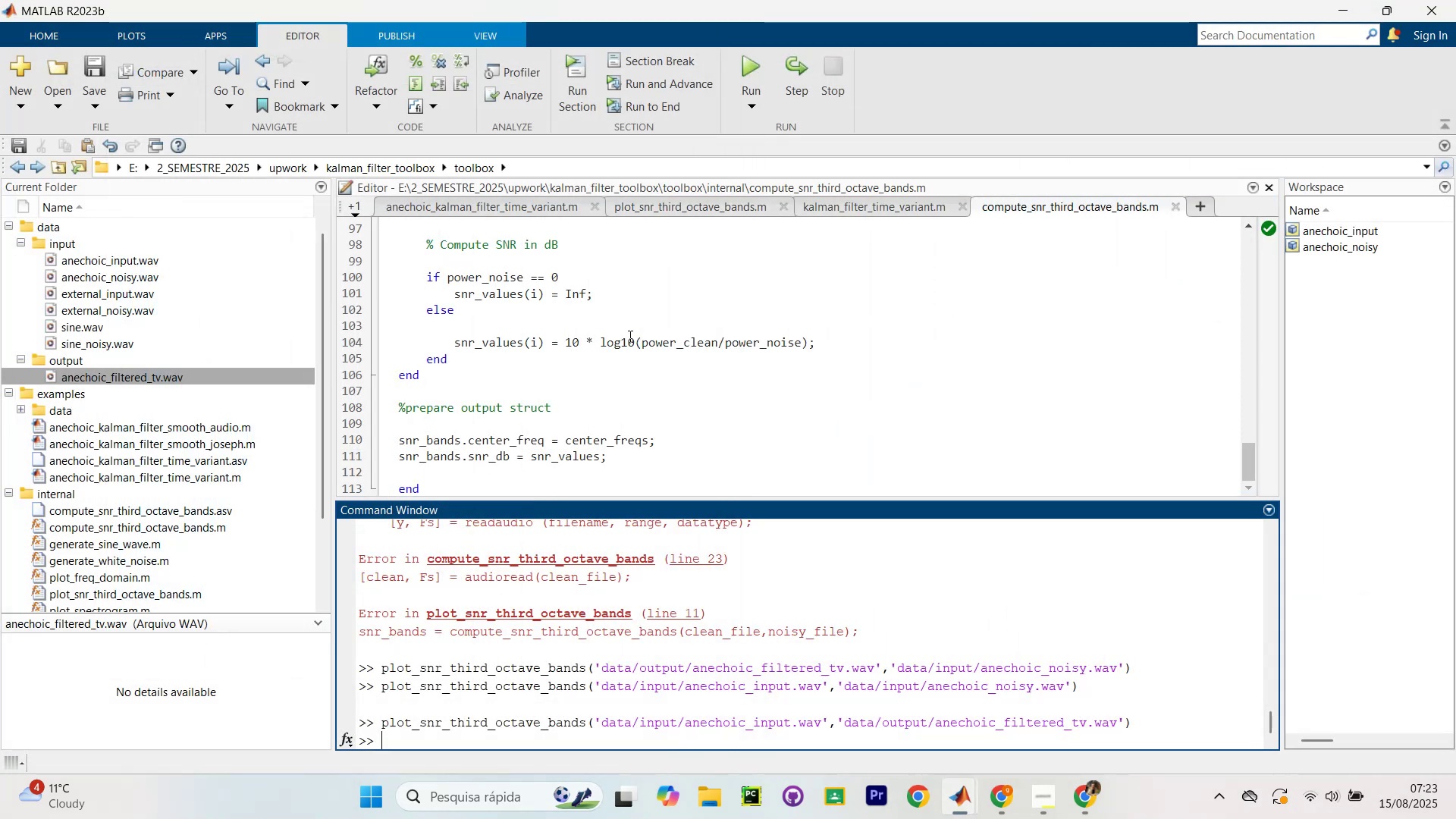 
scroll: coordinate [648, 300], scroll_direction: up, amount: 13.0
 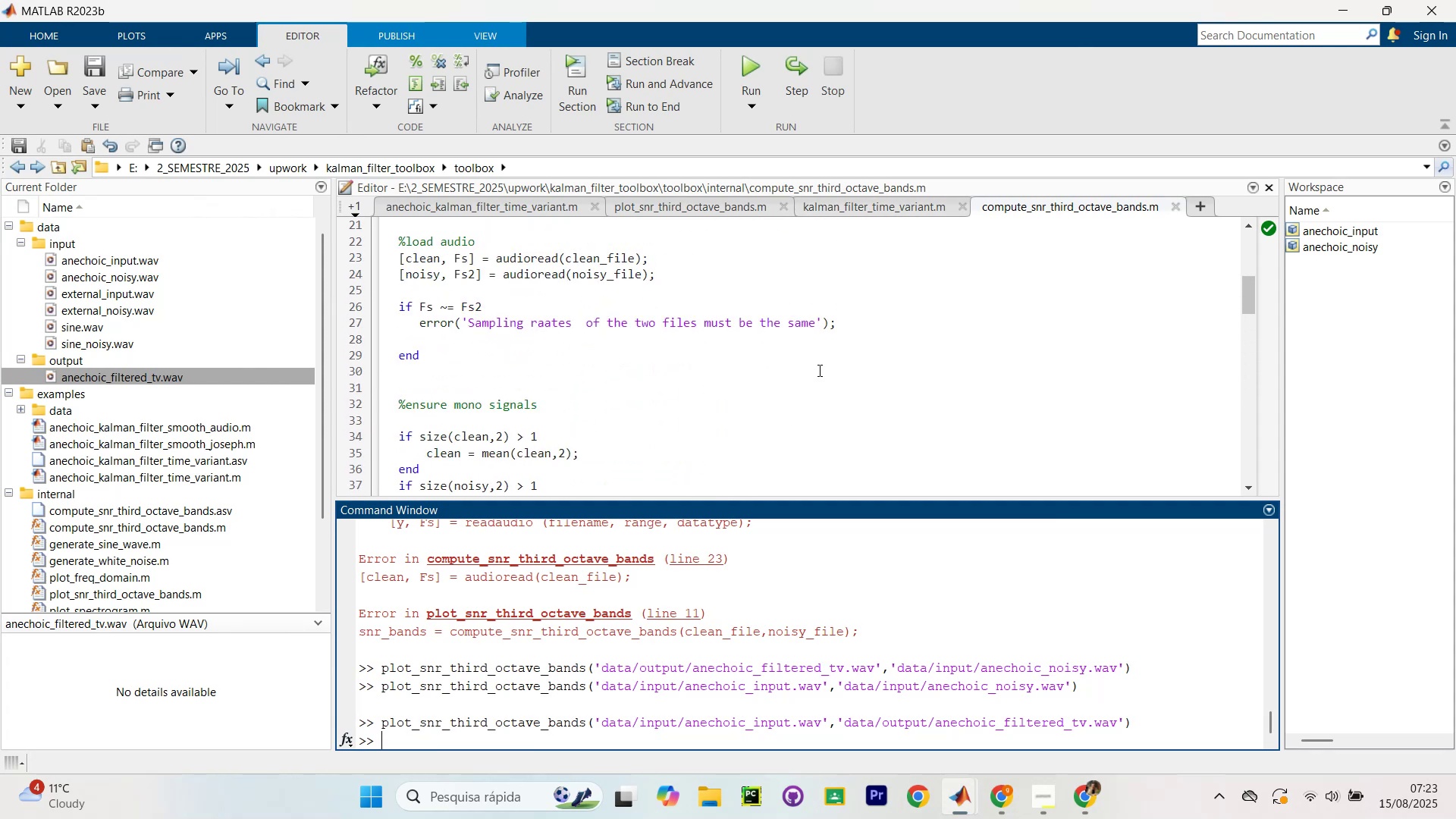 
scroll: coordinate [752, 648], scroll_direction: down, amount: 1.0
 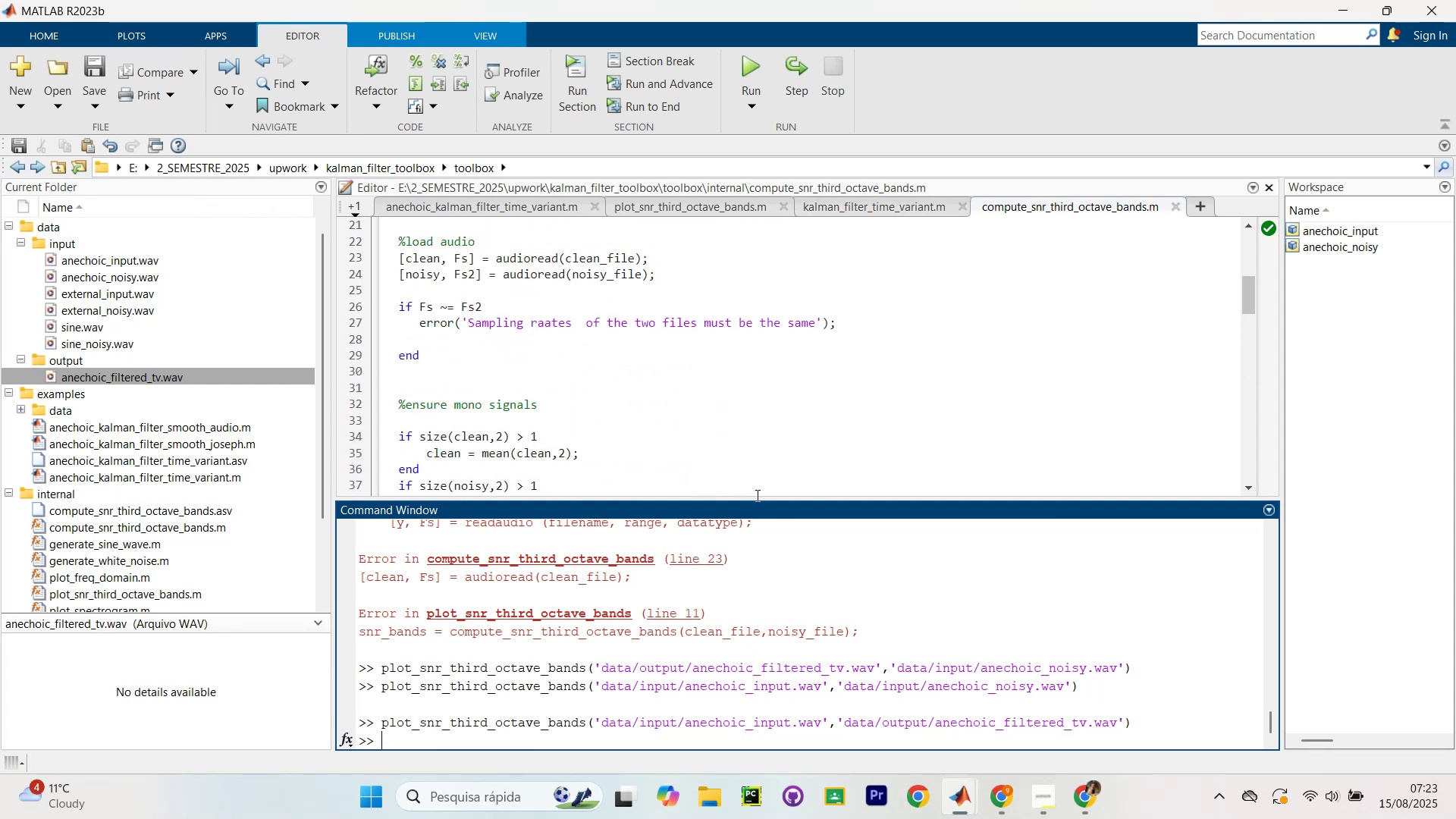 
scroll: coordinate [692, 353], scroll_direction: up, amount: 8.0
 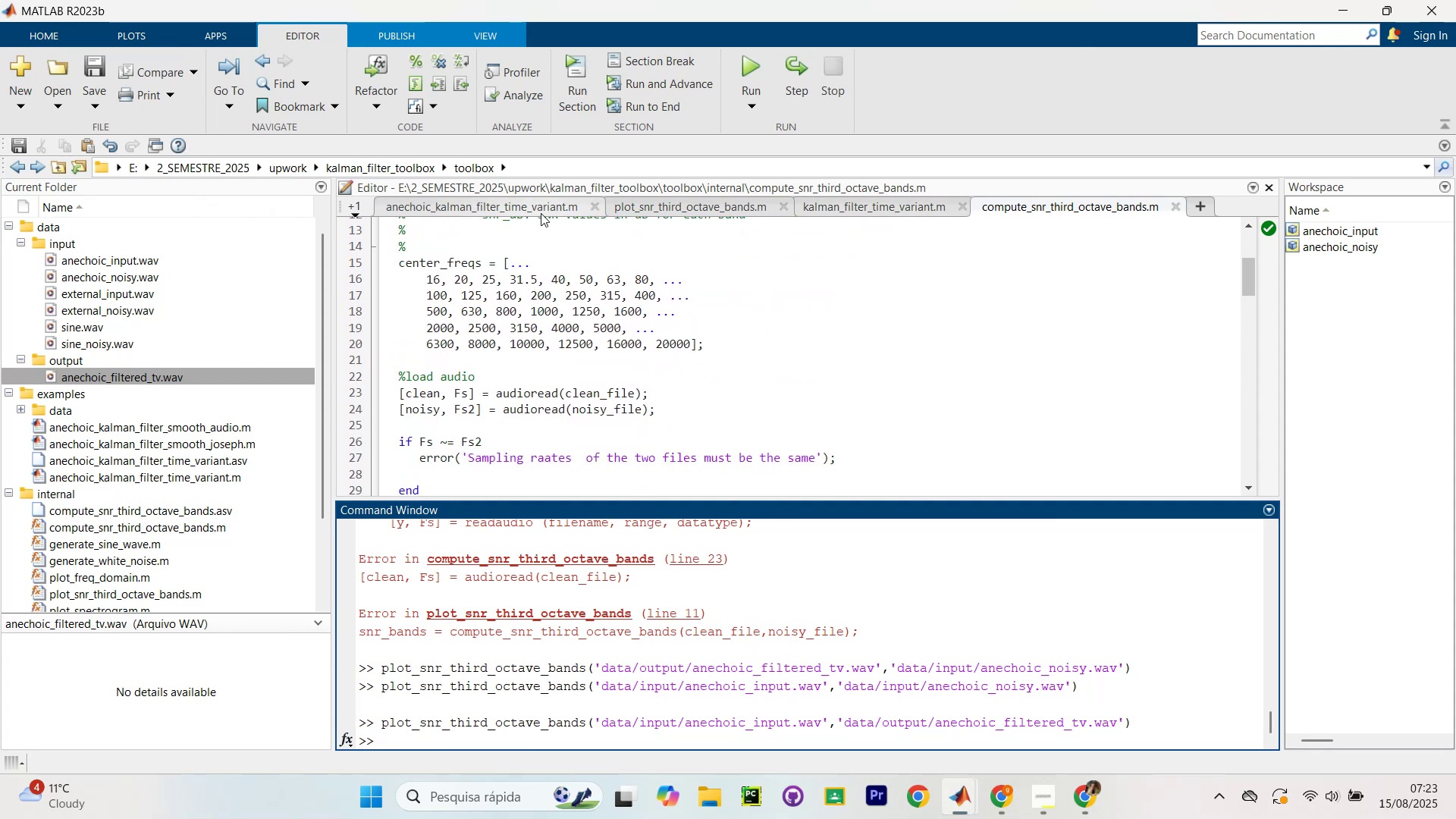 
left_click([527, 202])
 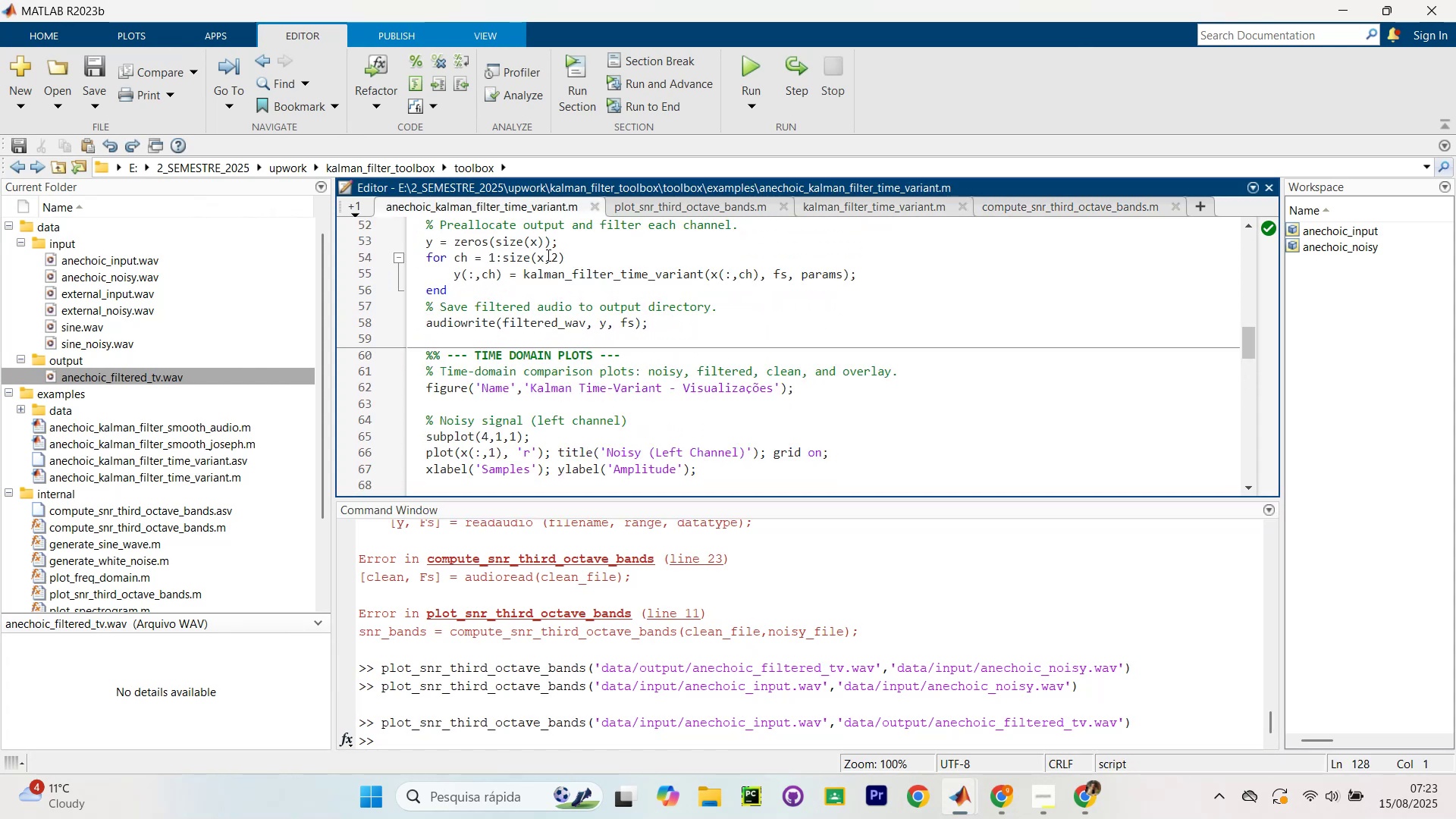 
scroll: coordinate [549, 307], scroll_direction: up, amount: 11.0
 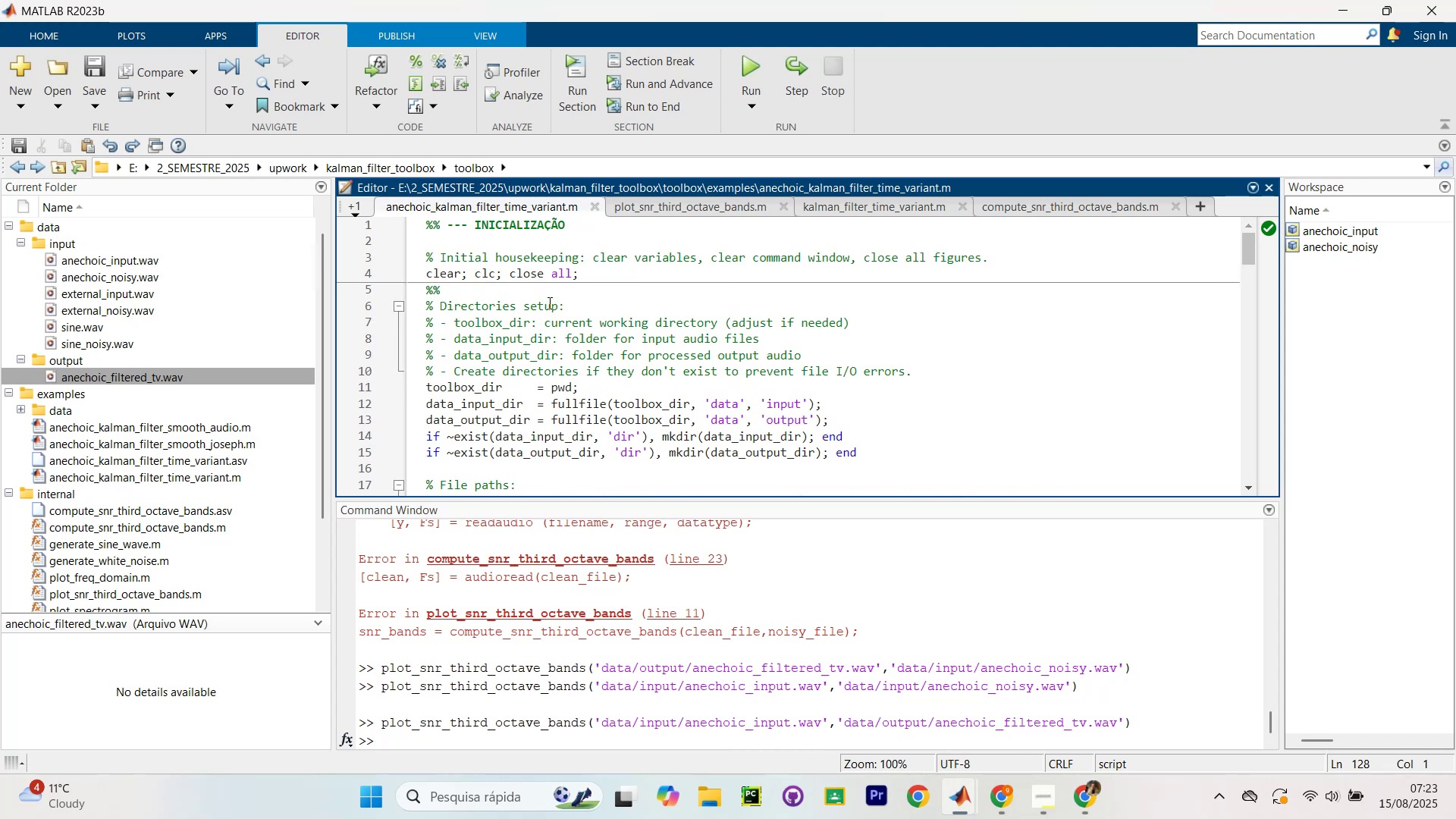 
scroll: coordinate [548, 303], scroll_direction: down, amount: 1.0
 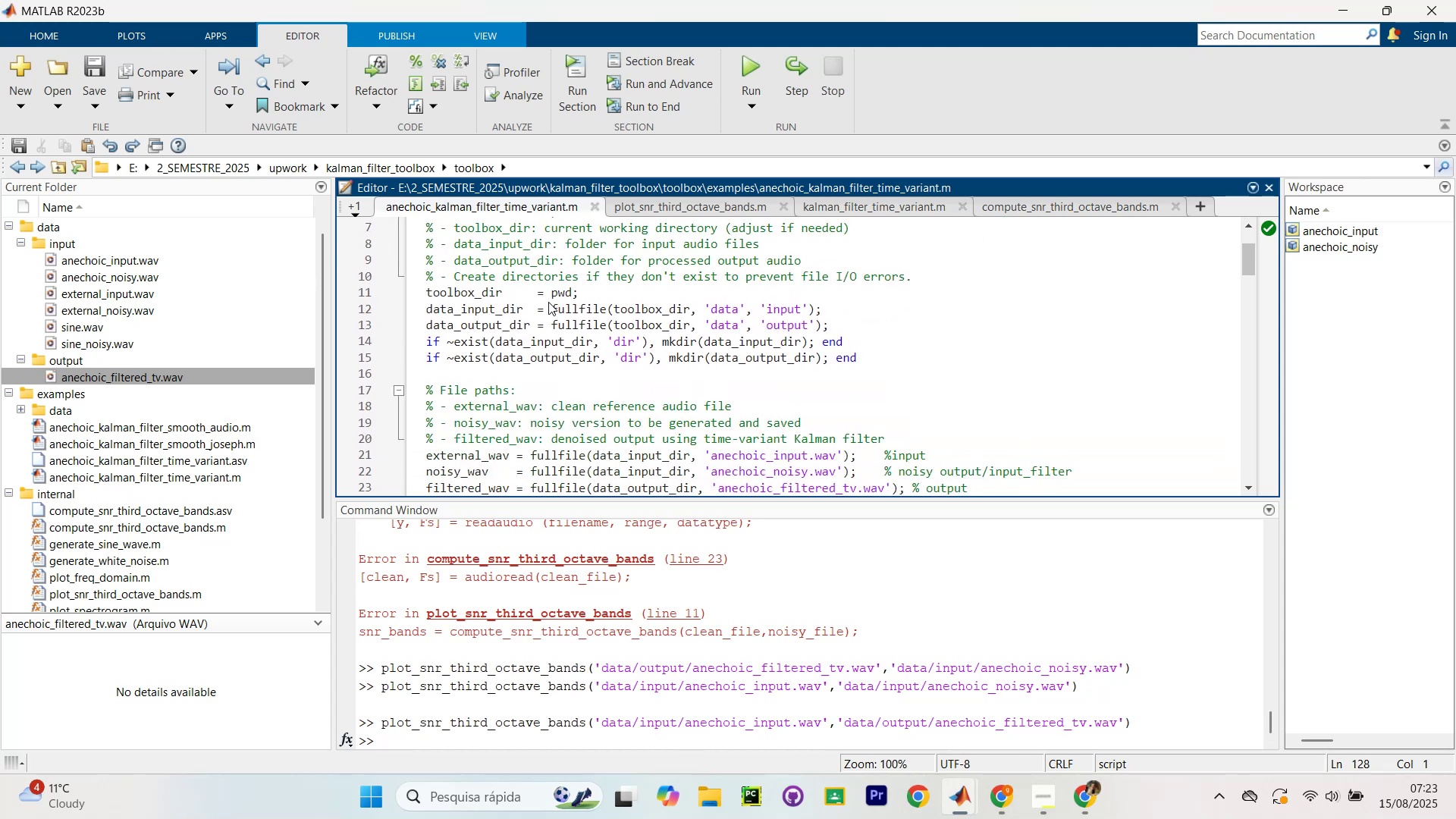 
scroll: coordinate [548, 302], scroll_direction: up, amount: 2.0
 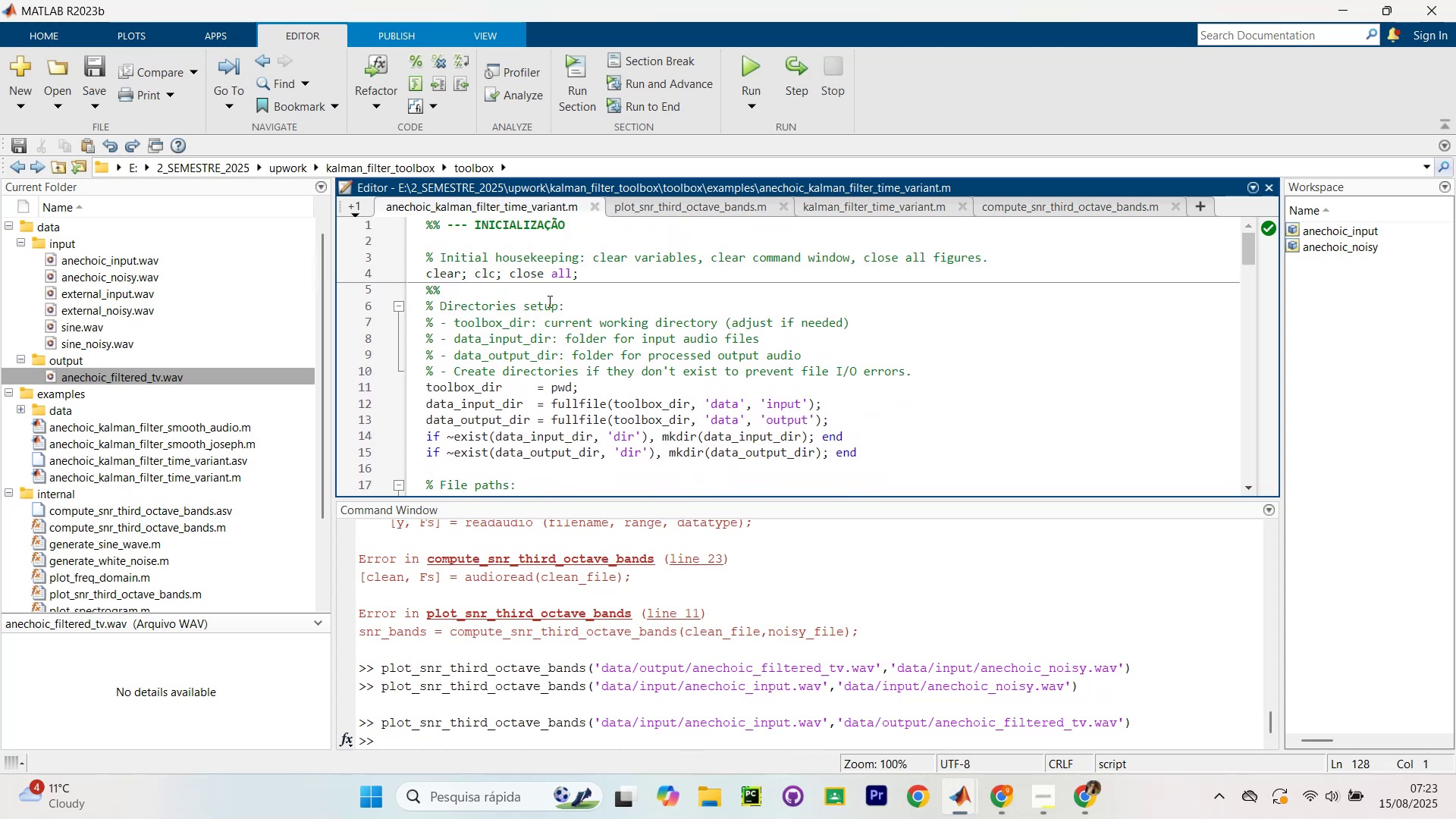 
scroll: coordinate [548, 301], scroll_direction: down, amount: 2.0
 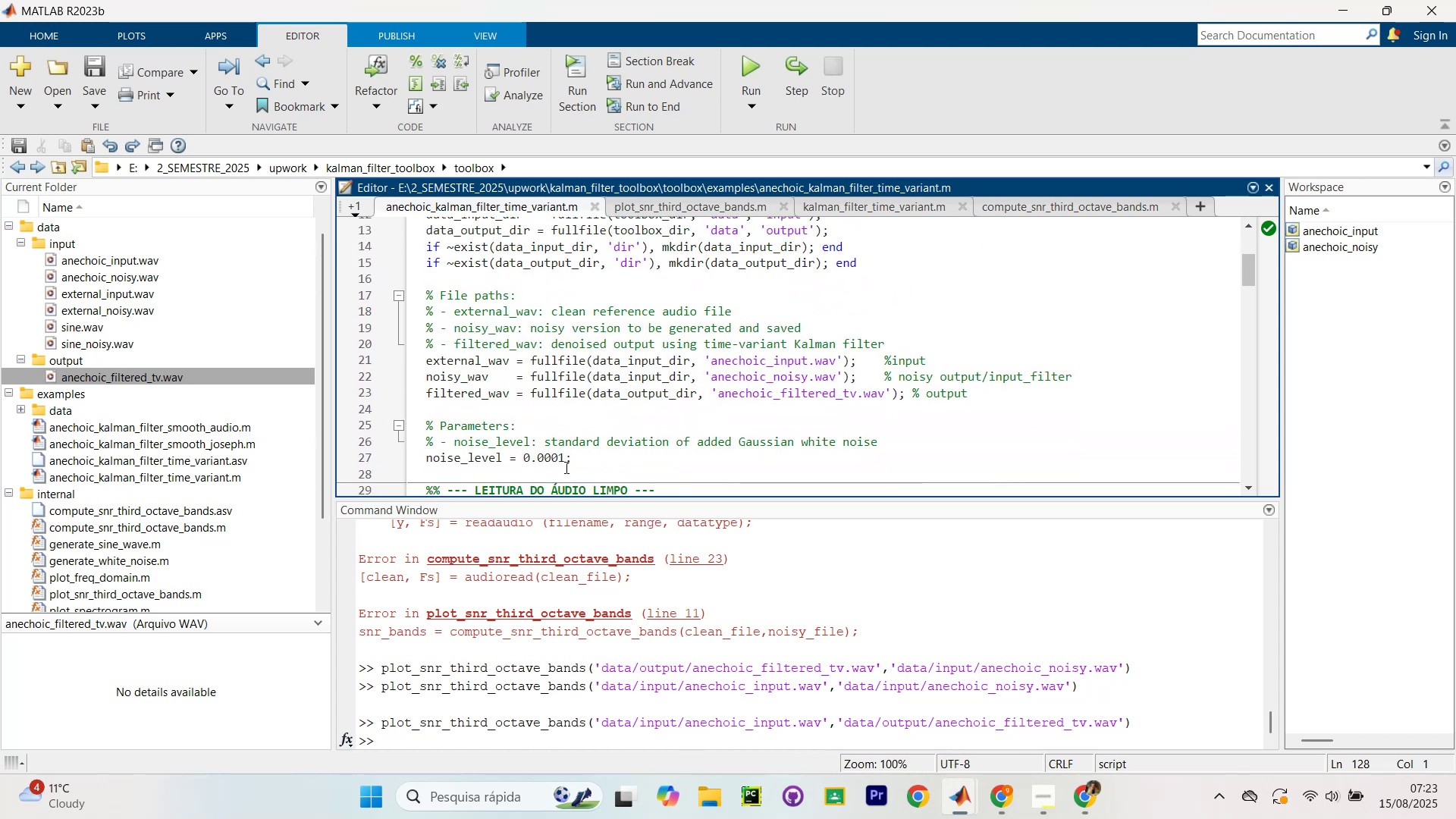 
left_click([552, 462])
 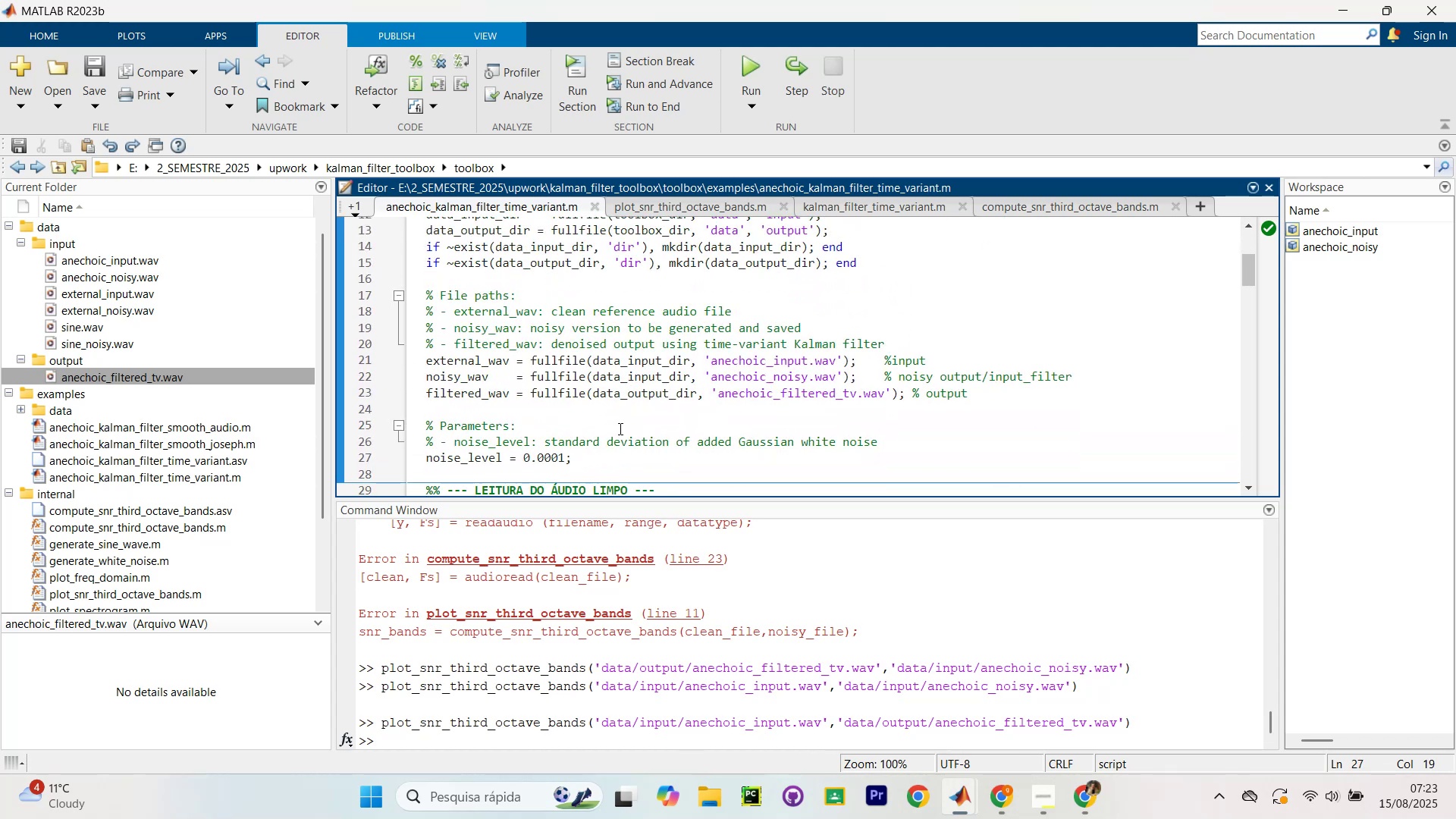 
key(Backspace)
 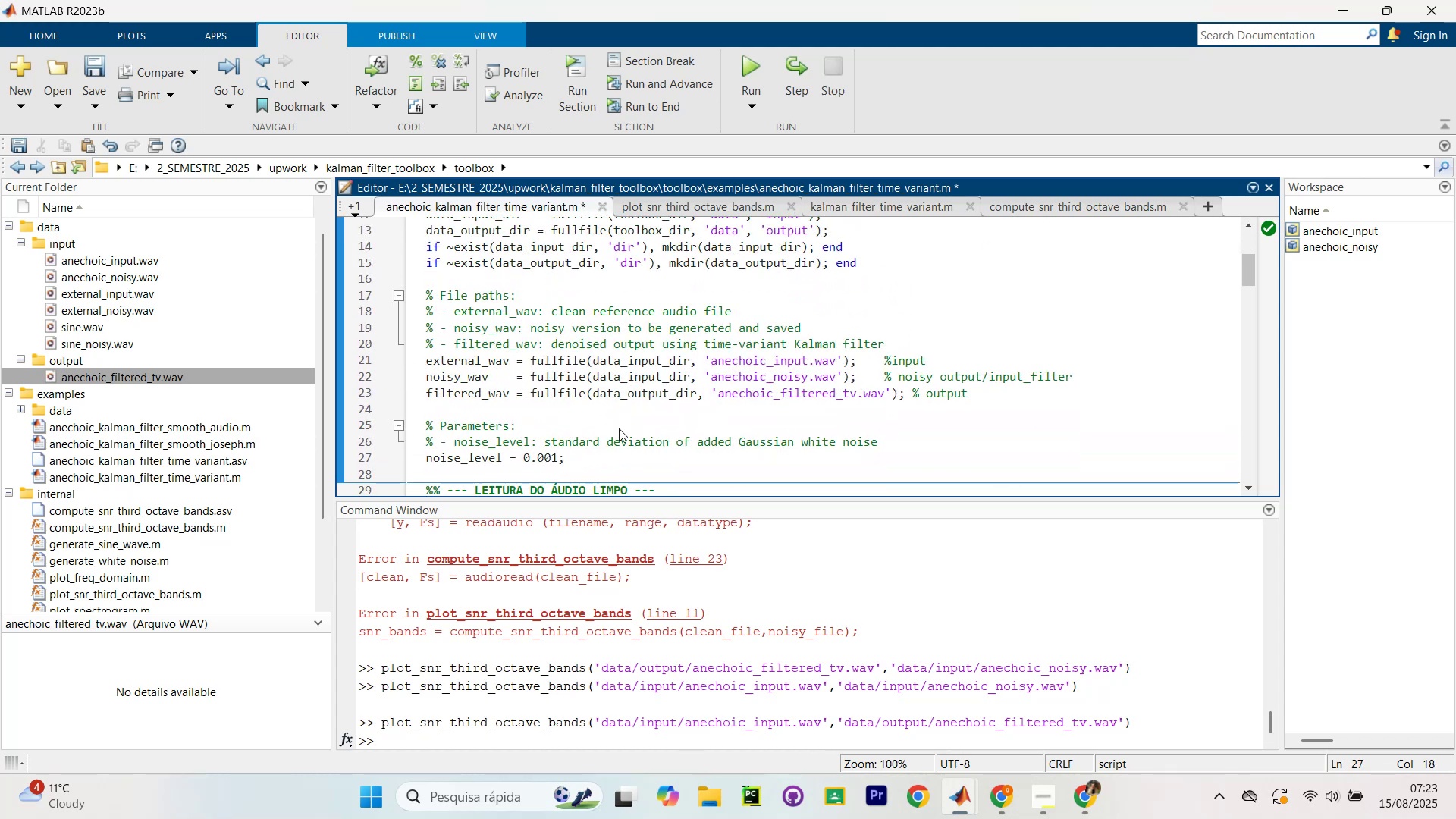 
key(Backspace)
 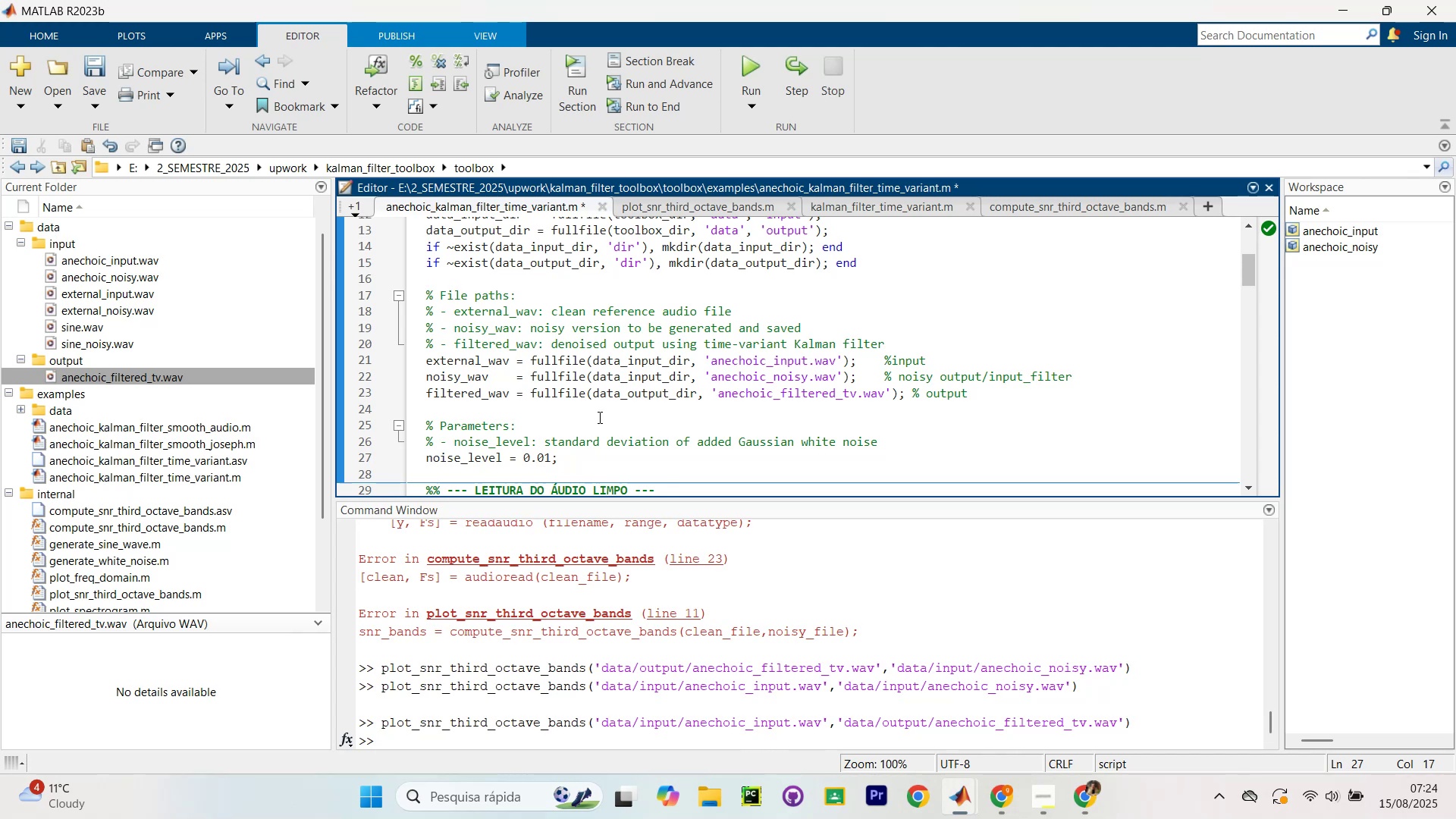 
scroll: coordinate [662, 422], scroll_direction: up, amount: 9.0
 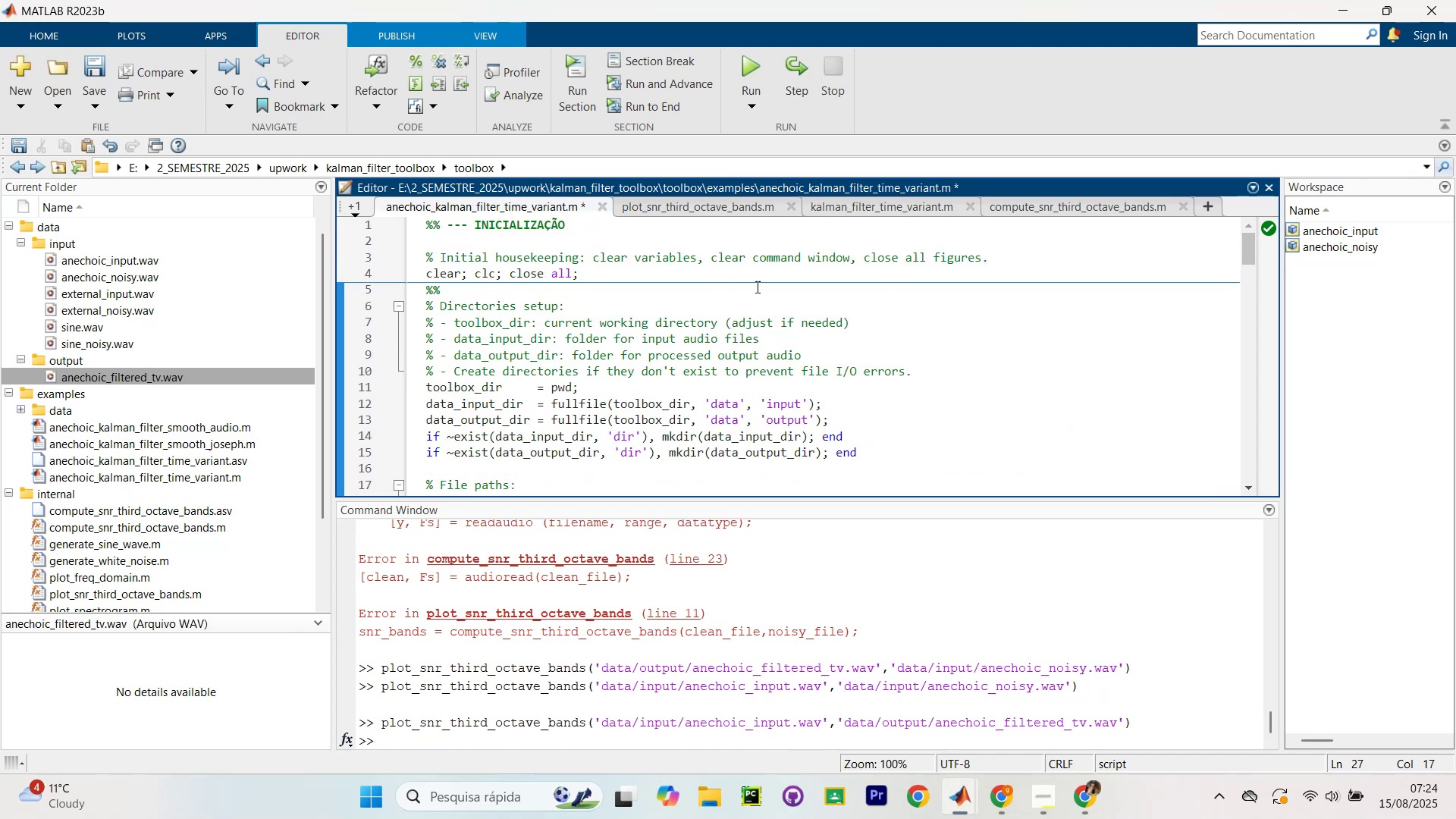 
left_click([774, 270])
 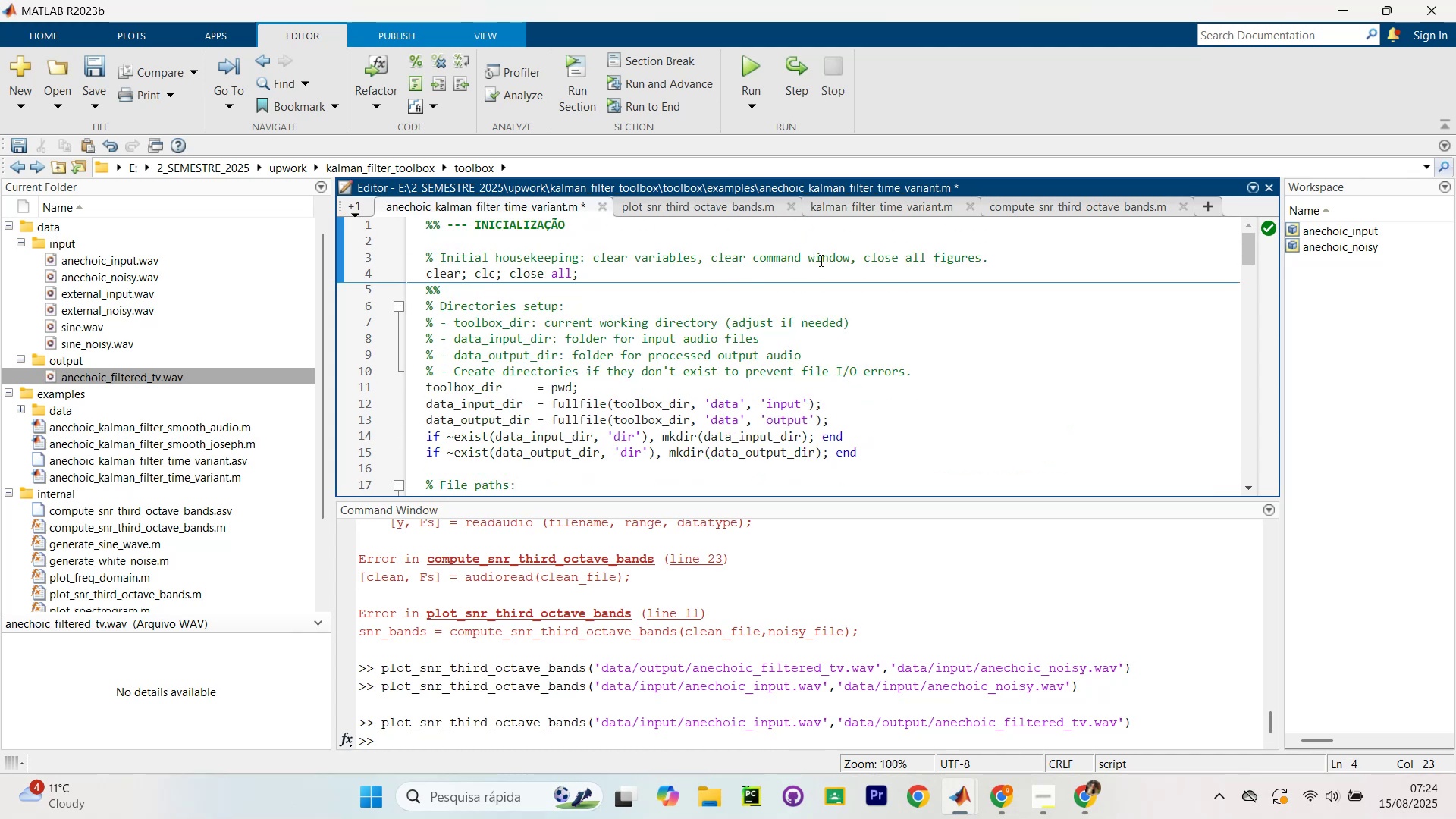 
key(Control+Shift+NumpadEnter)
 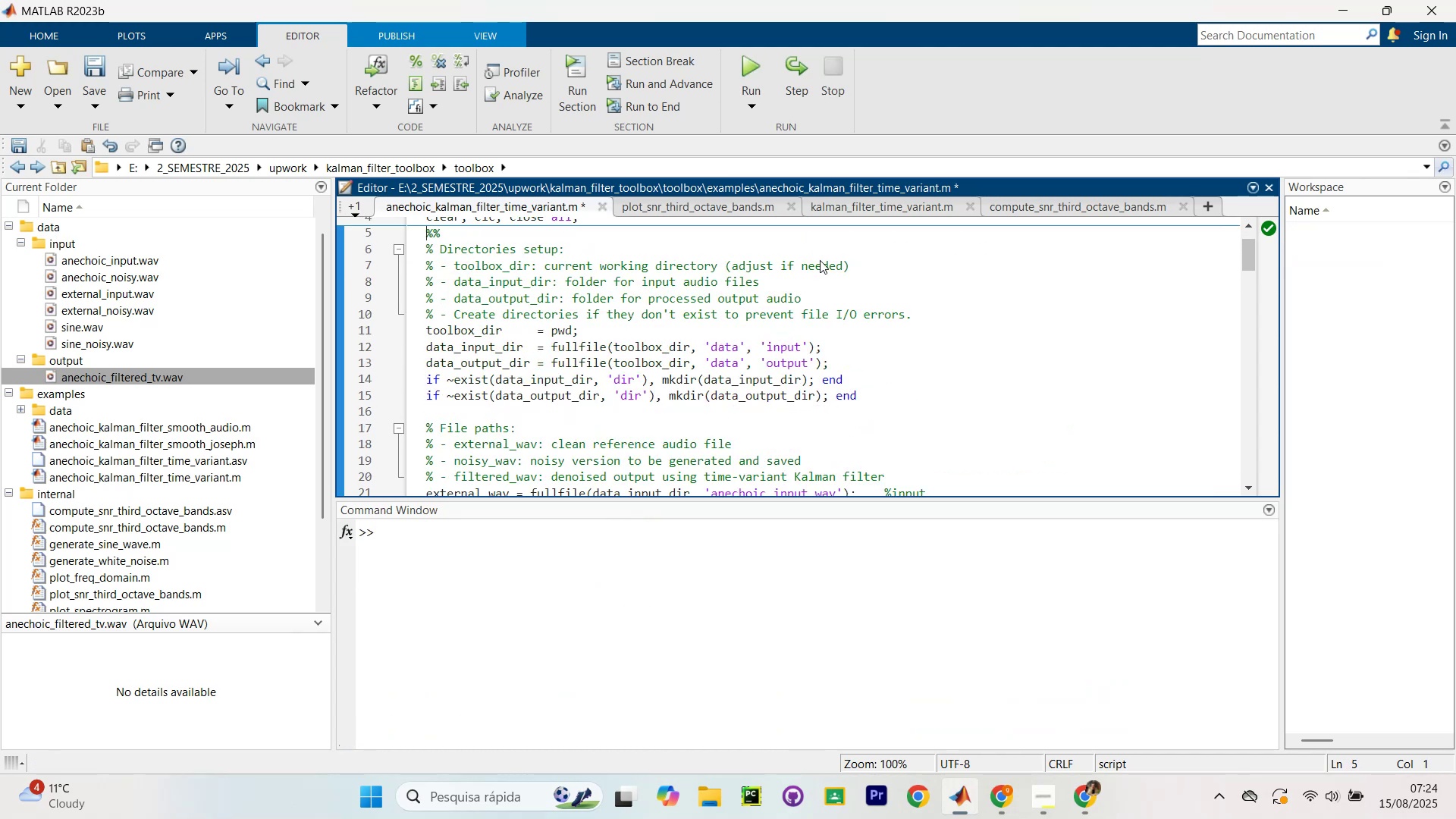 
key(Control+Shift+NumpadEnter)
 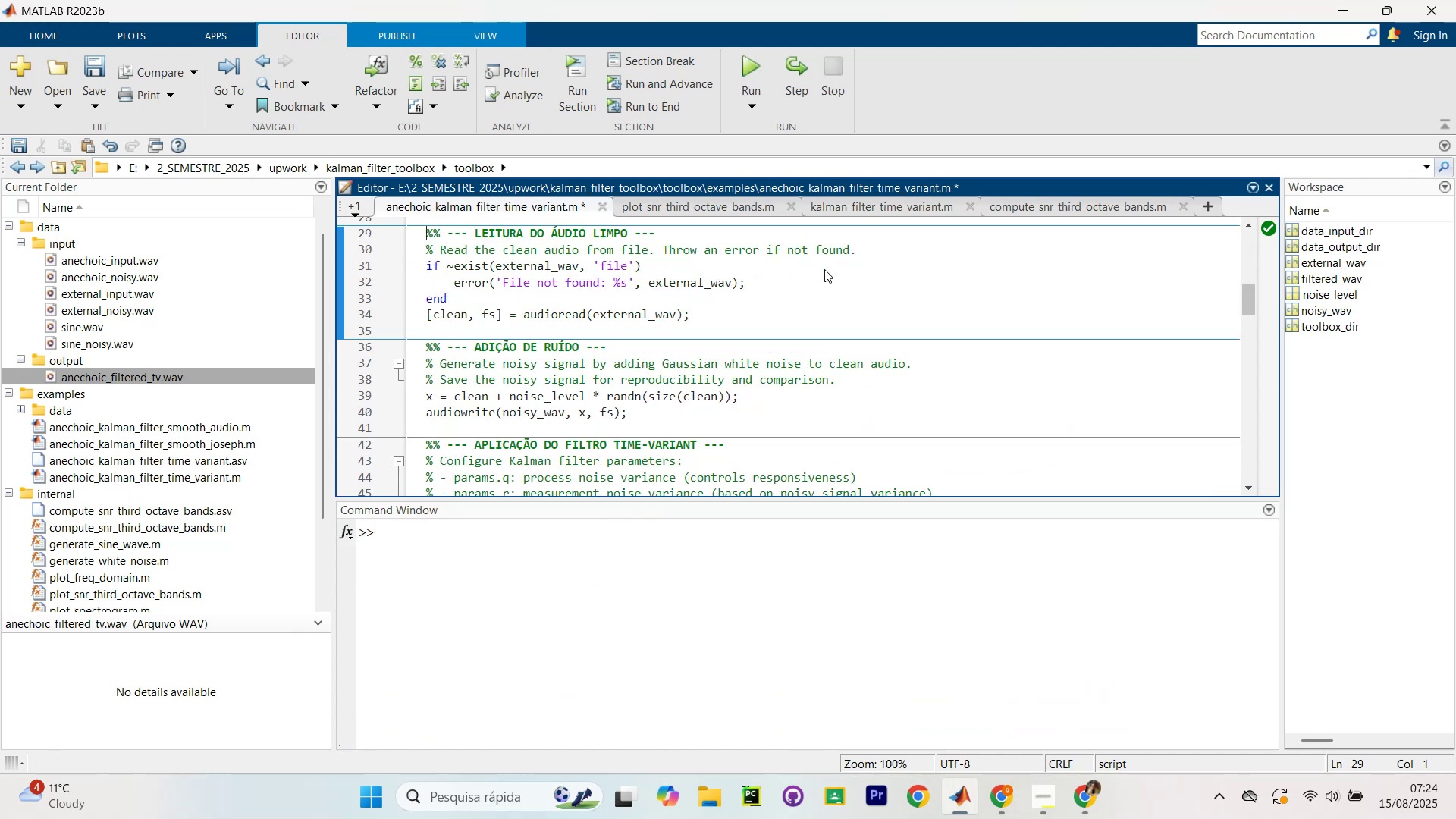 
key(Control+Shift+NumpadEnter)
 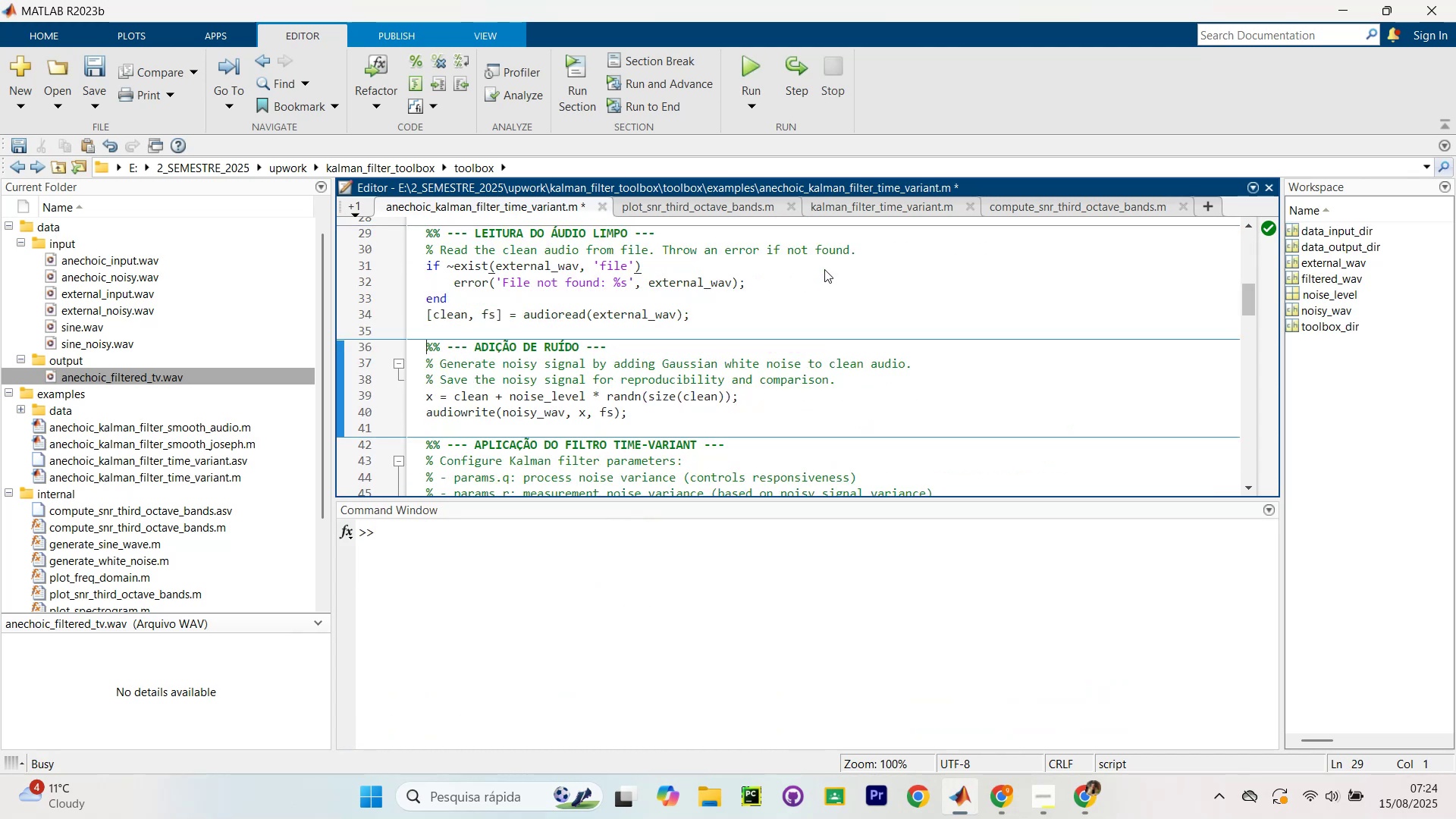 
left_click([824, 269])
 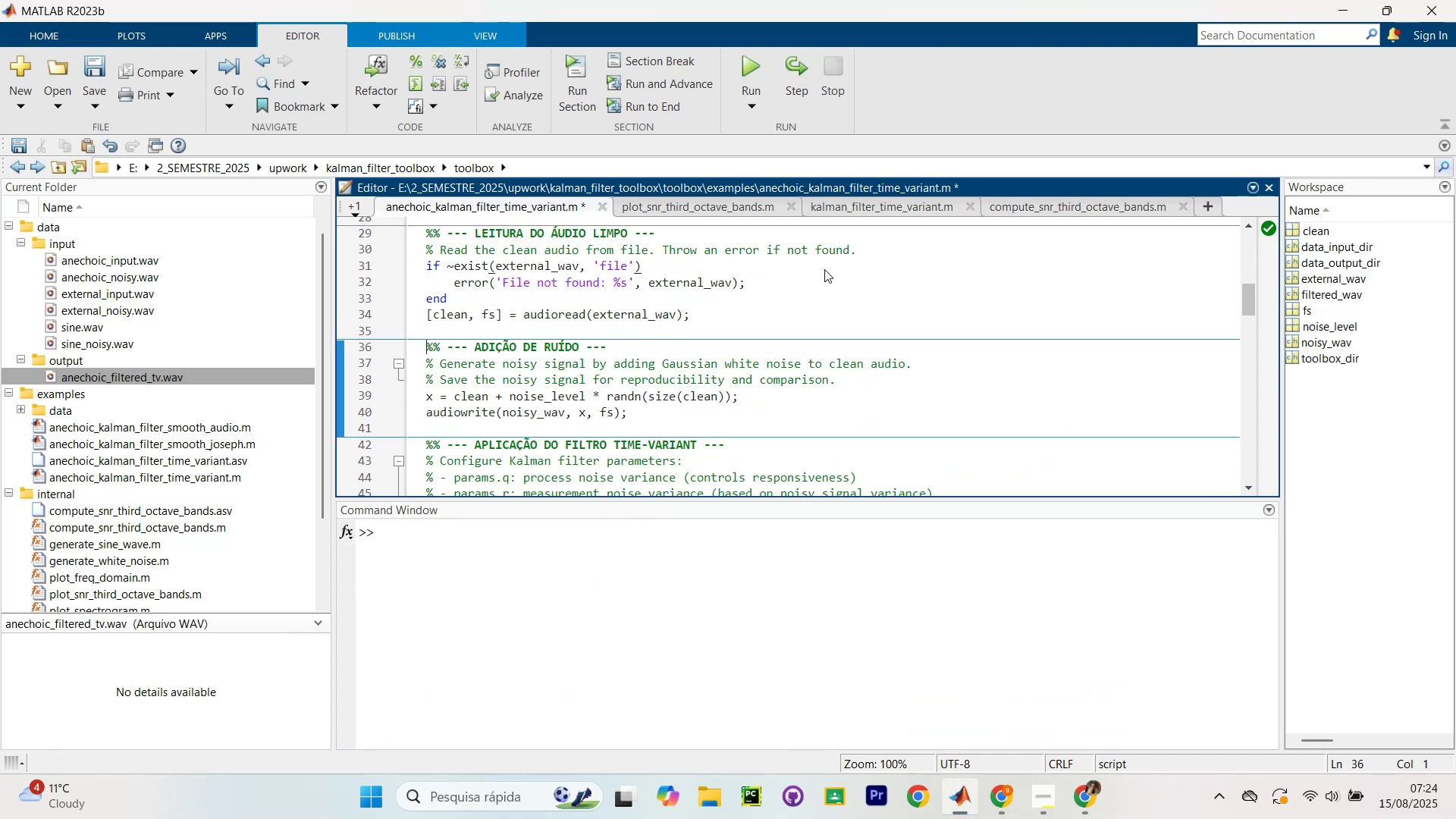 
key(Control+Shift+NumpadEnter)
 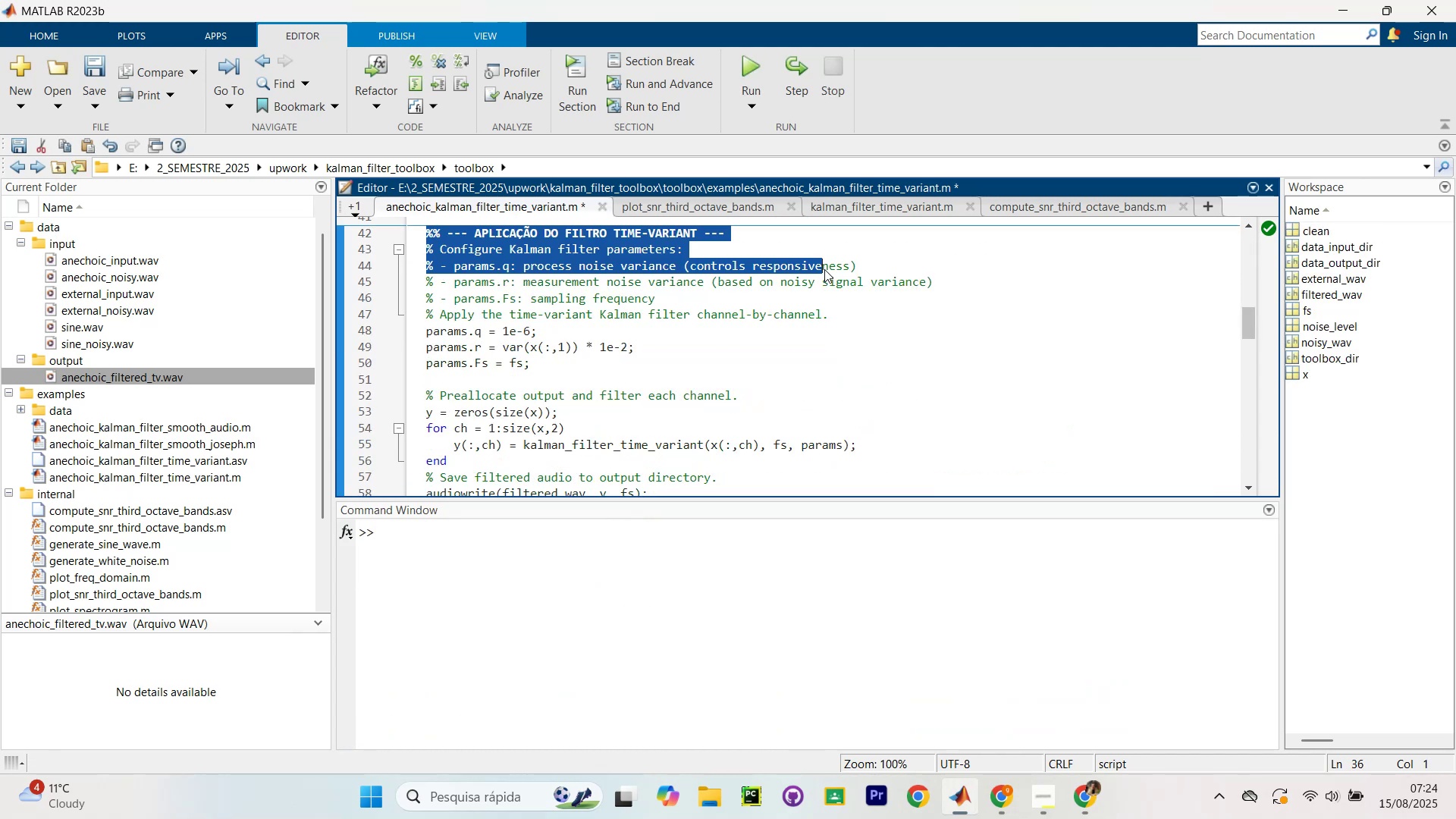 
left_click([824, 269])
 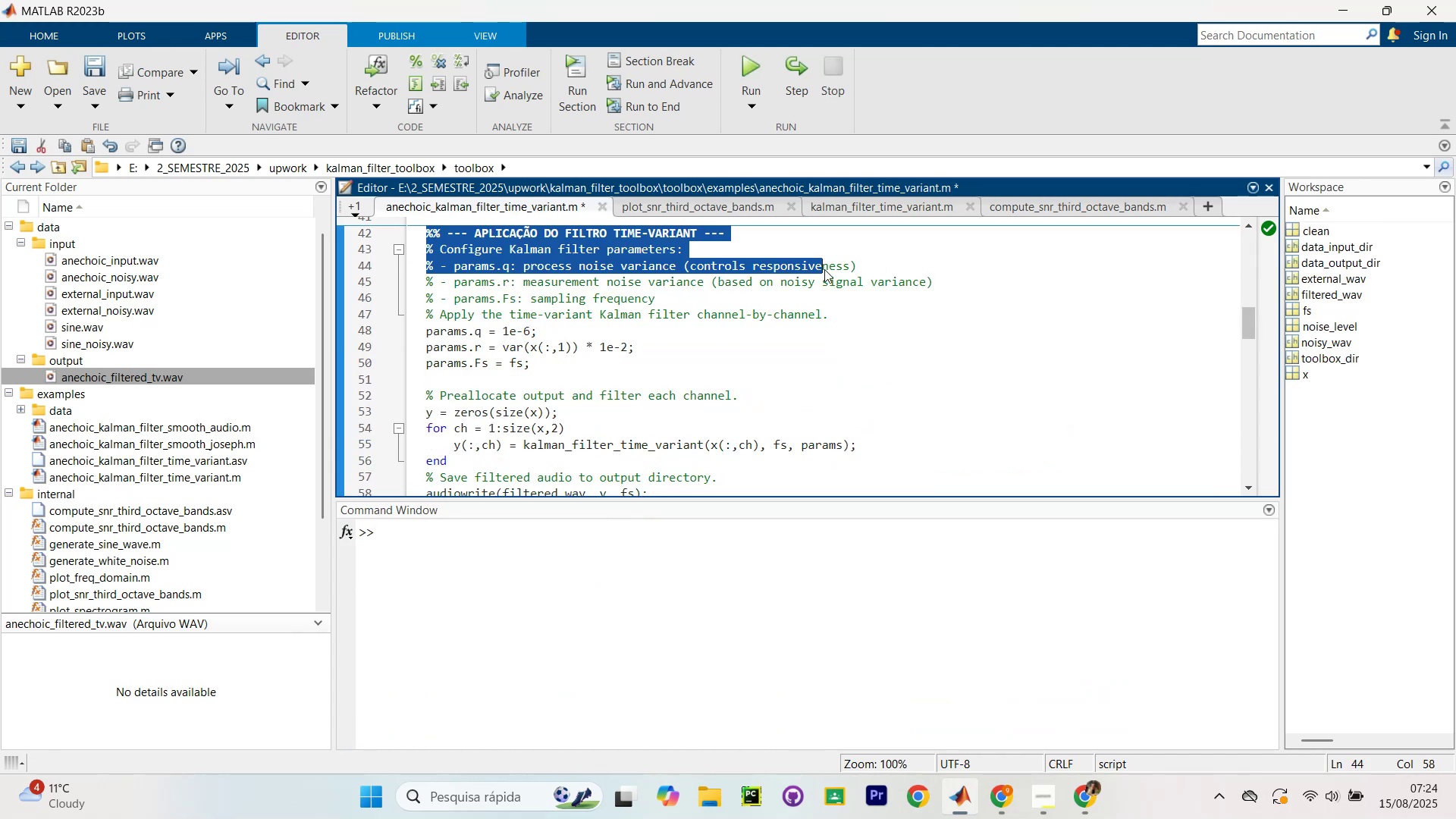 
key(Control+Shift+NumpadEnter)
 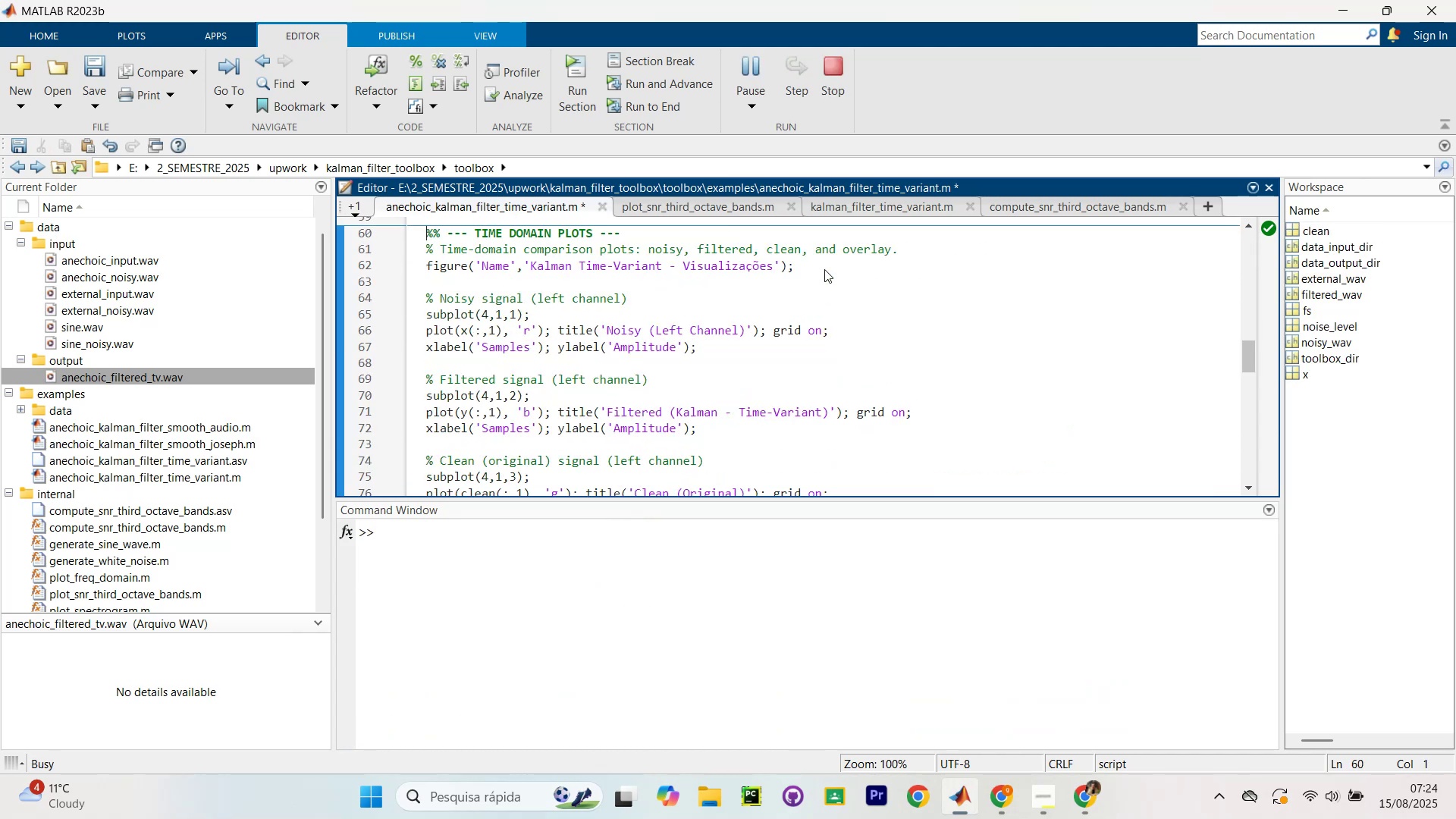 
key(Control+Shift+NumpadEnter)
 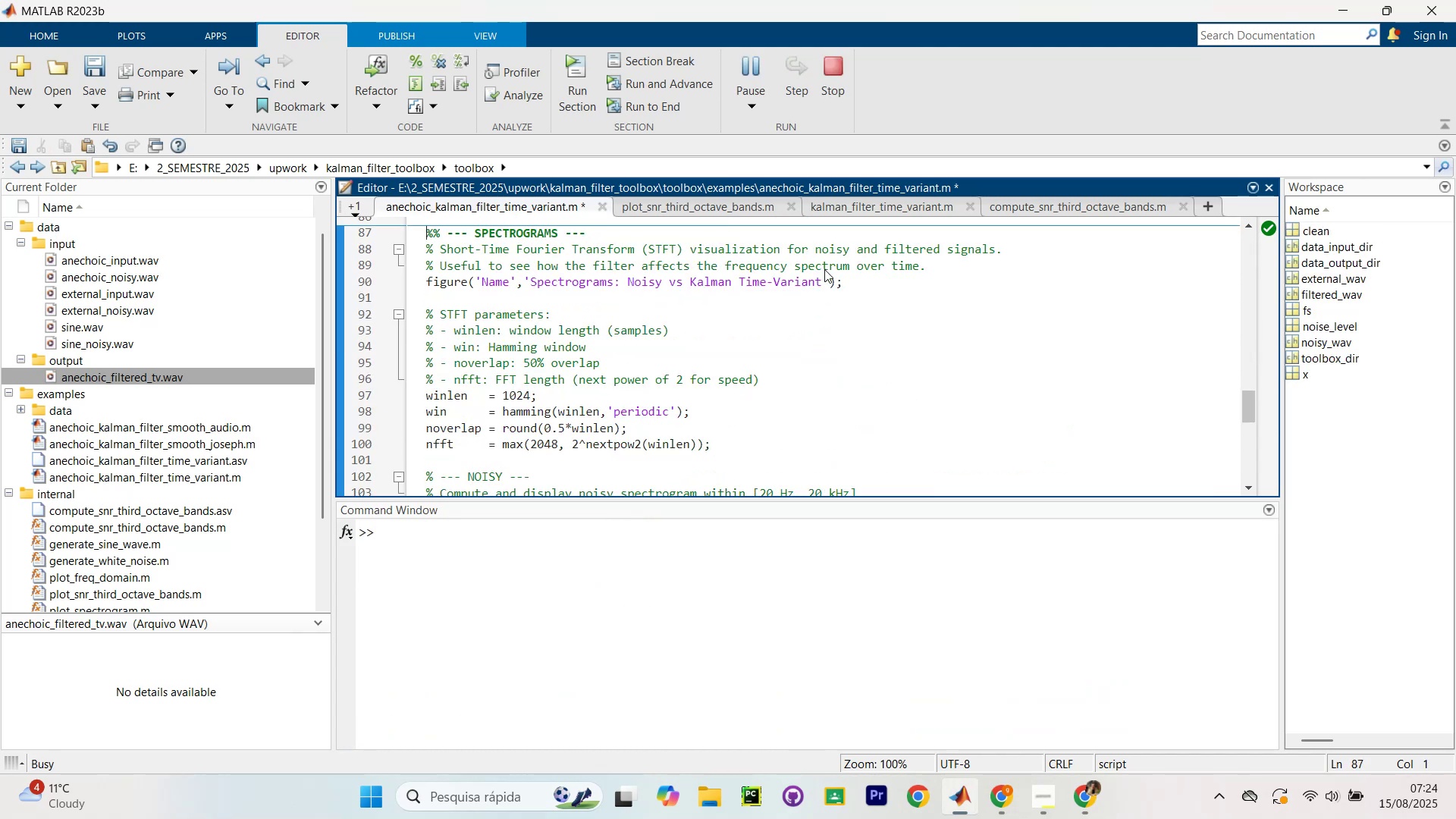 
key(Control+Shift+NumpadEnter)
 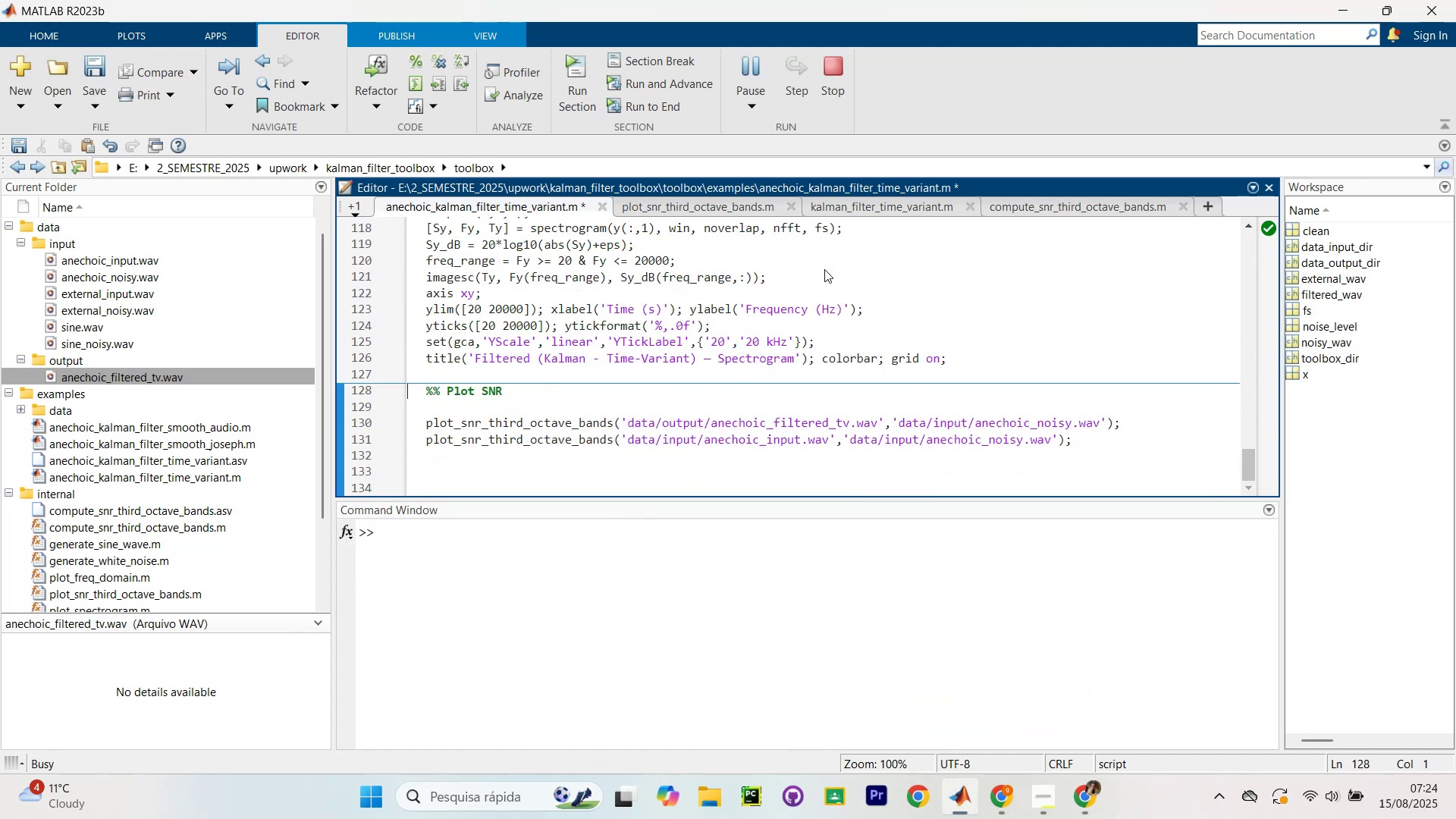 
key(Control+Shift+NumpadEnter)
 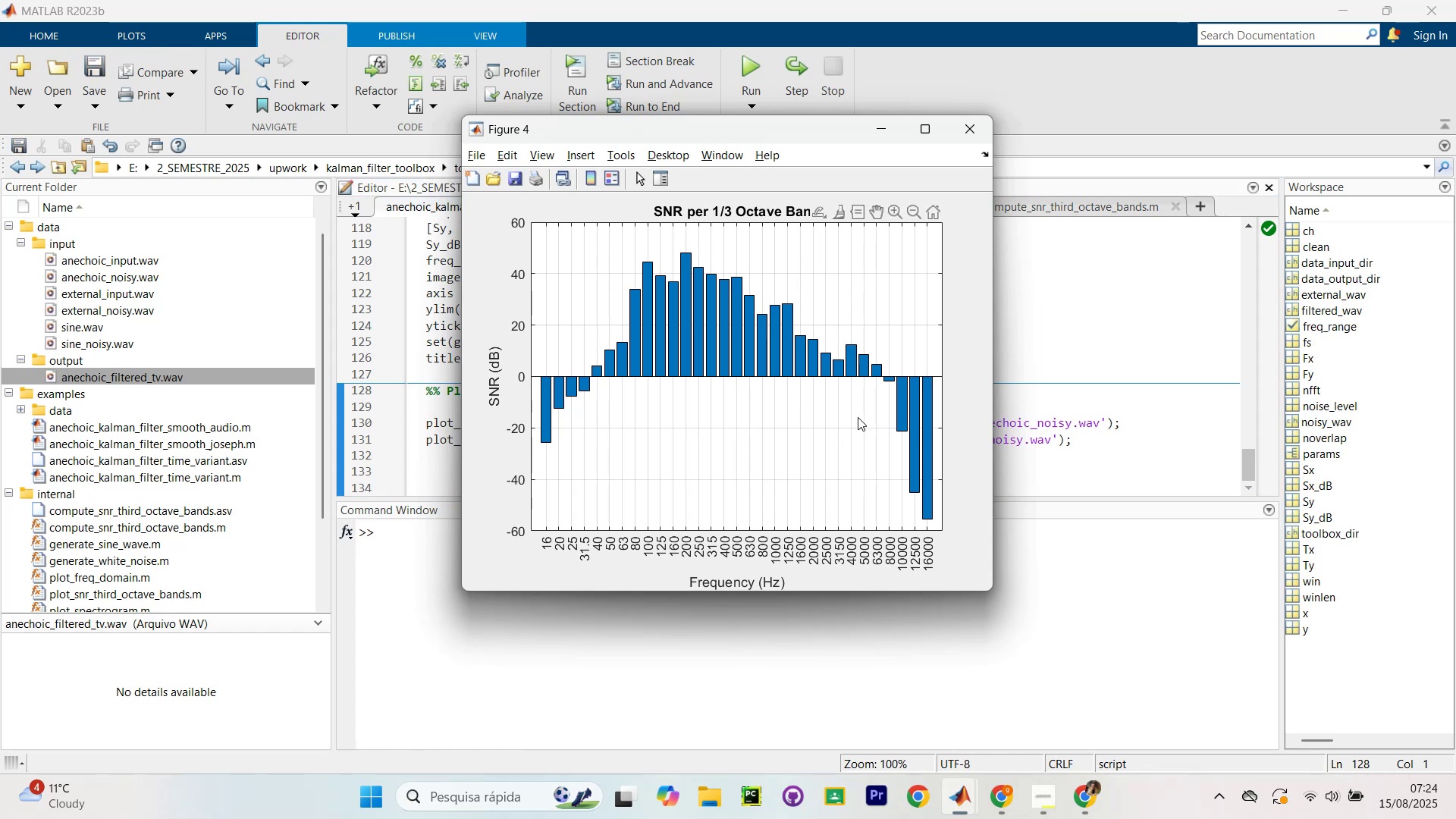 
wait(19.2)
 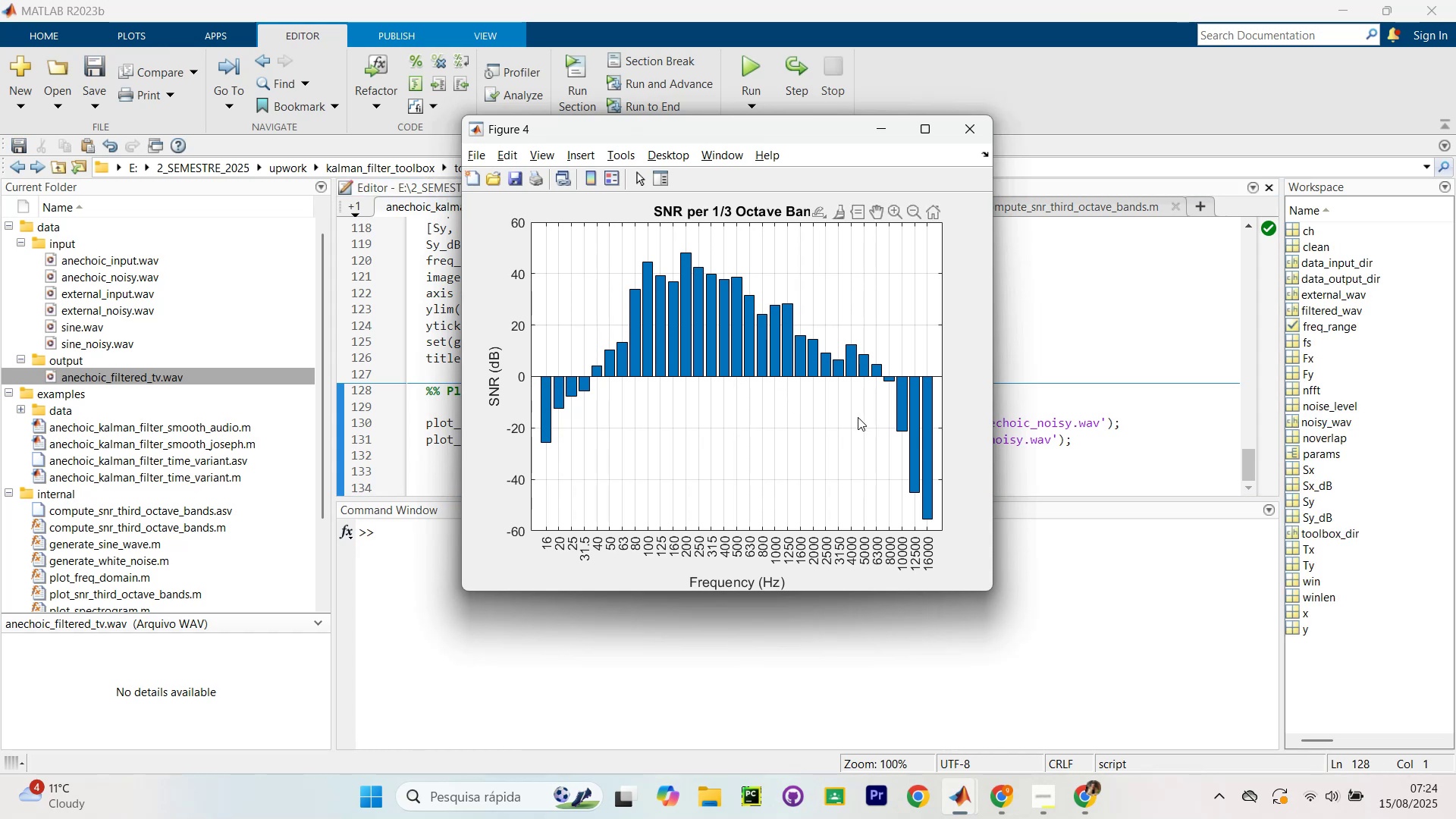 
left_click_drag(start_coordinate=[799, 127], to_coordinate=[1230, 375])
 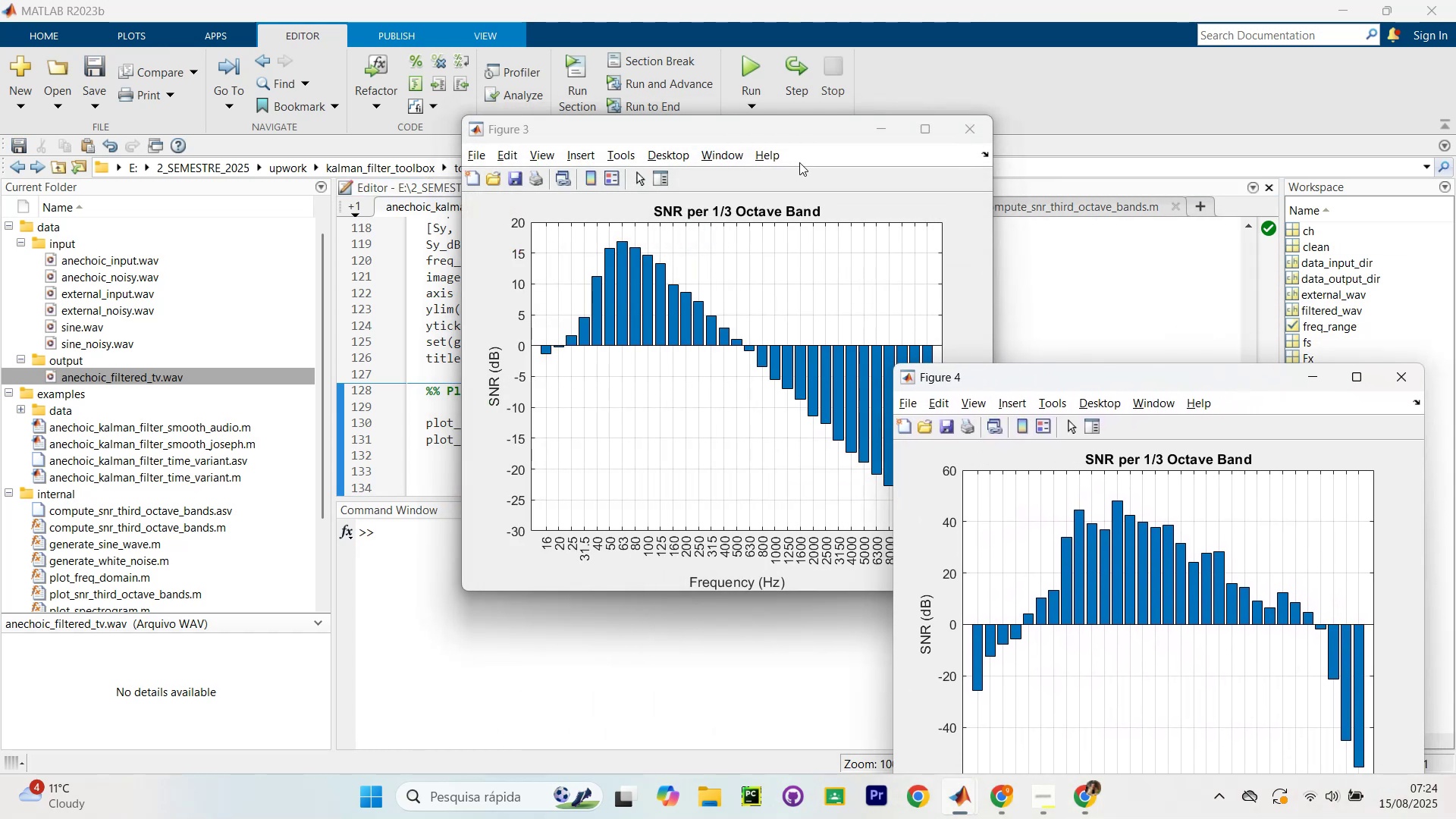 
left_click_drag(start_coordinate=[802, 141], to_coordinate=[429, 173])
 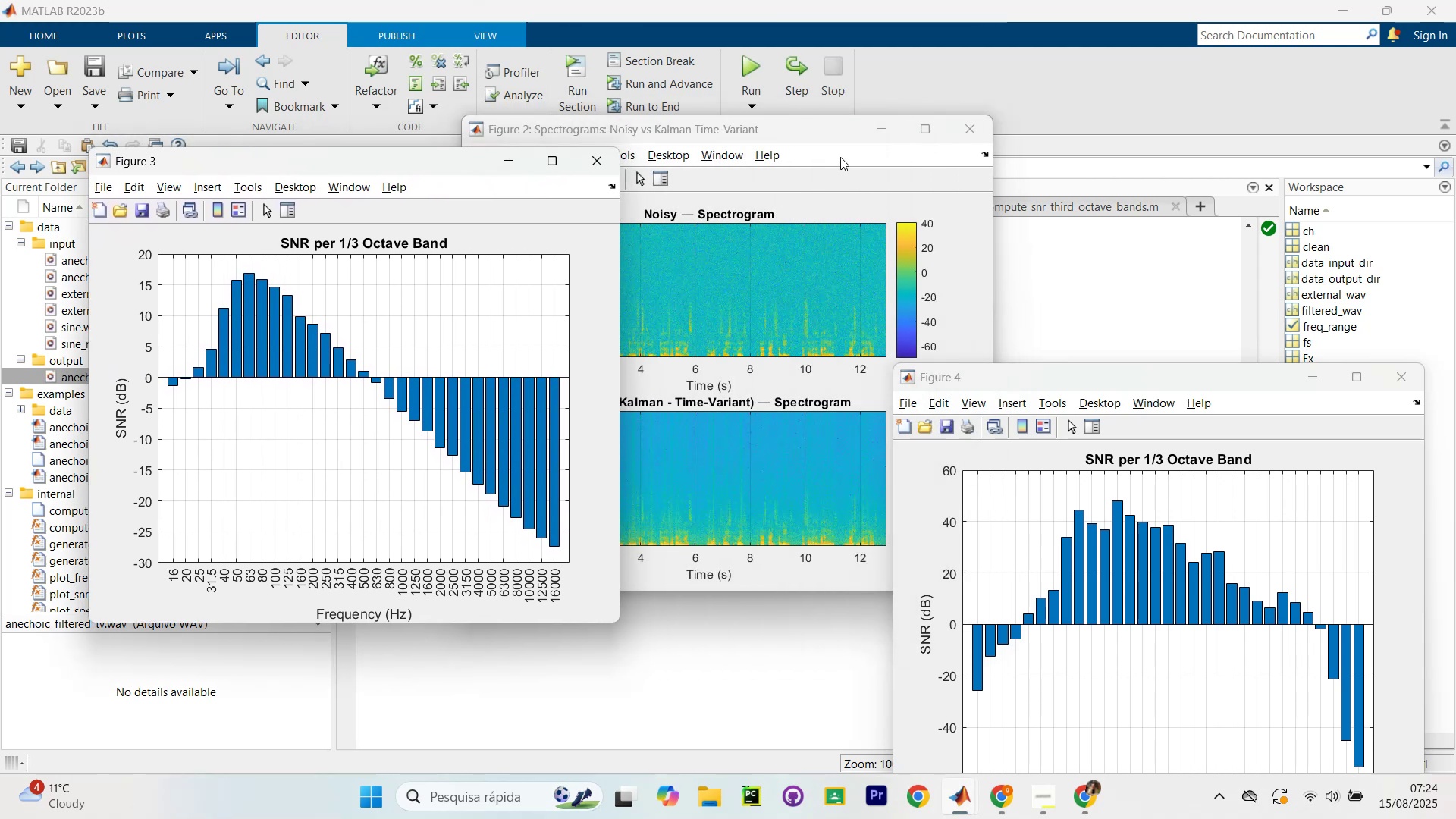 
left_click_drag(start_coordinate=[783, 129], to_coordinate=[916, 146])
 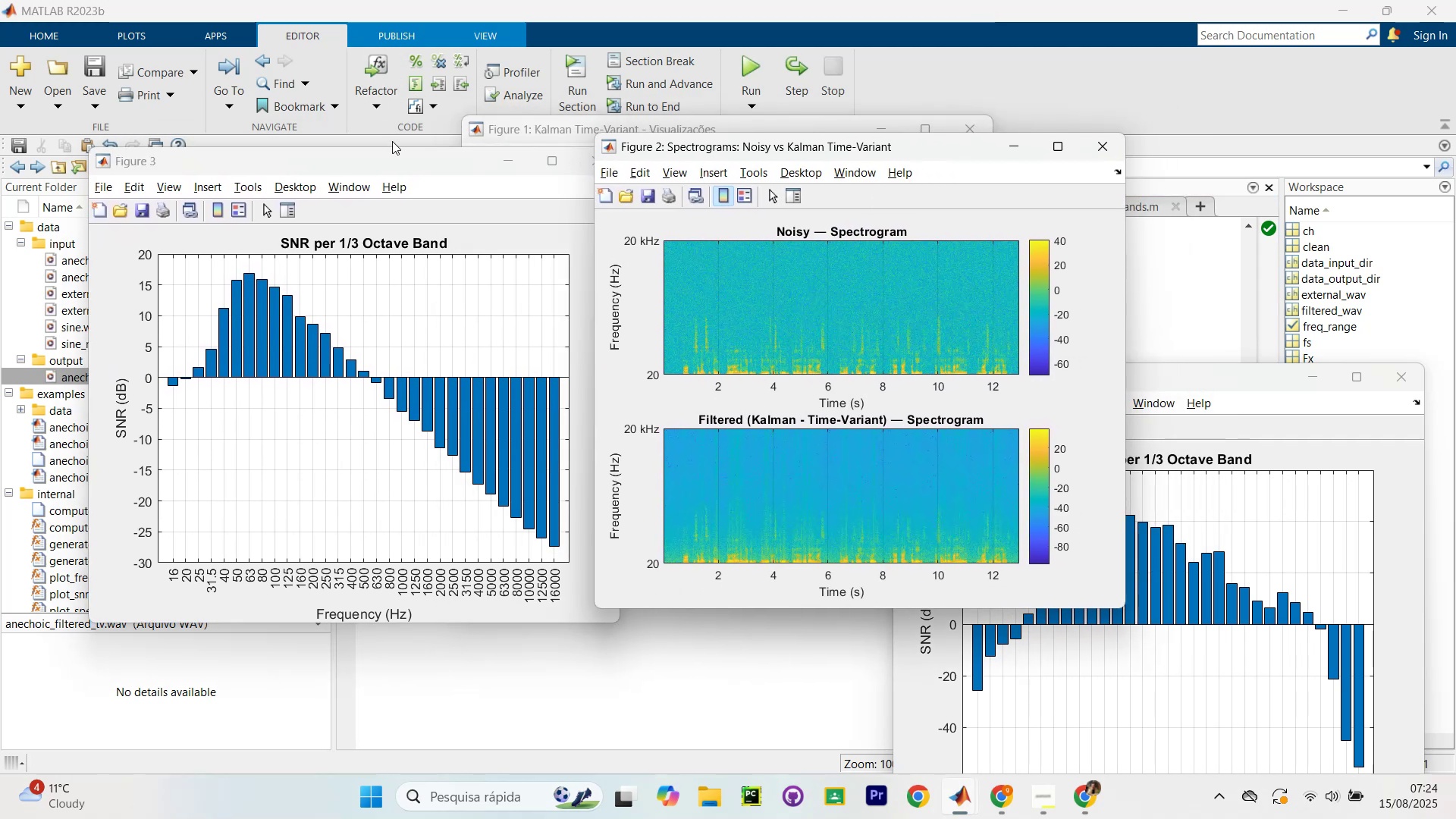 
left_click_drag(start_coordinate=[392, 160], to_coordinate=[291, 120])
 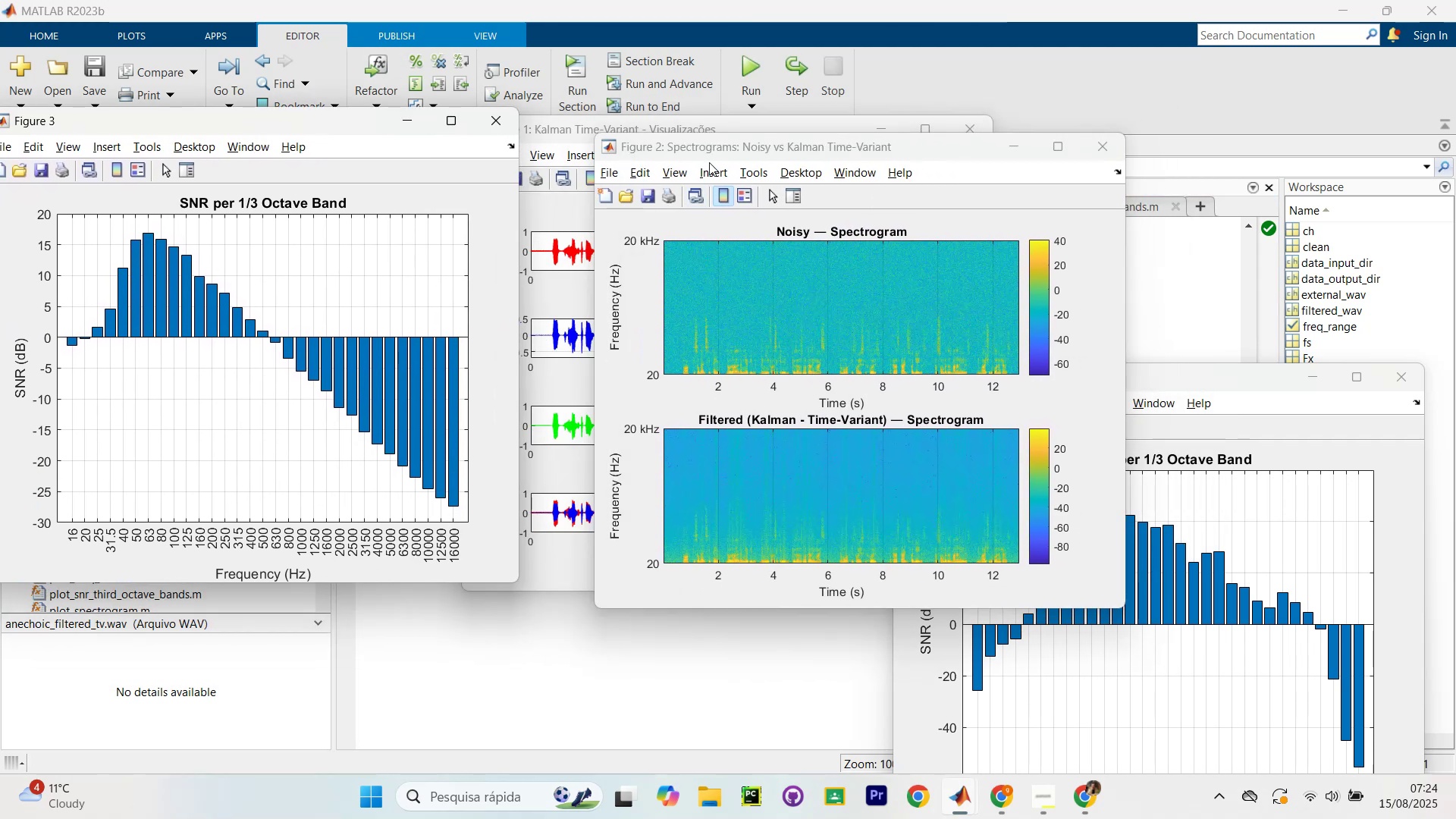 
left_click_drag(start_coordinate=[729, 150], to_coordinate=[655, 130])
 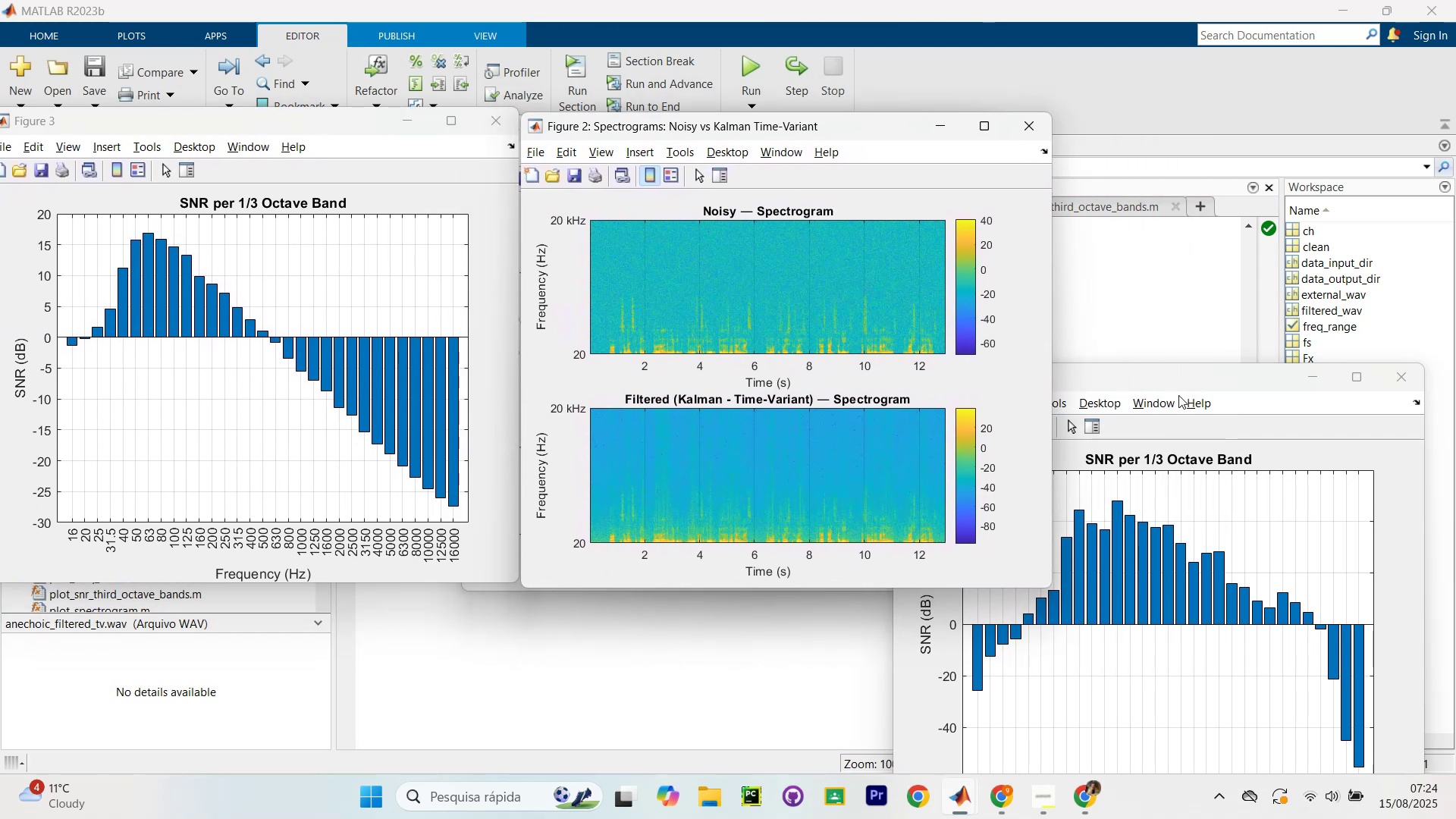 
left_click_drag(start_coordinate=[1181, 381], to_coordinate=[1235, 130])
 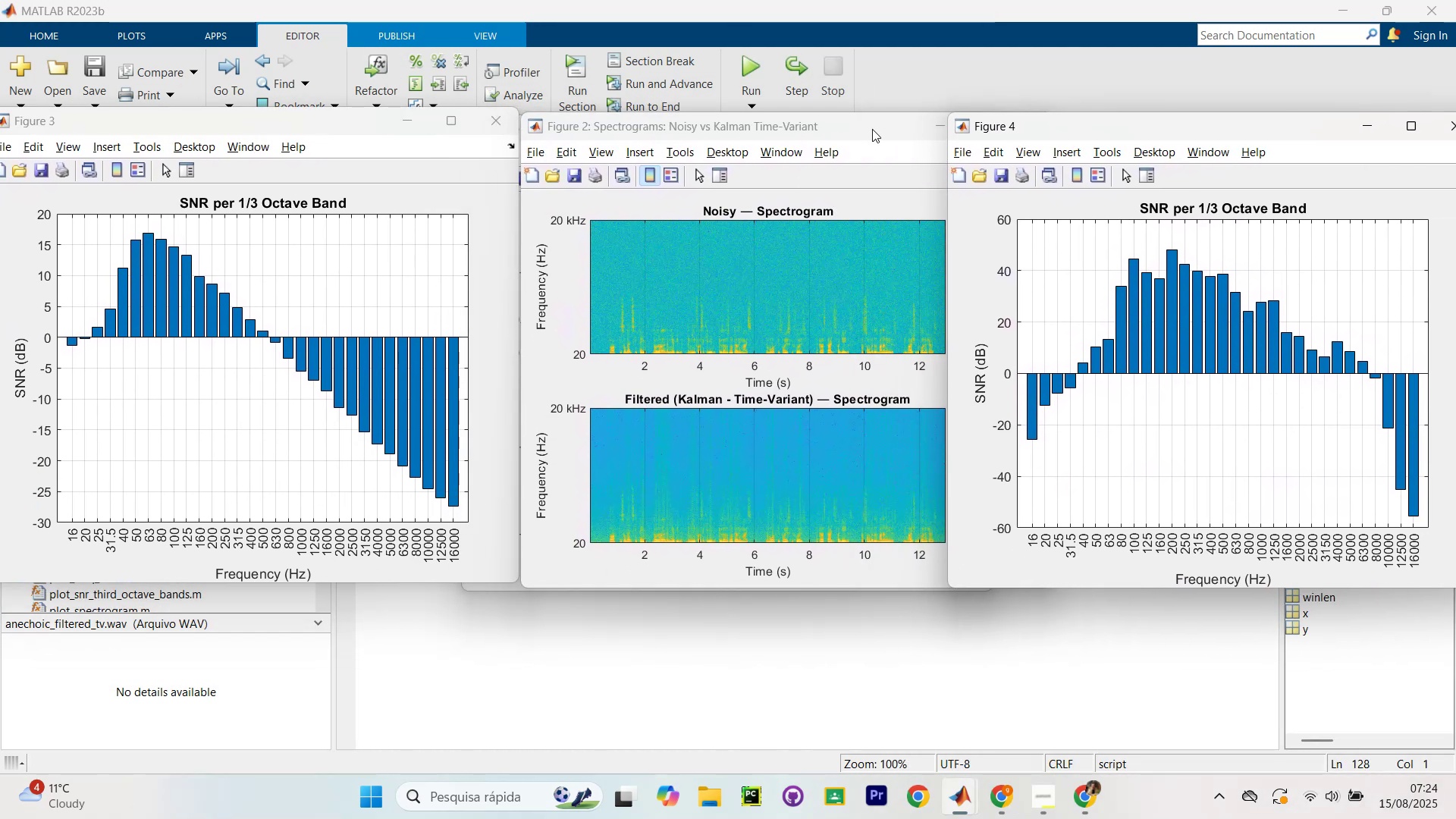 
left_click_drag(start_coordinate=[852, 134], to_coordinate=[841, 126])
 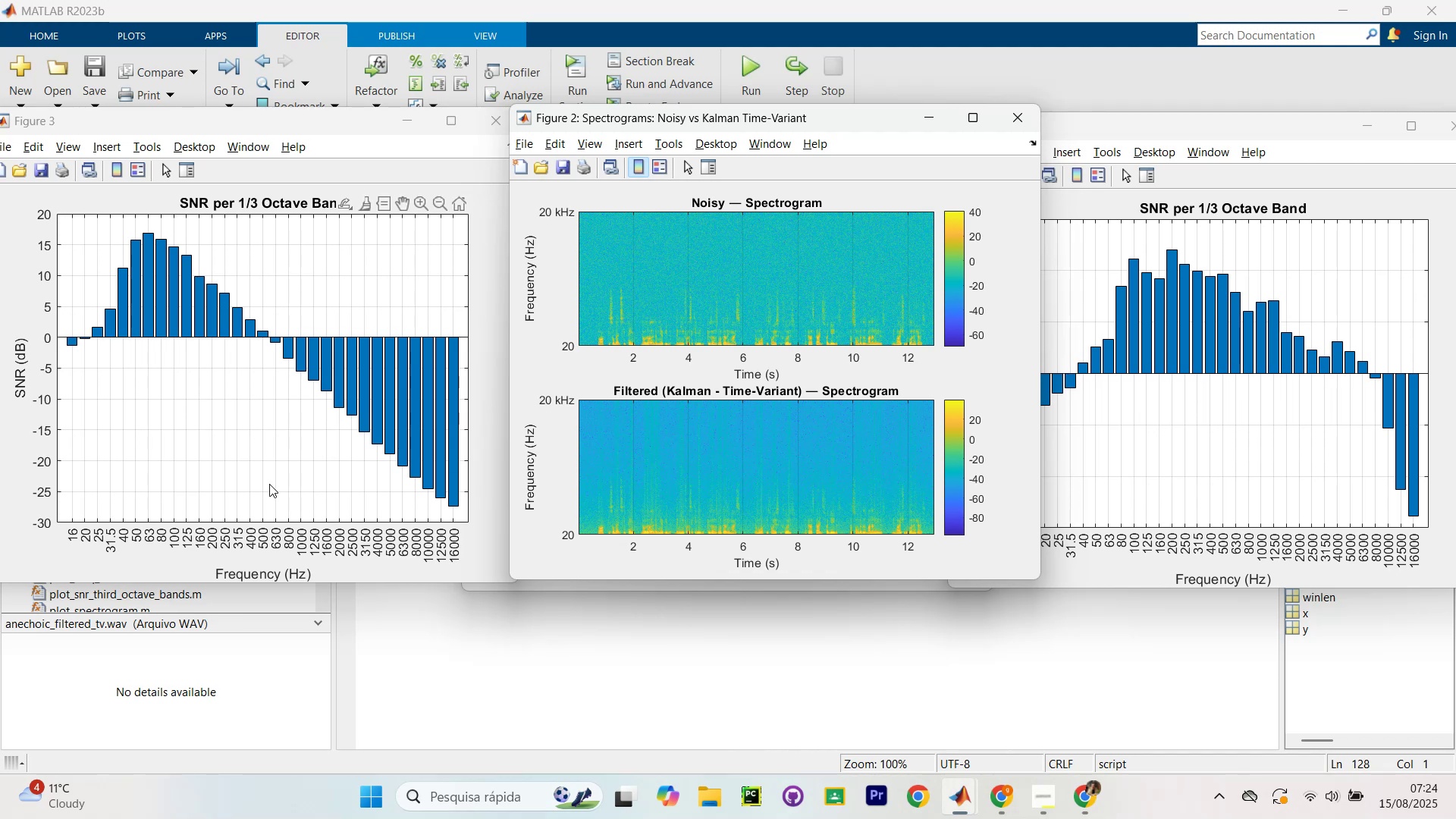 
wait(14.86)
 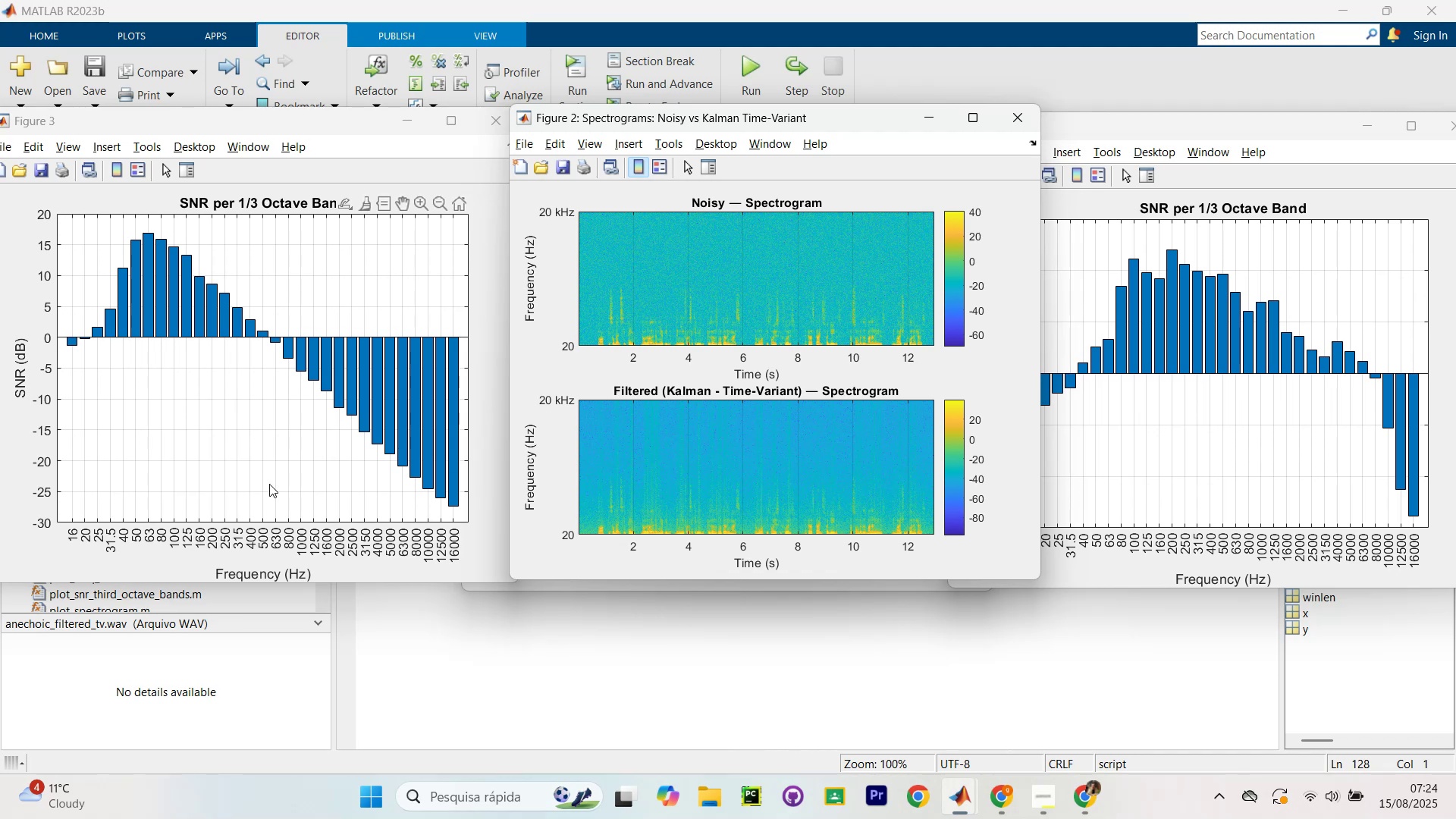 
mouse_move([1282, 327])
 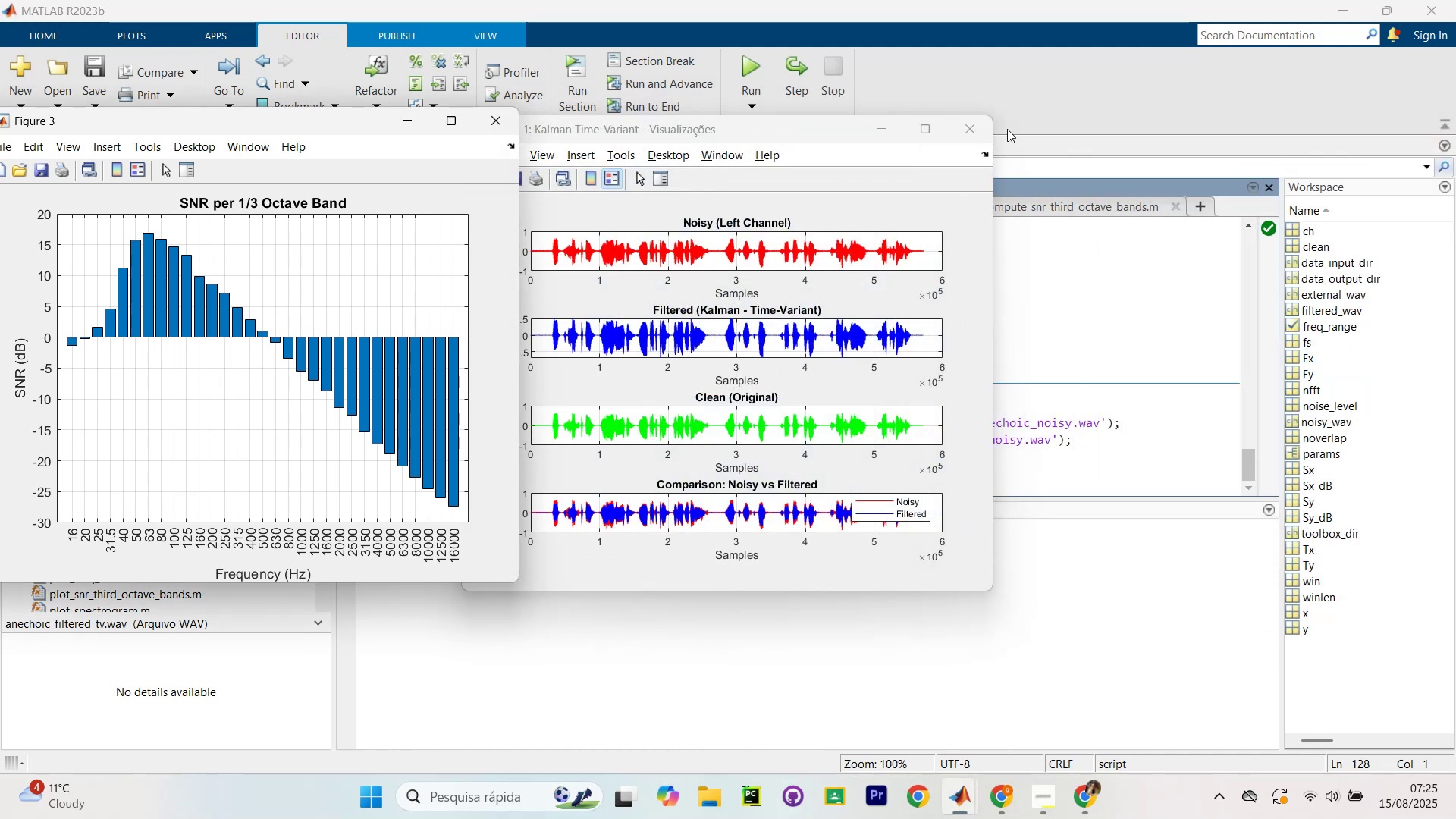 
wait(5.63)
 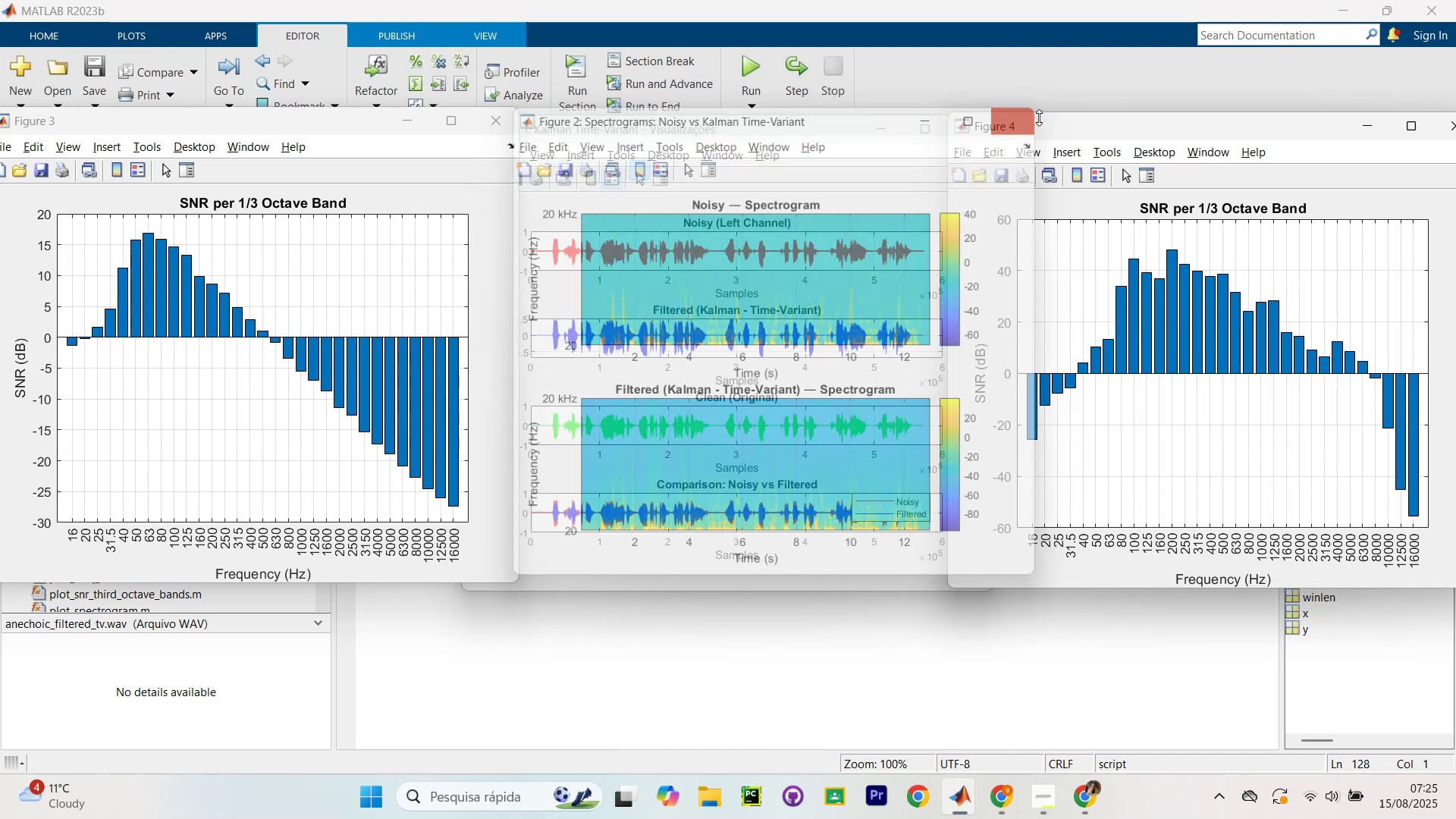 
left_click([487, 119])
 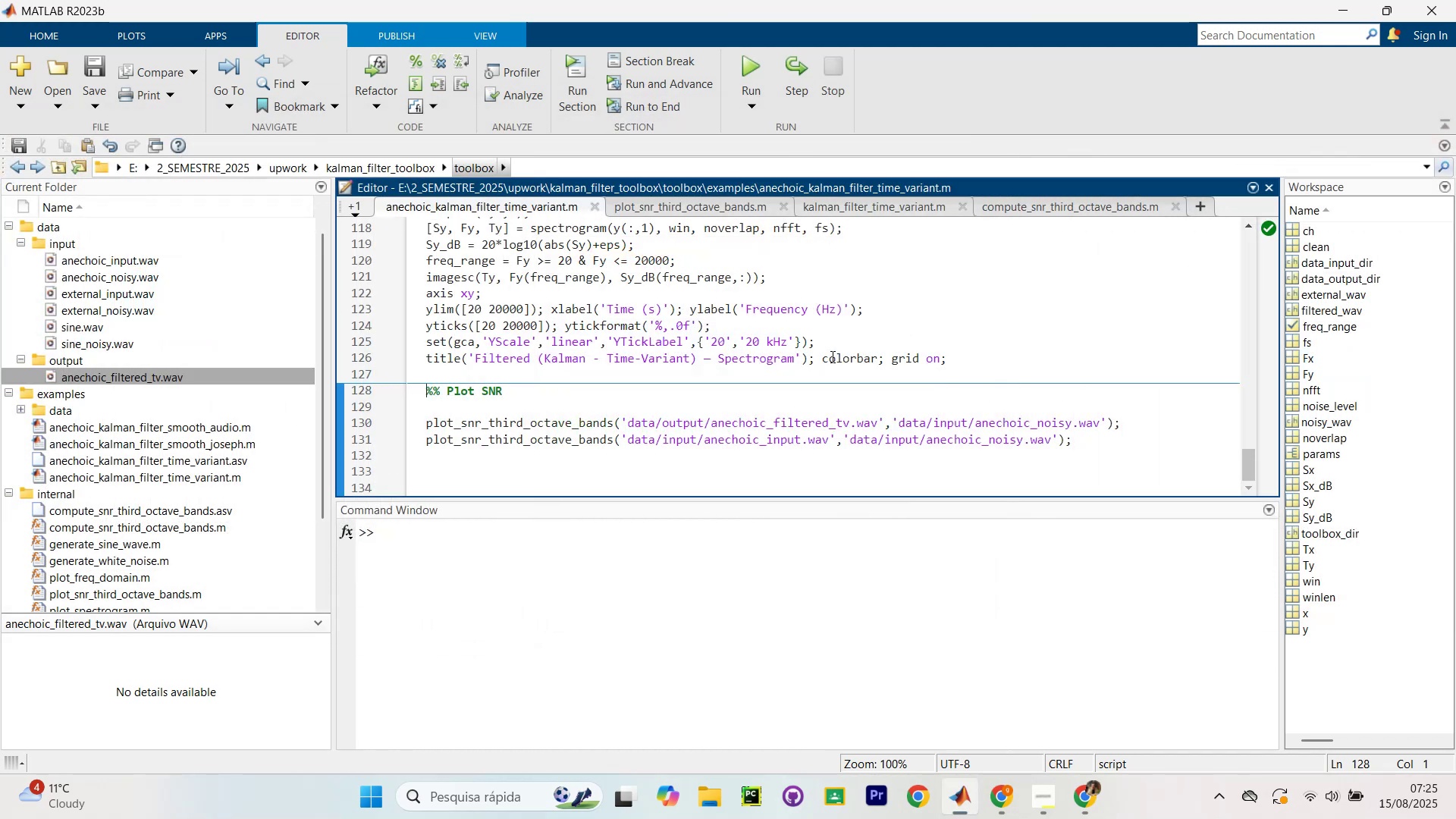 
scroll: coordinate [827, 340], scroll_direction: up, amount: 7.0
 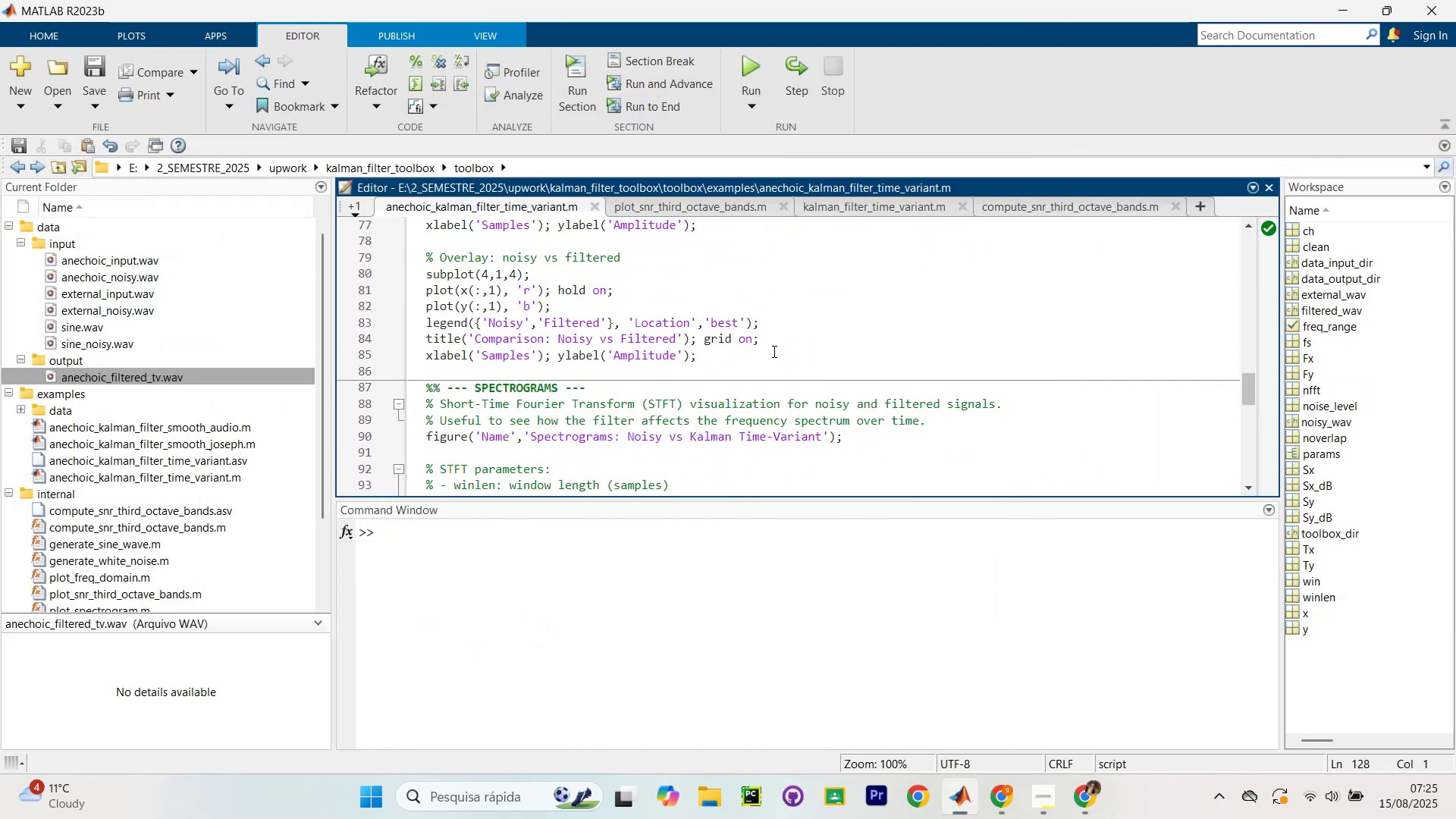 
left_click([773, 351])
 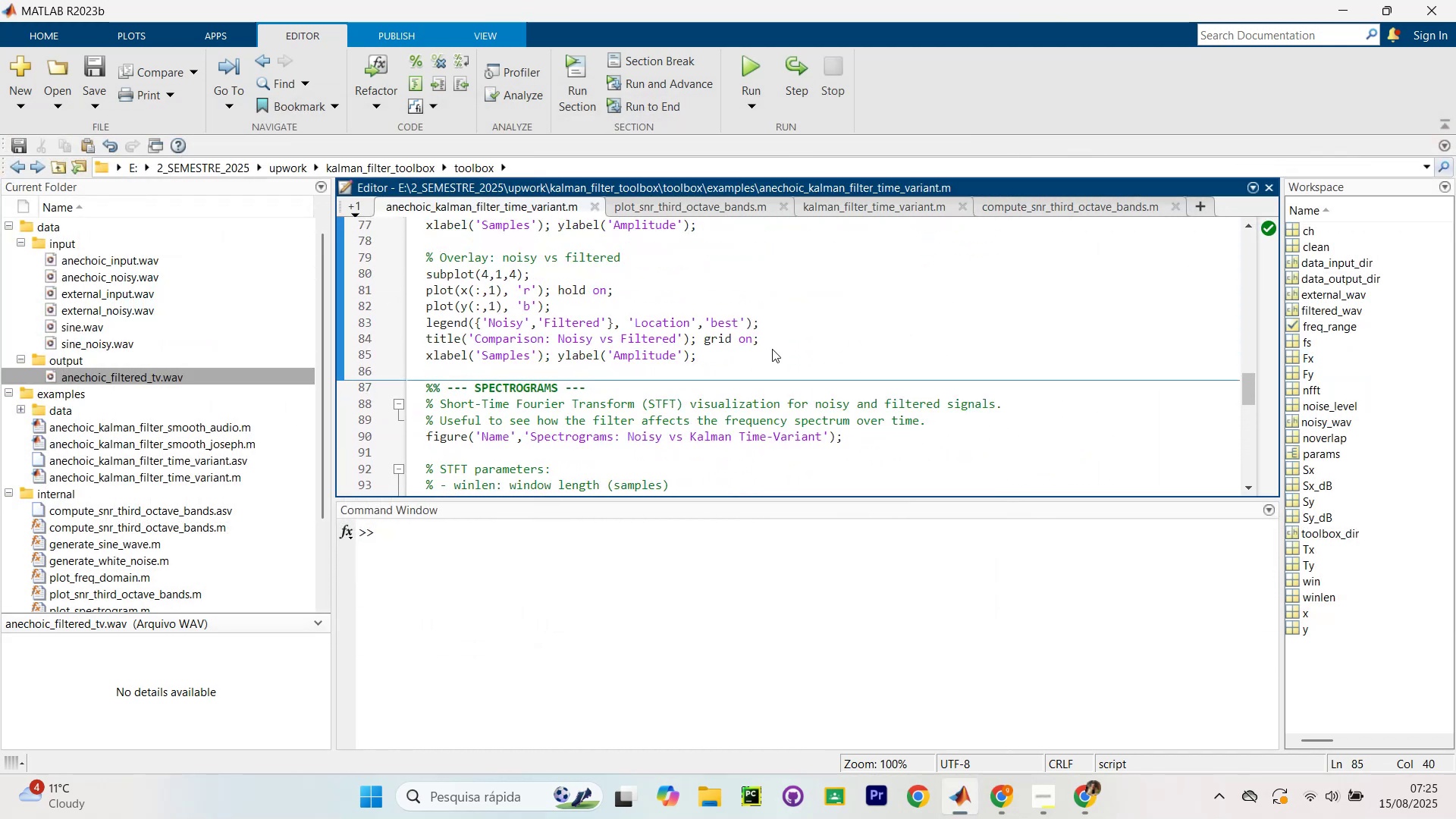 
key(Control+NumpadEnter)
 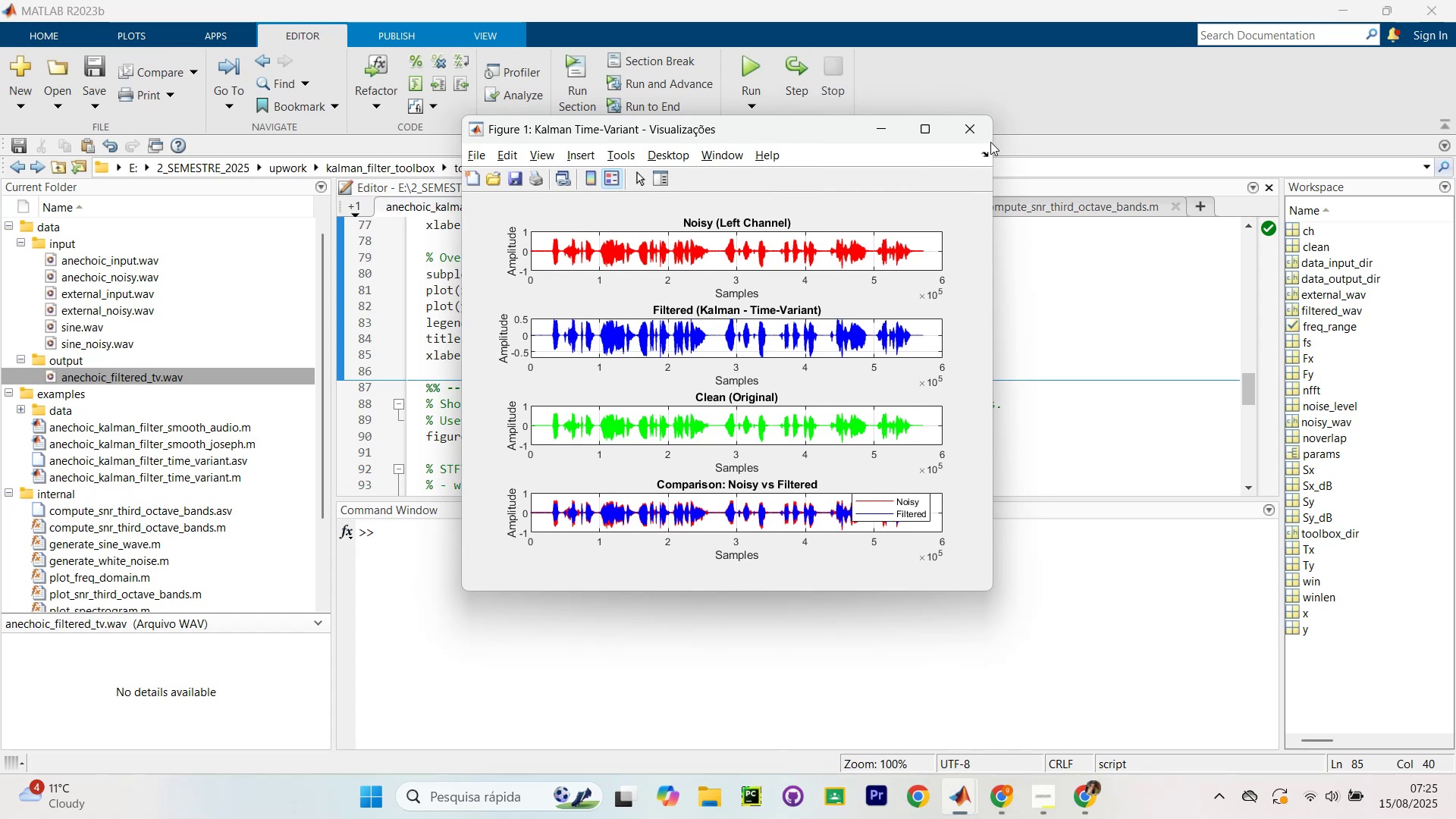 
scroll: coordinate [809, 313], scroll_direction: down, amount: 2.0
 